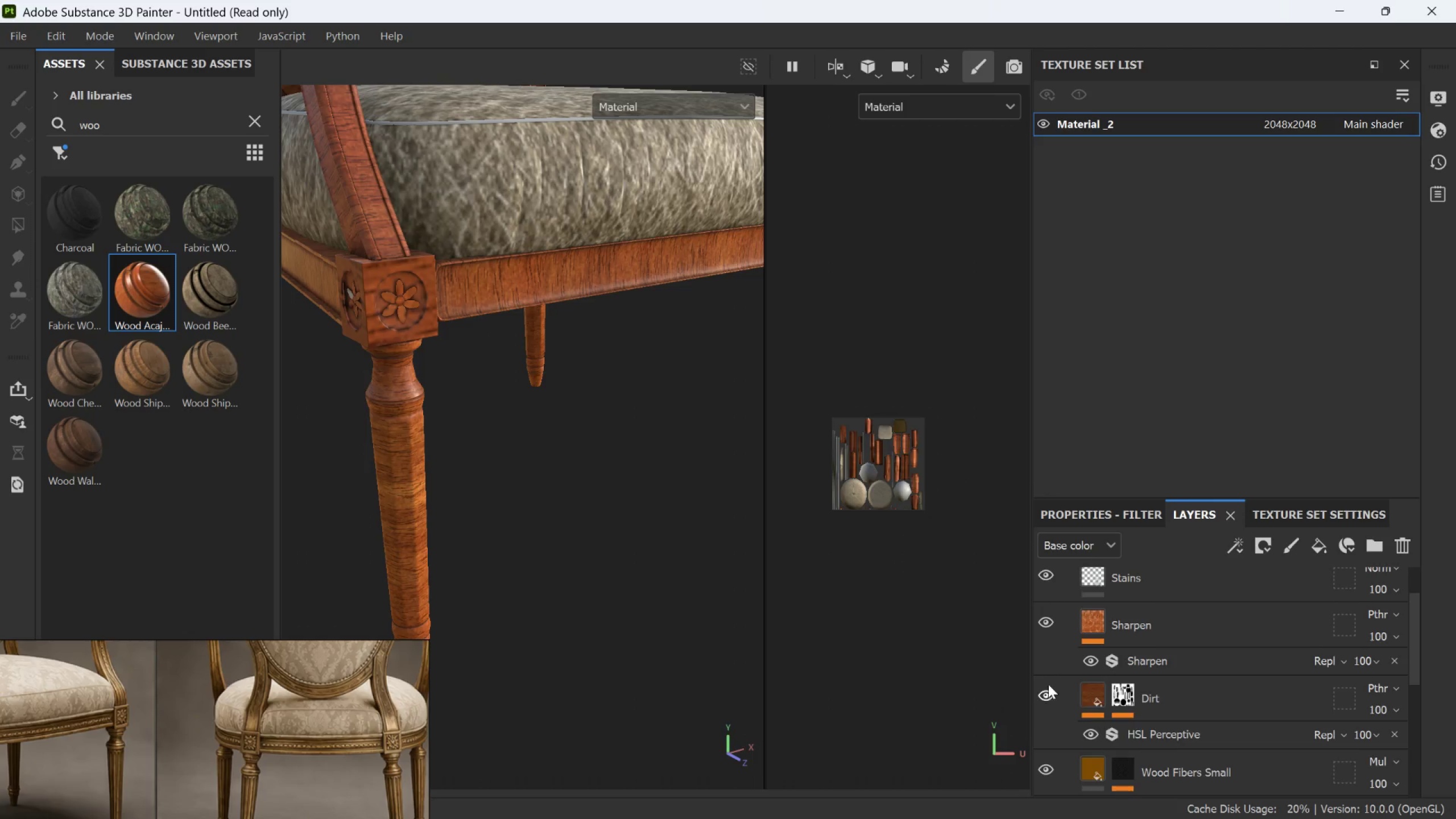 
scroll: coordinate [1048, 684], scroll_direction: down, amount: 1.0
 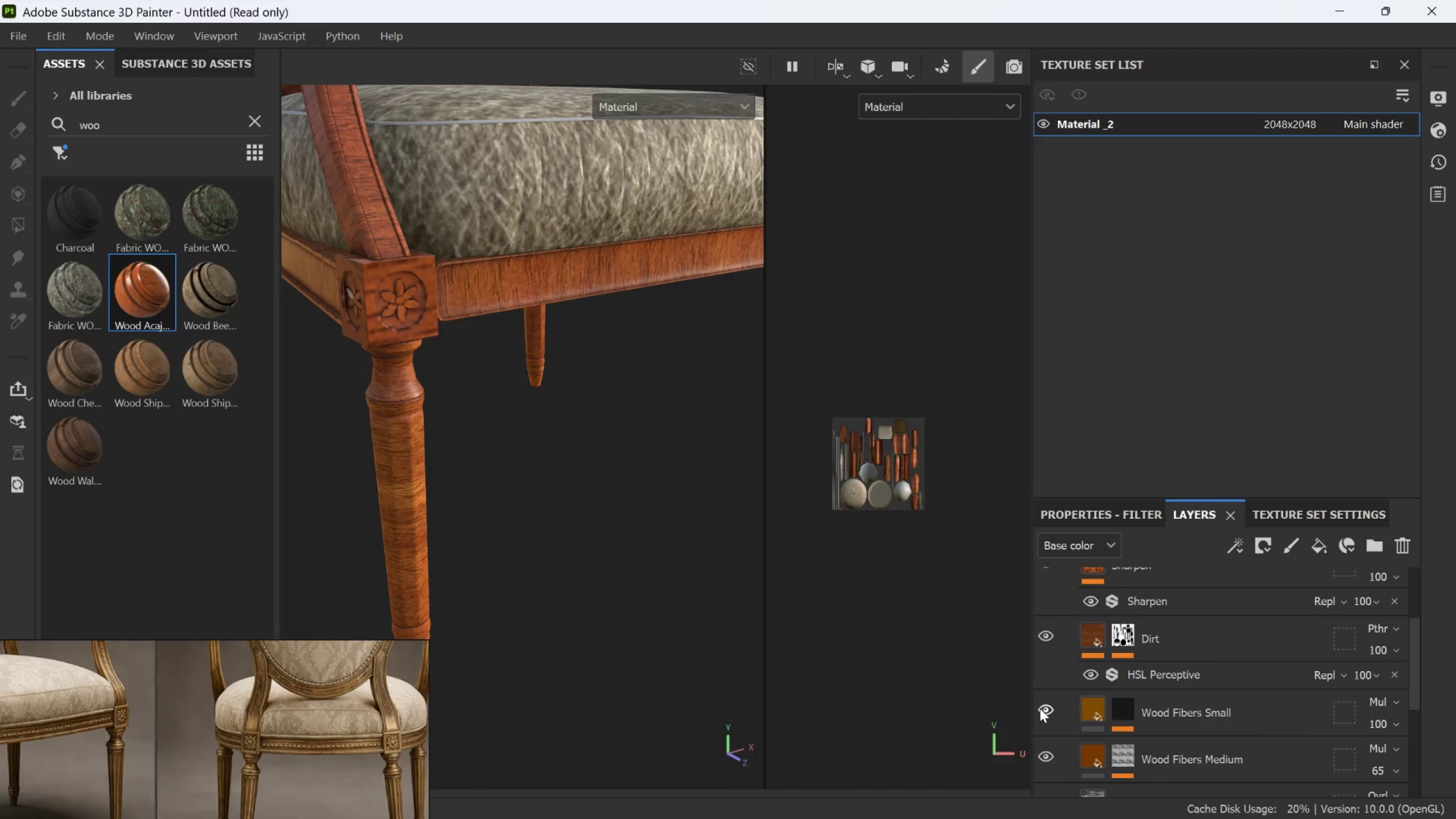 
left_click([1041, 708])
 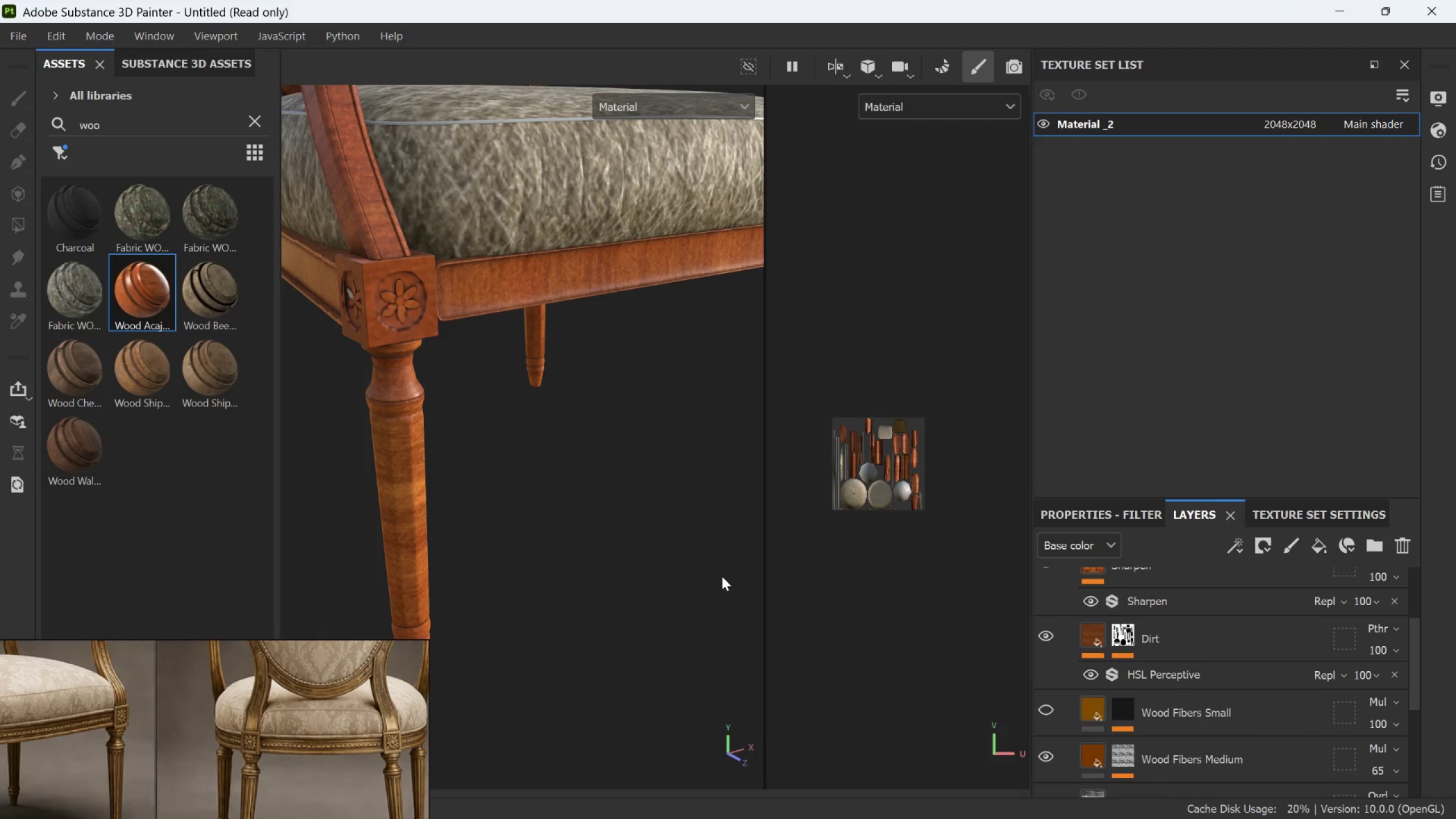 
scroll: coordinate [560, 518], scroll_direction: down, amount: 3.0
 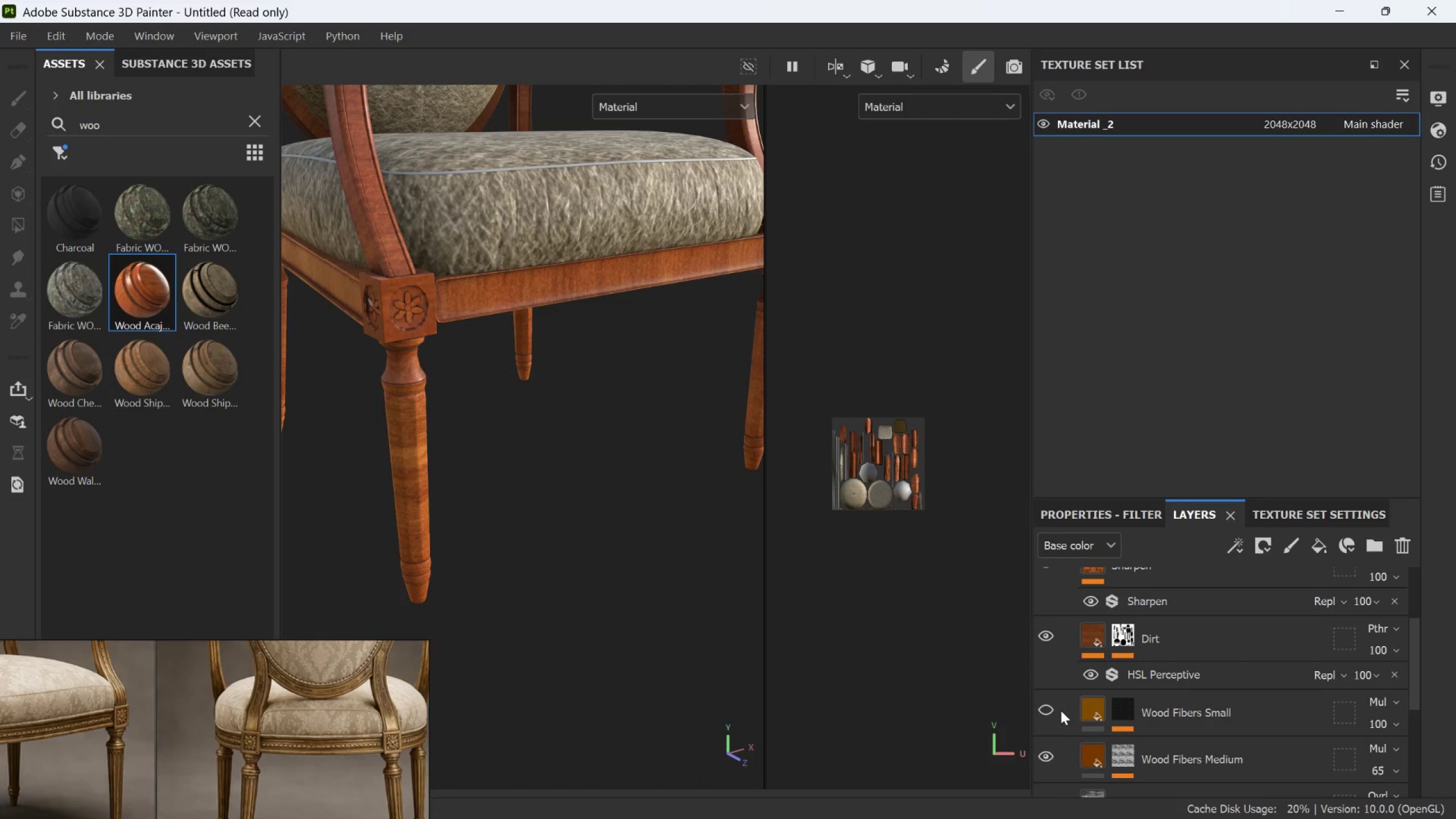 
left_click([1040, 759])
 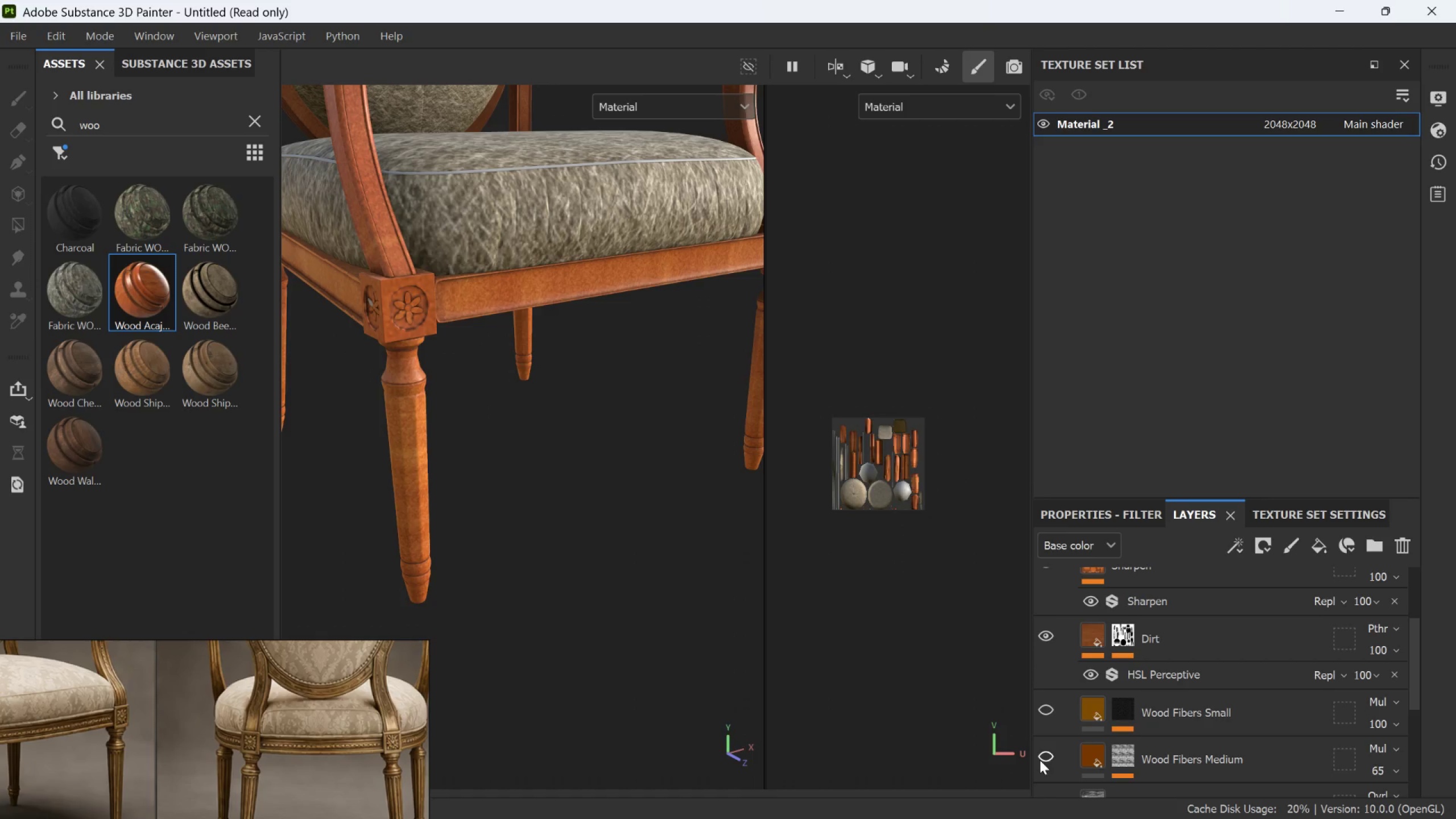 
left_click([1044, 755])
 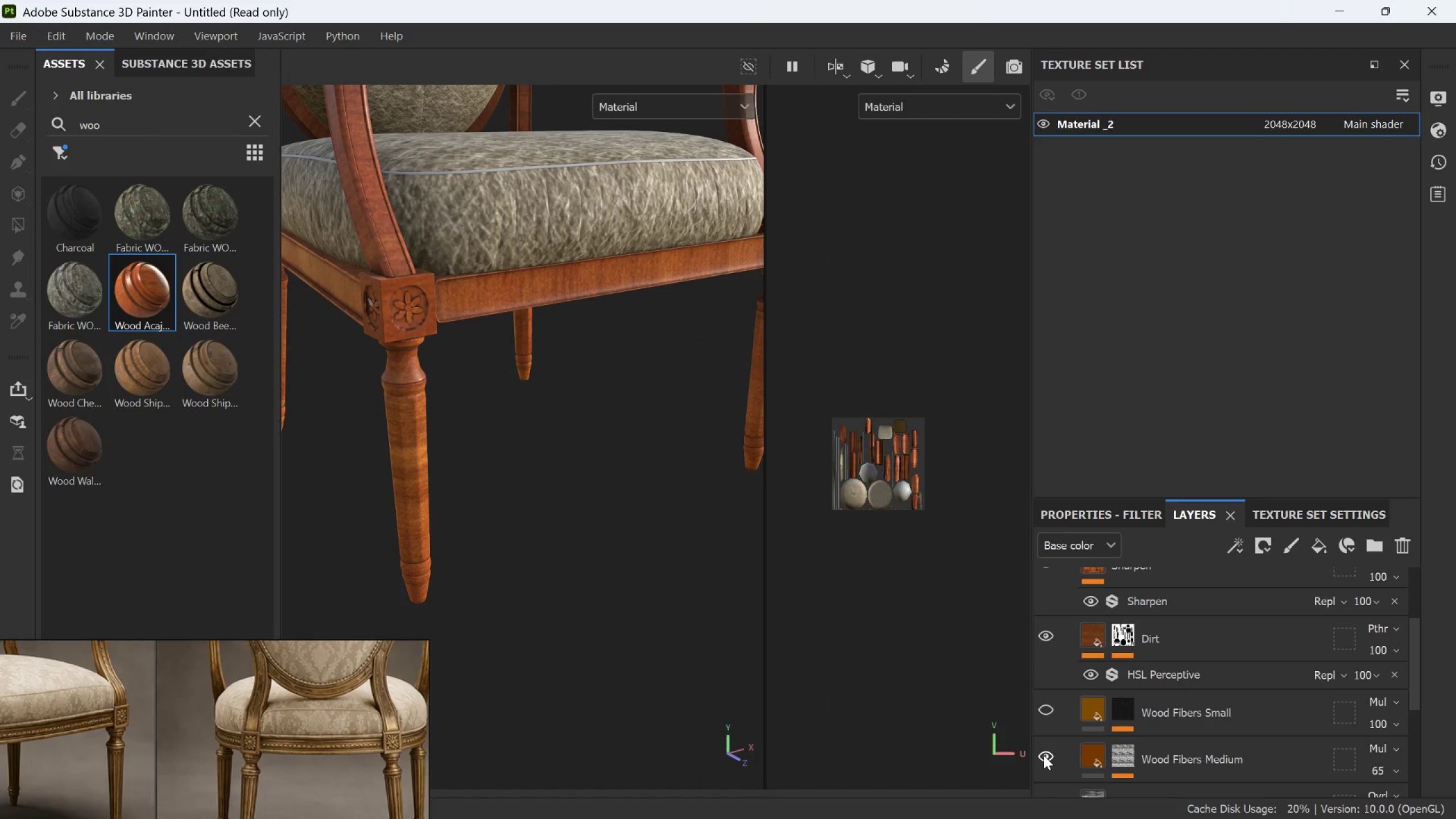 
left_click([1044, 755])
 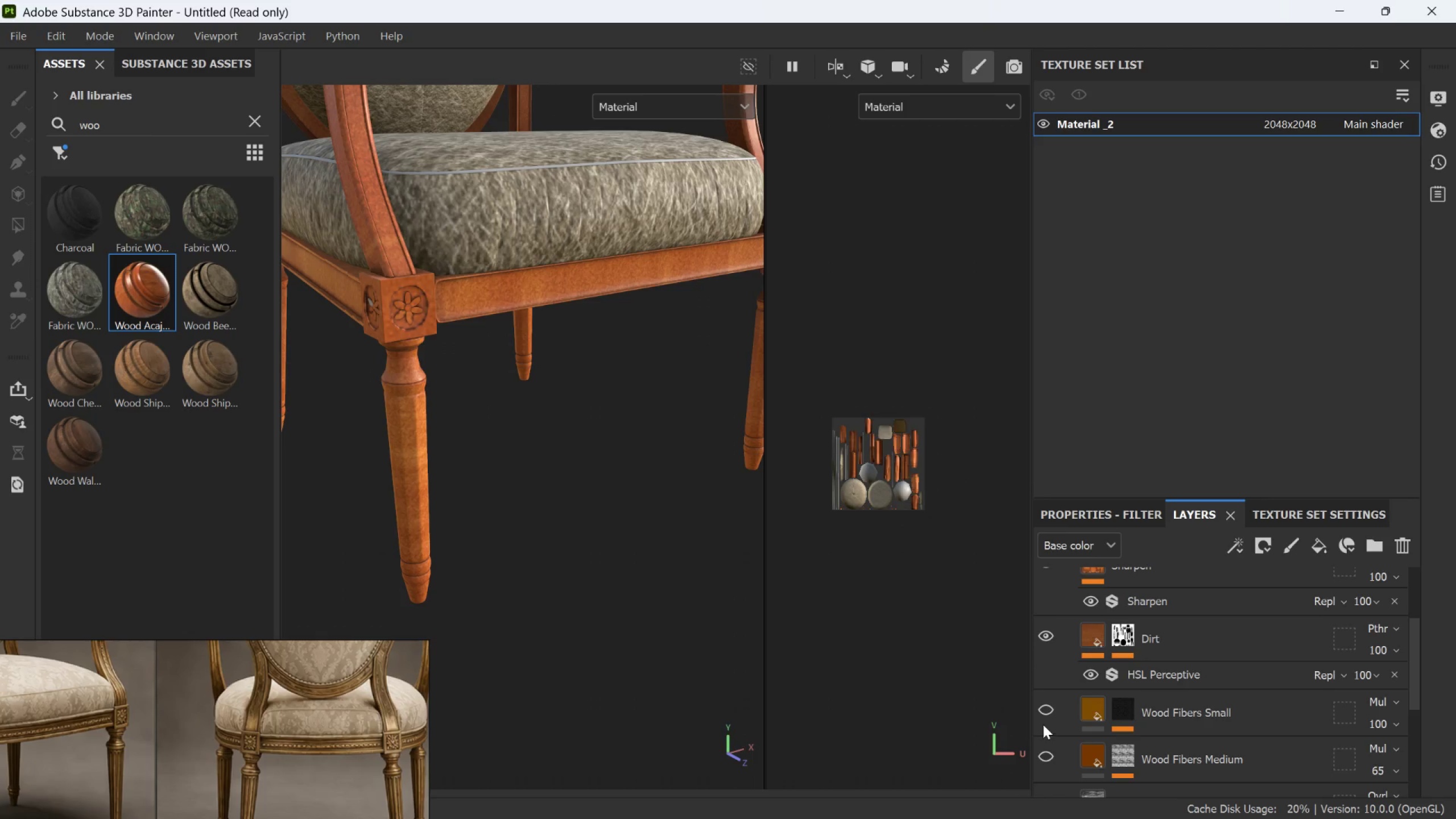 
scroll: coordinate [1155, 678], scroll_direction: down, amount: 3.0
 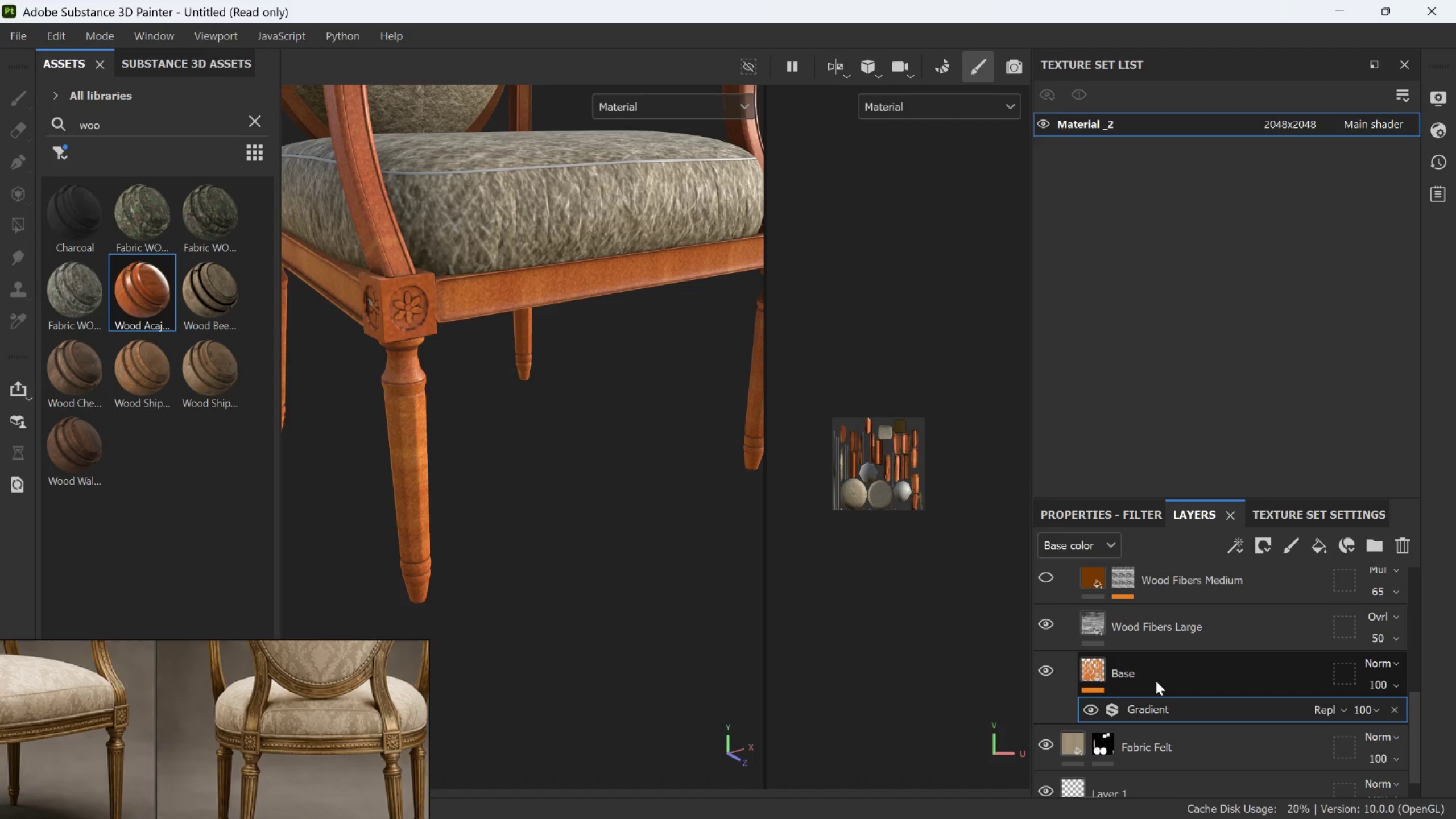 
left_click([1156, 681])
 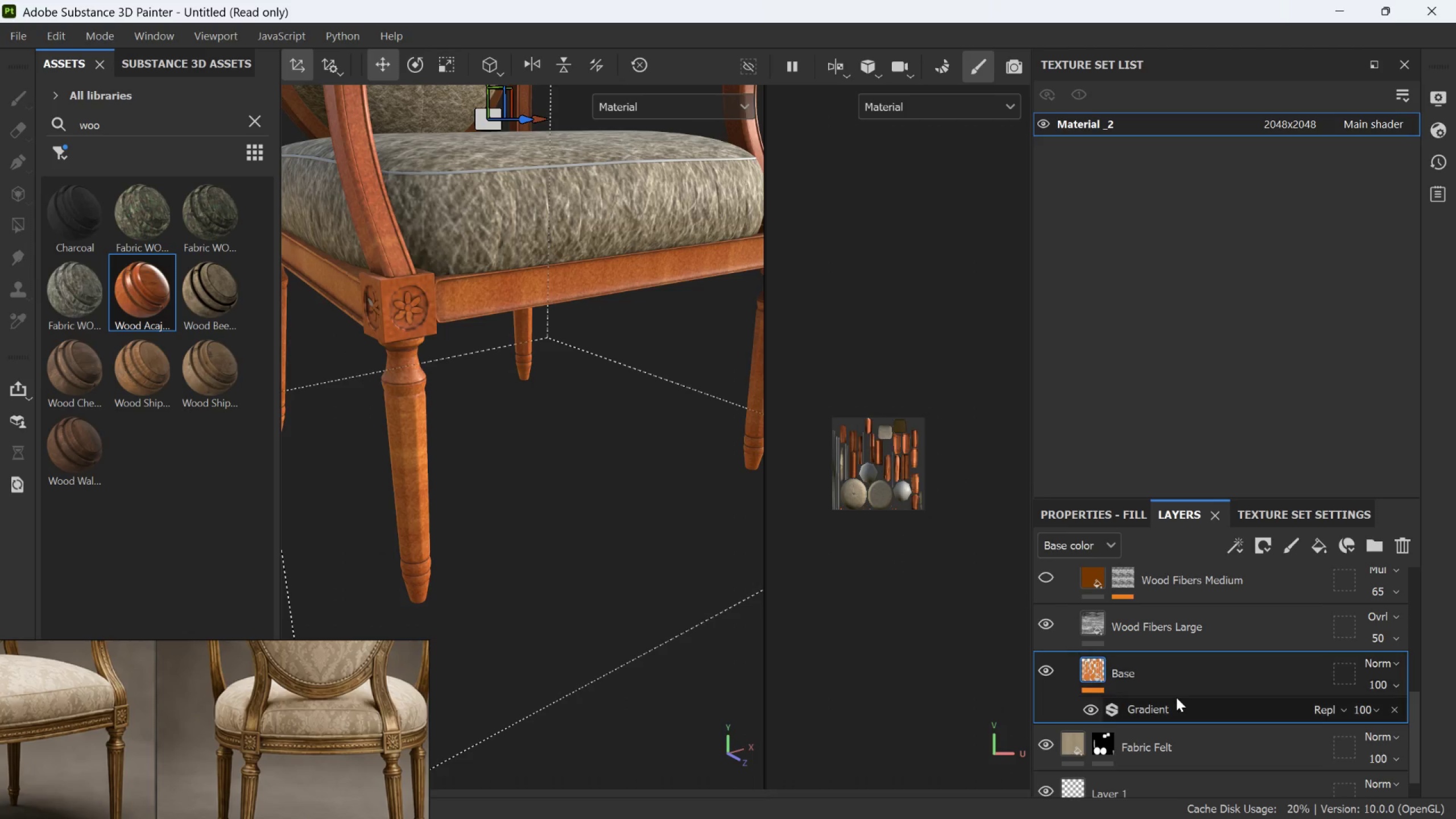 
scroll: coordinate [1179, 696], scroll_direction: up, amount: 5.0
 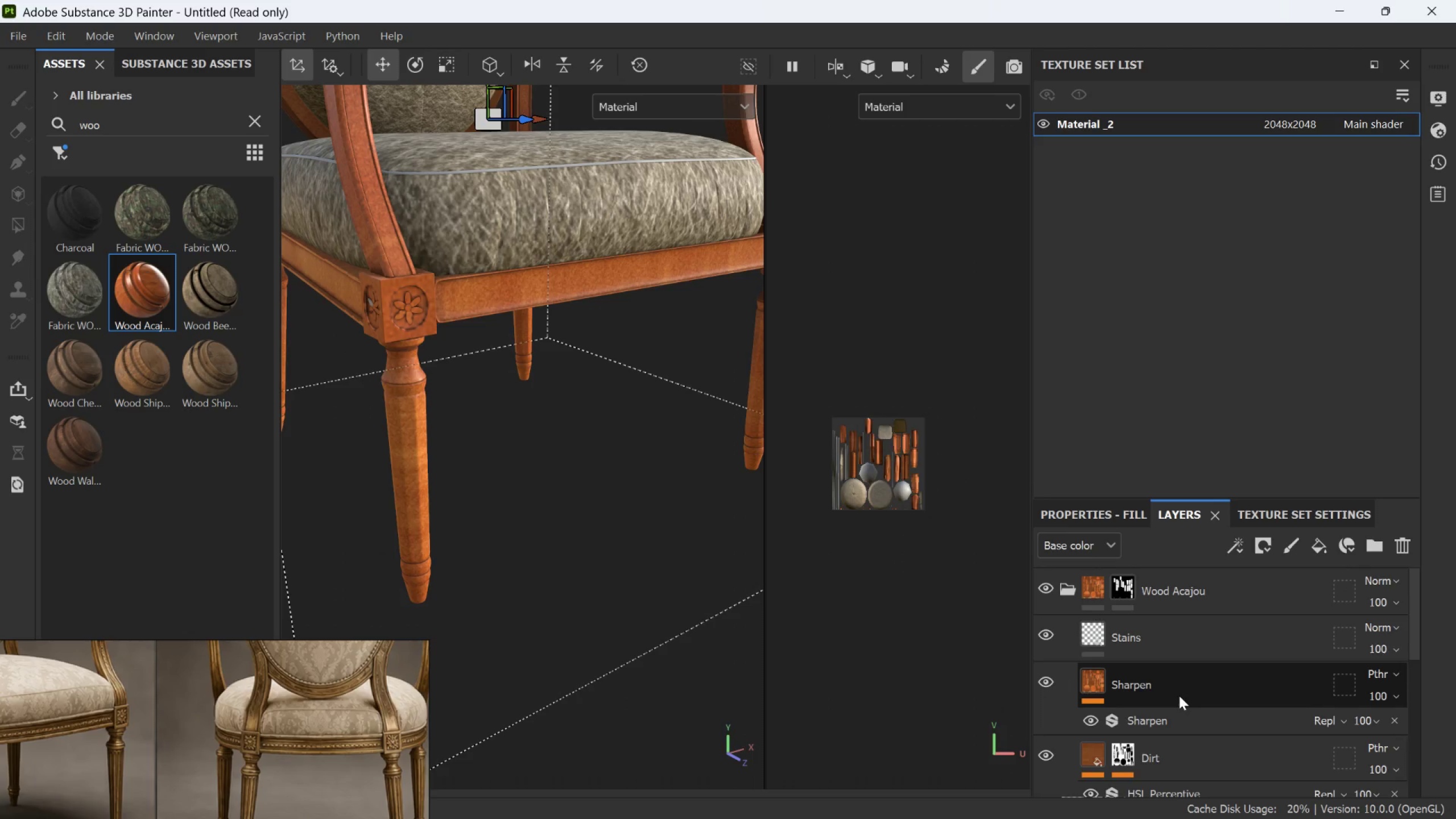 
scroll: coordinate [1179, 696], scroll_direction: down, amount: 2.0
 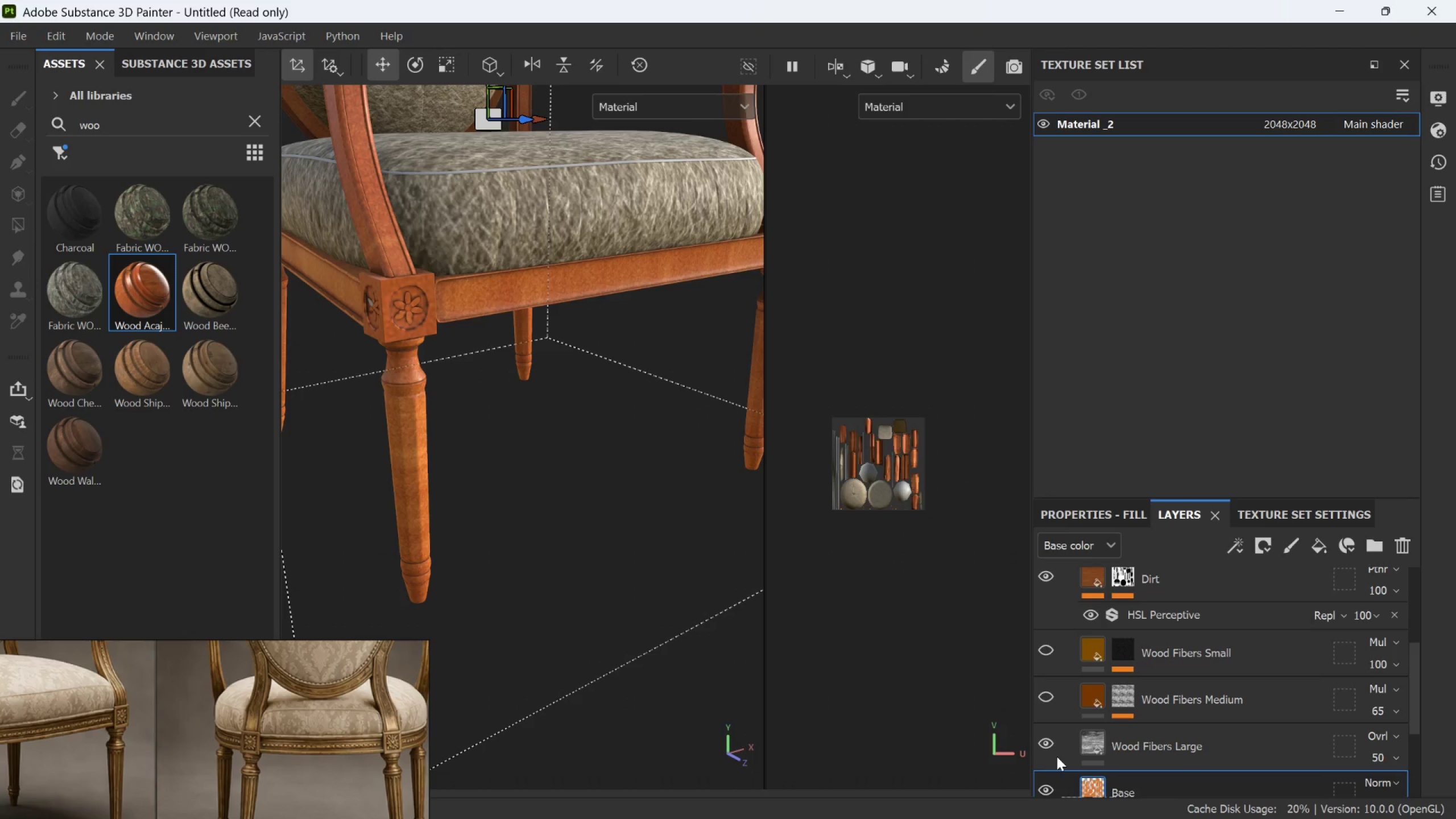 
left_click([1048, 744])
 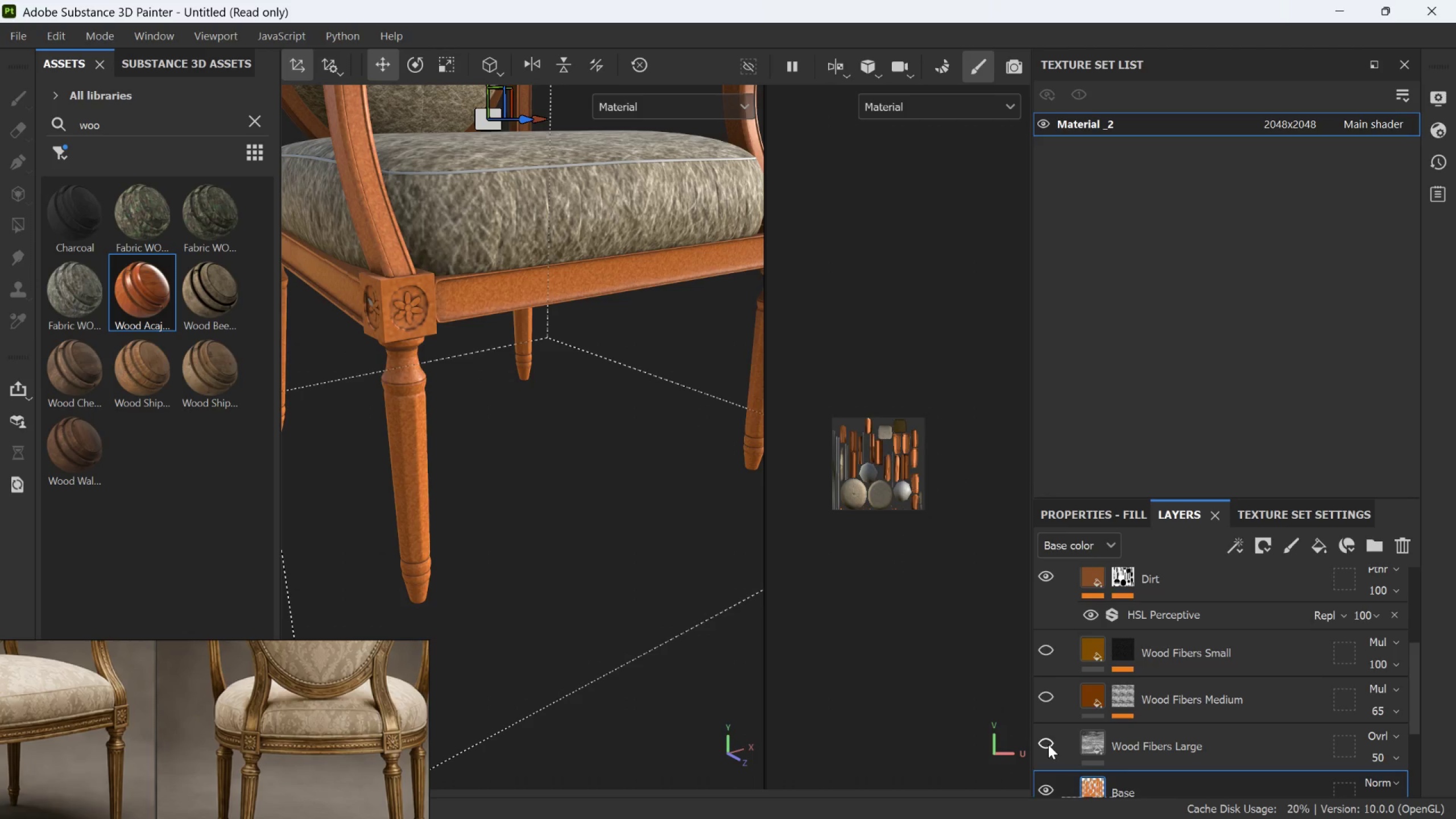 
left_click([1048, 744])
 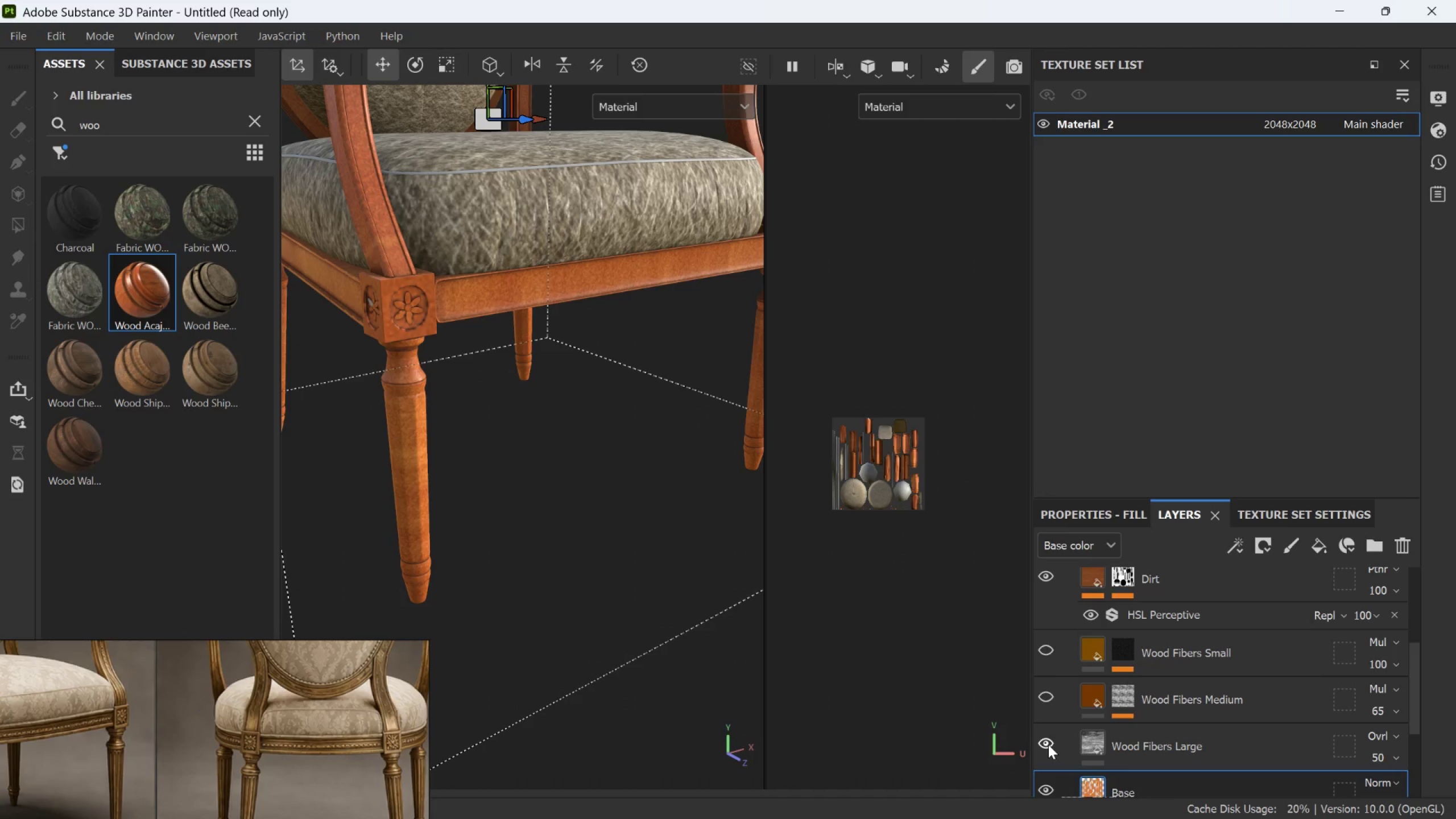 
scroll: coordinate [536, 534], scroll_direction: down, amount: 8.0
 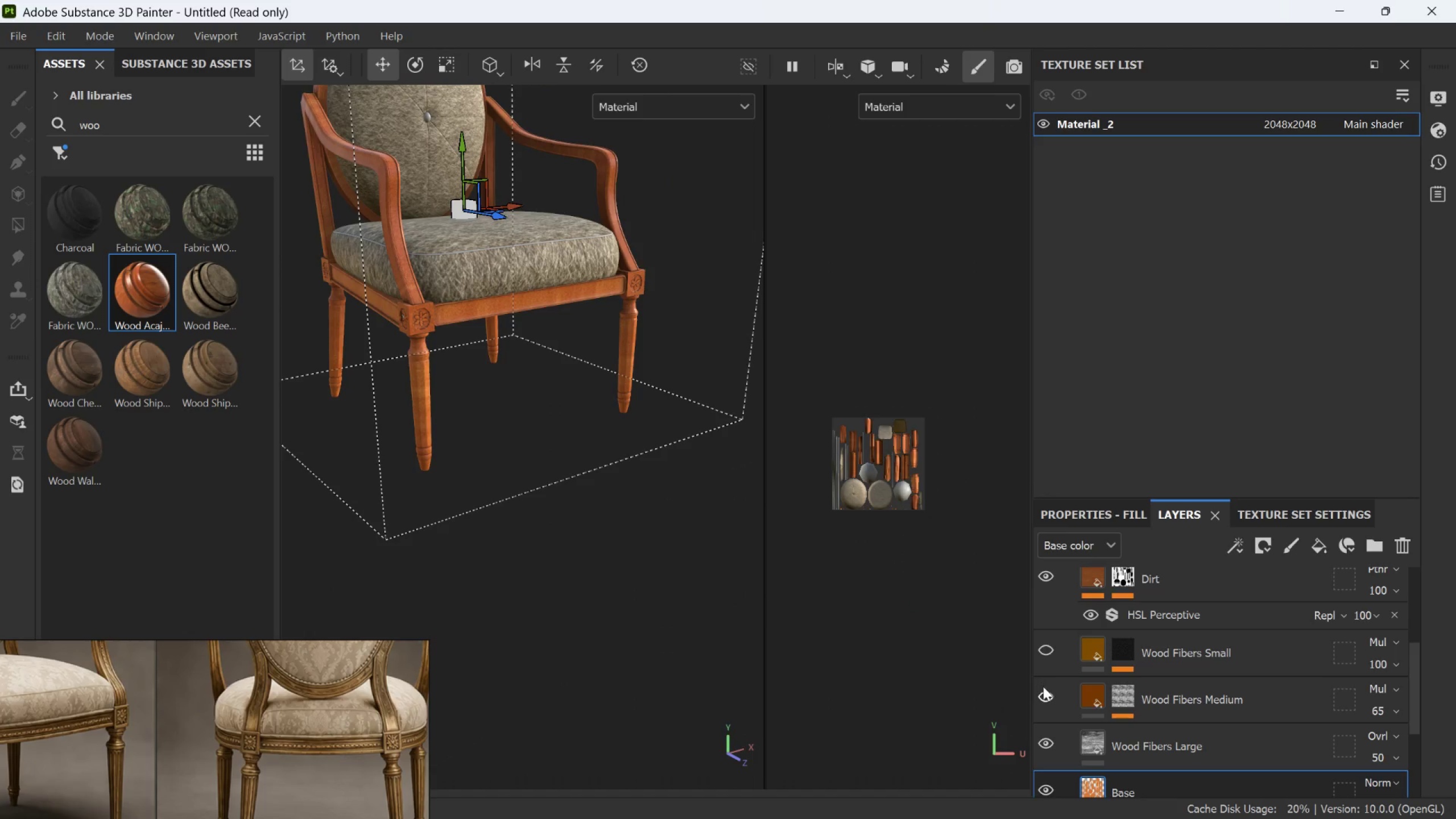 
left_click([1044, 696])
 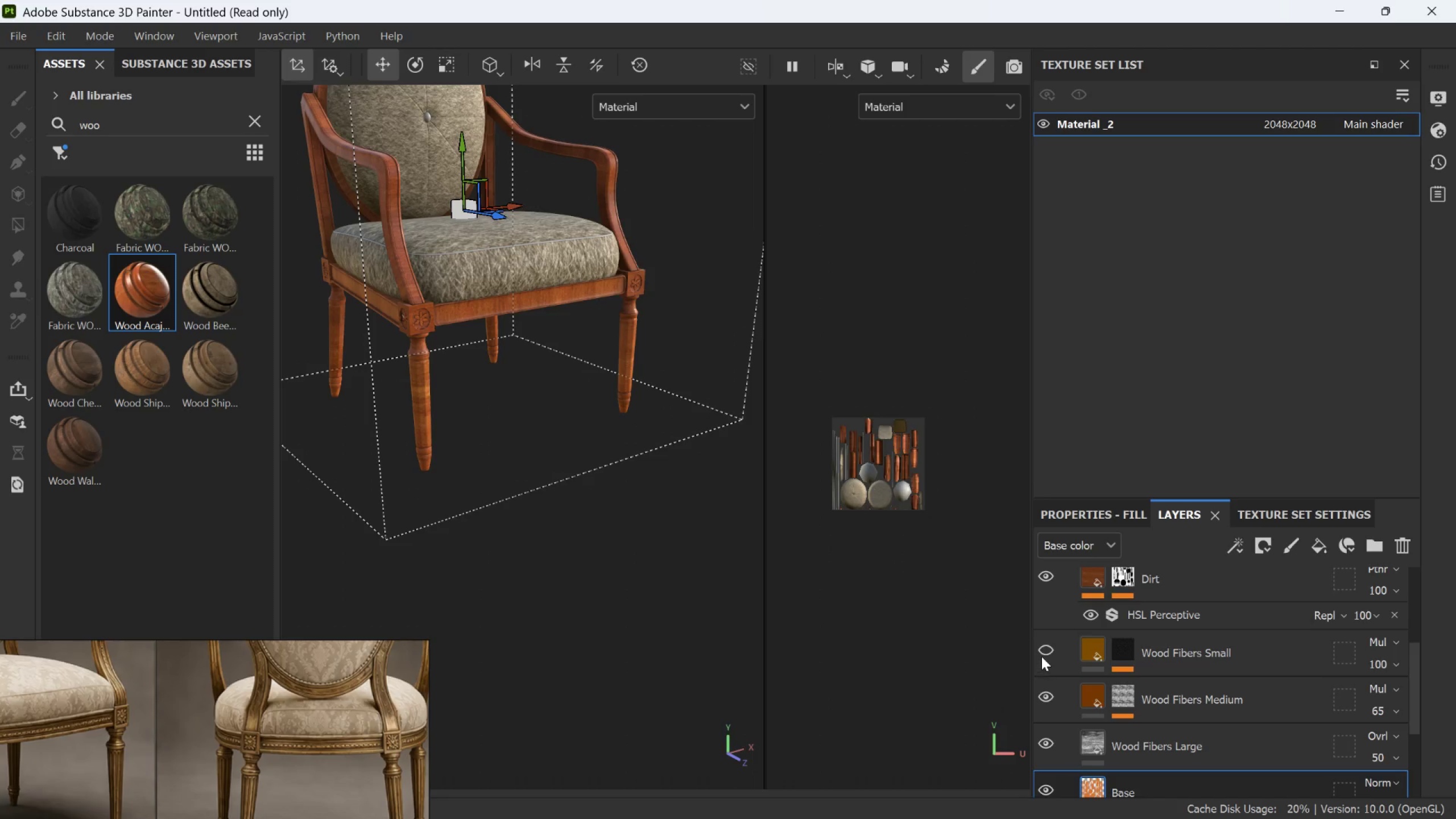 
left_click([1046, 647])
 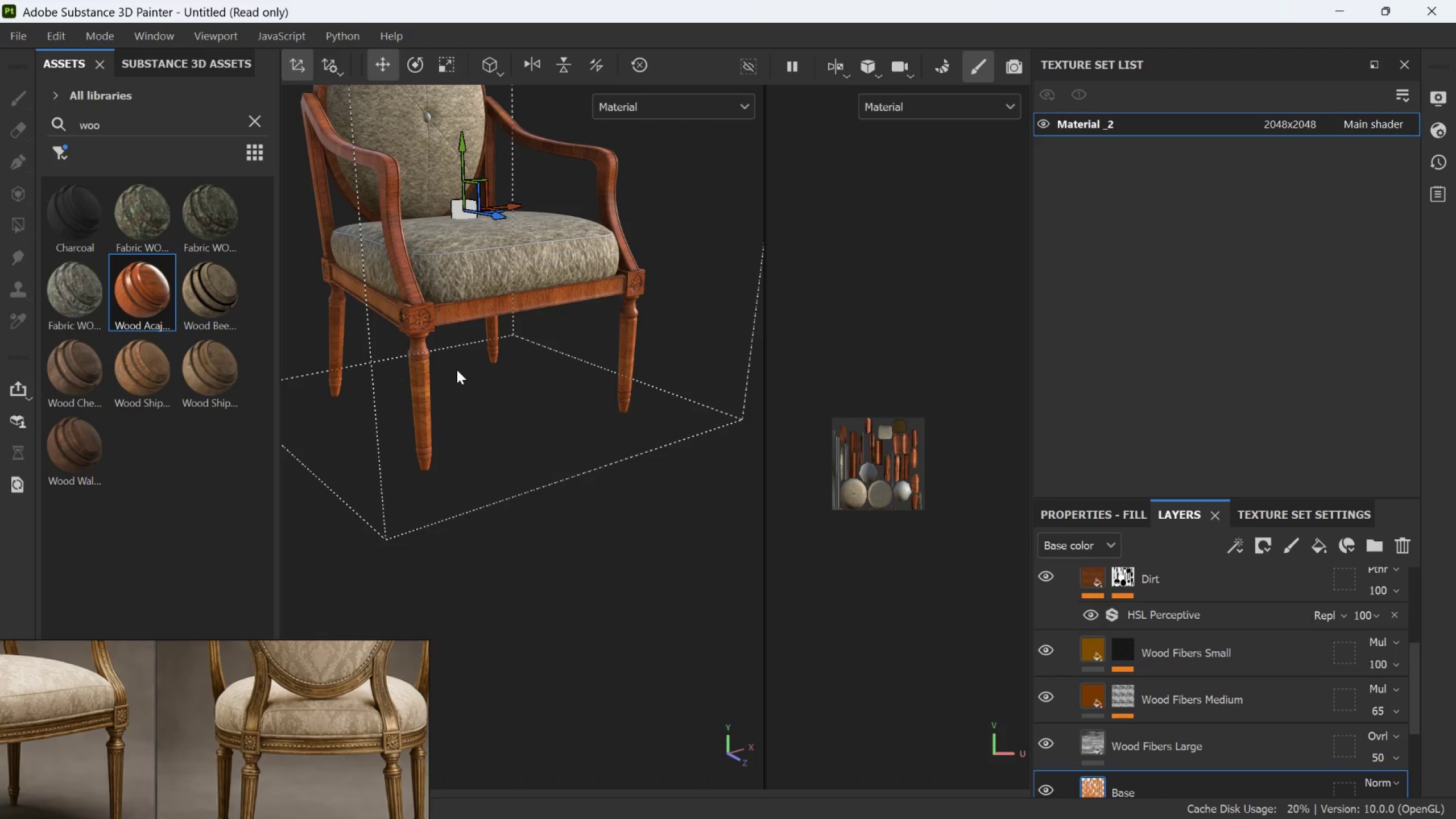 
scroll: coordinate [409, 322], scroll_direction: up, amount: 3.0
 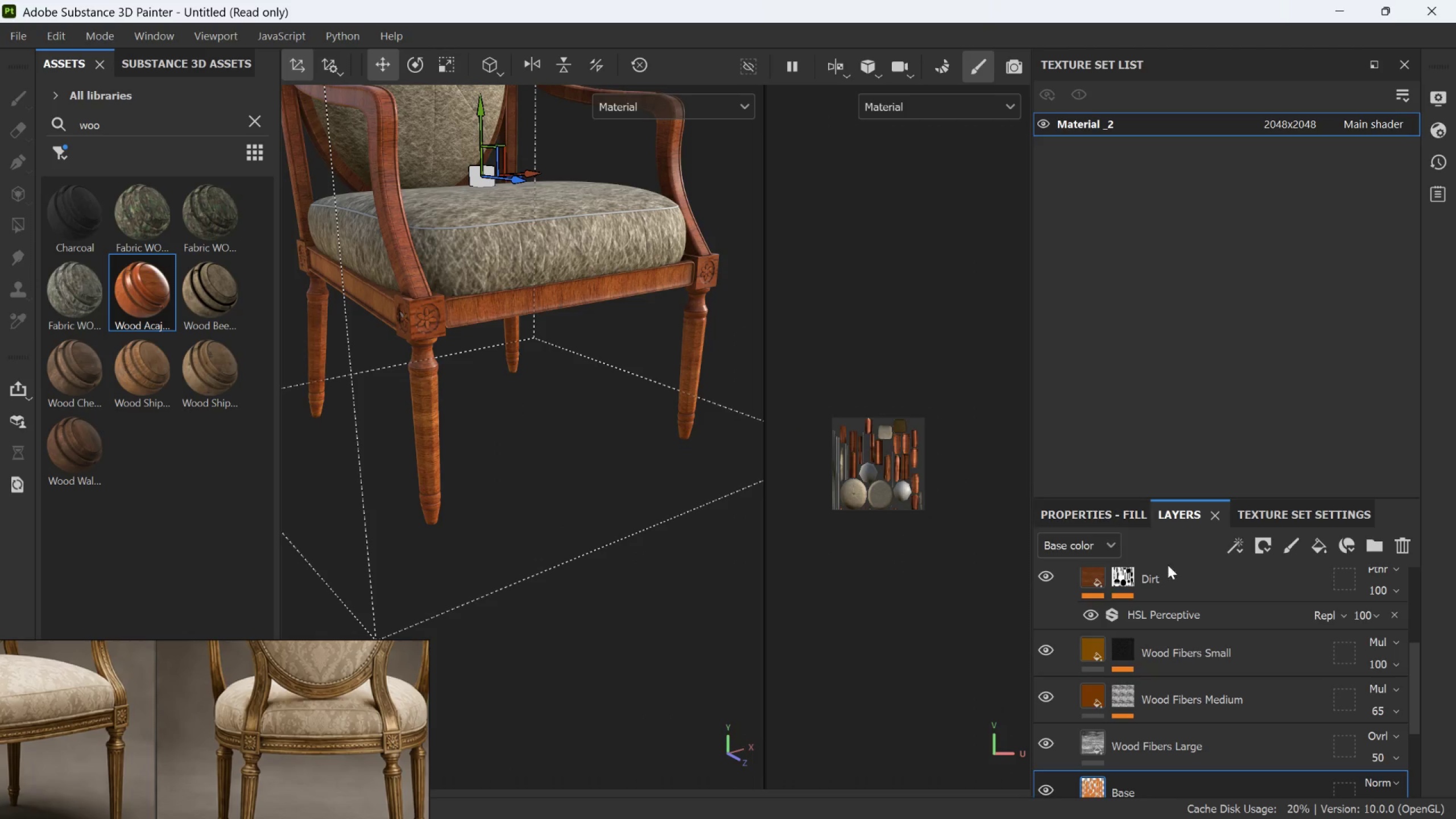 
left_click([1135, 526])
 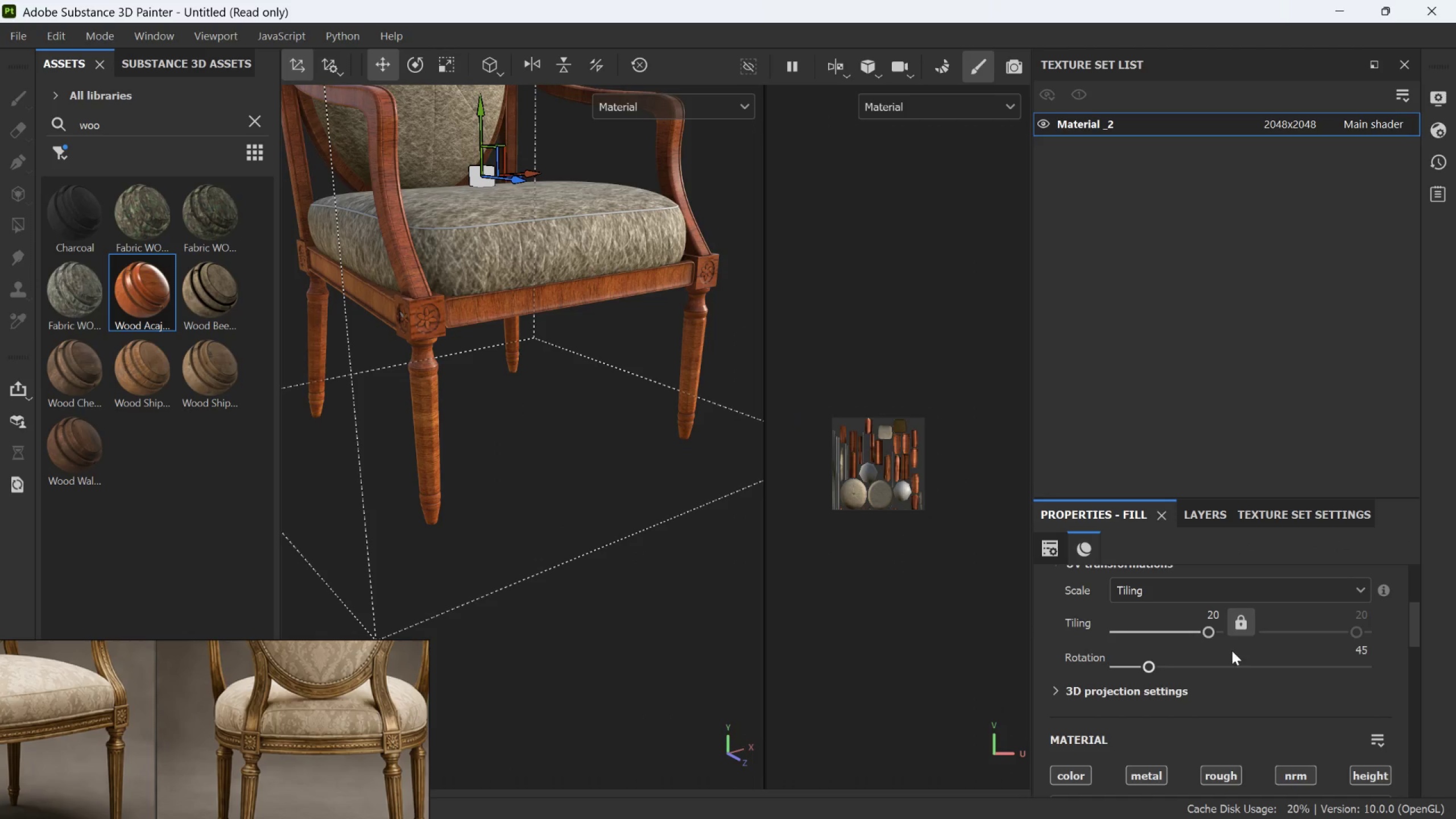 
scroll: coordinate [1239, 690], scroll_direction: up, amount: 6.0
 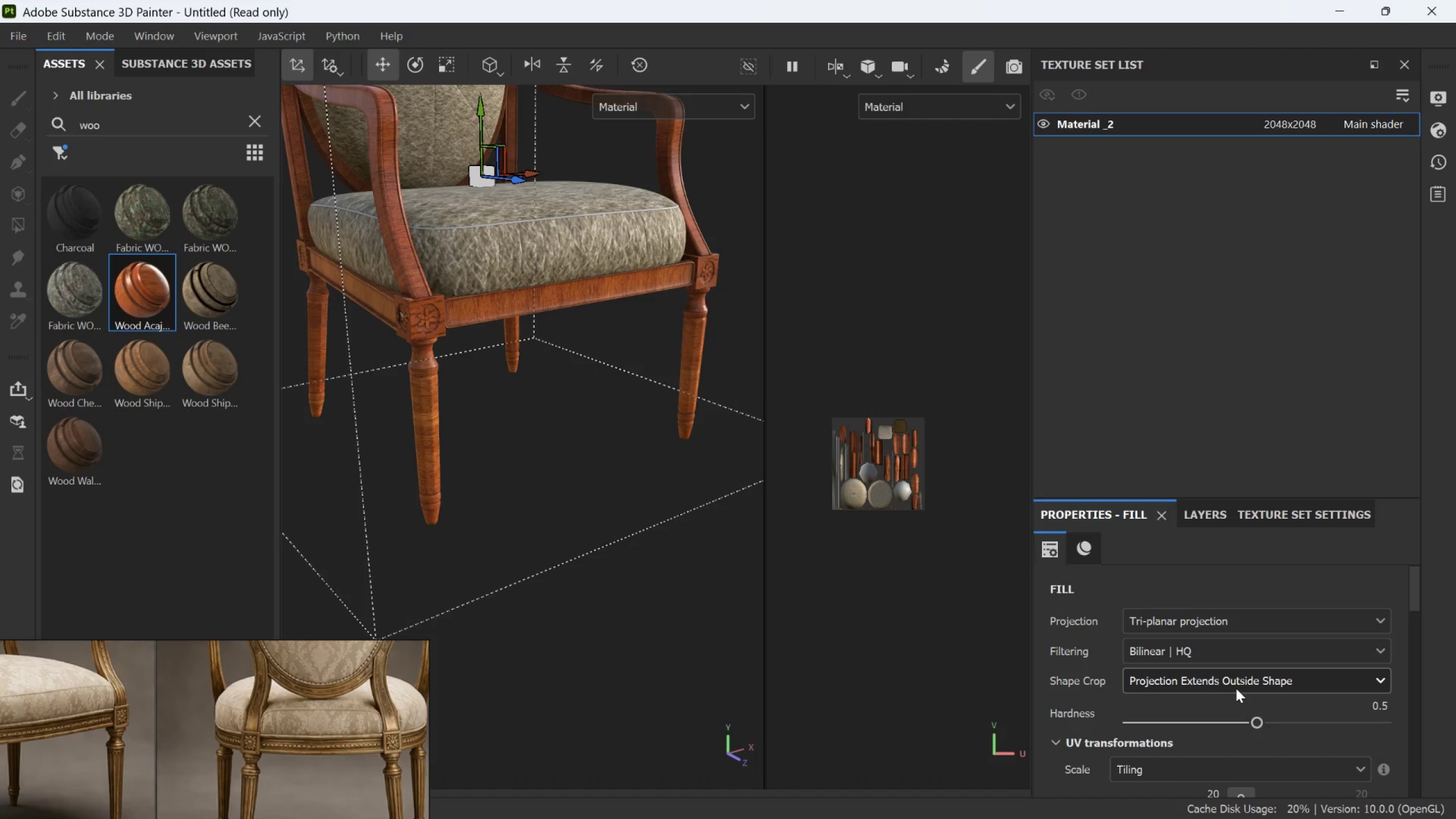 
scroll: coordinate [1236, 688], scroll_direction: down, amount: 1.0
 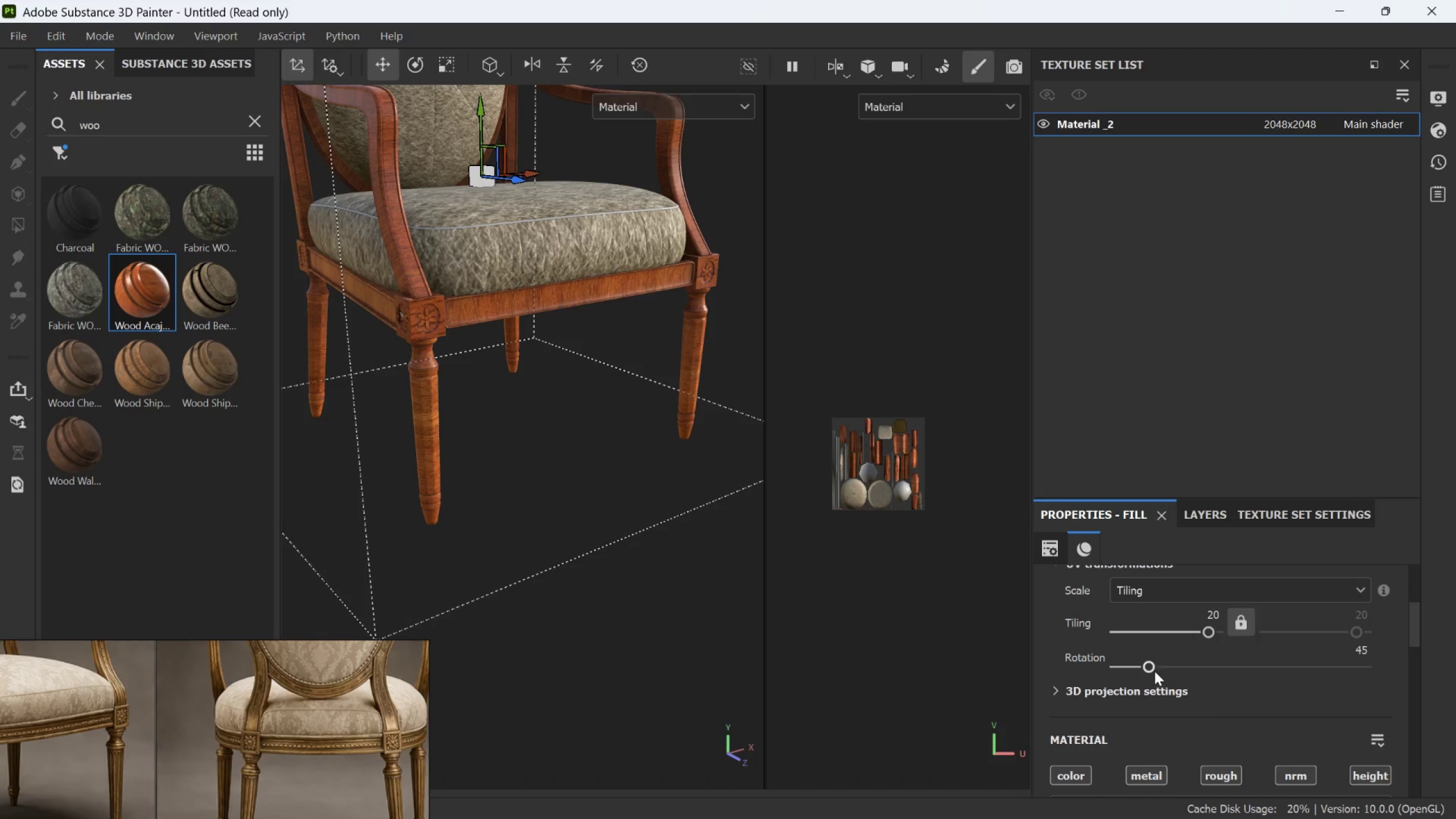 
left_click_drag(start_coordinate=[1152, 668], to_coordinate=[1243, 666])
 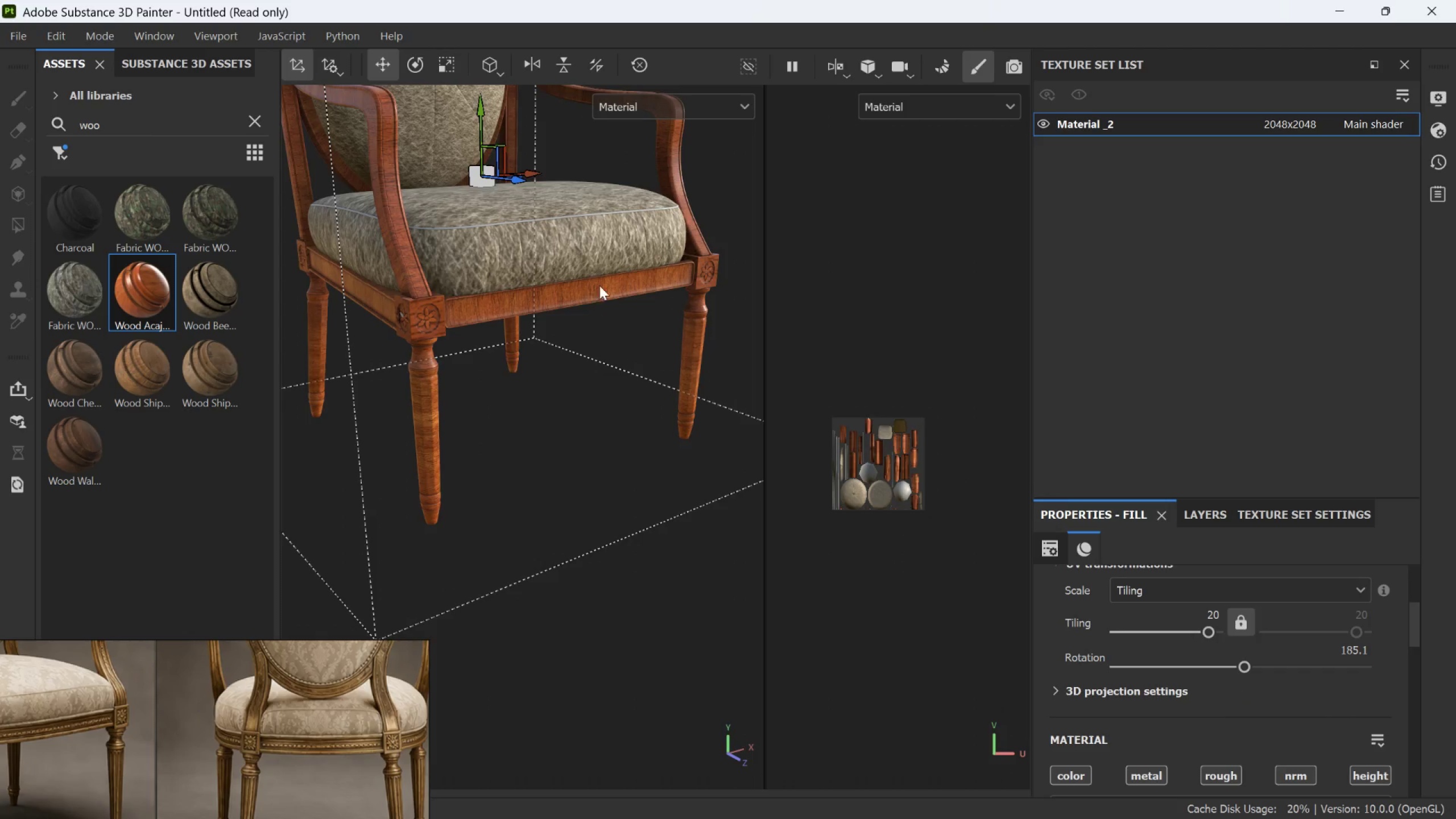 
scroll: coordinate [659, 293], scroll_direction: up, amount: 11.0
 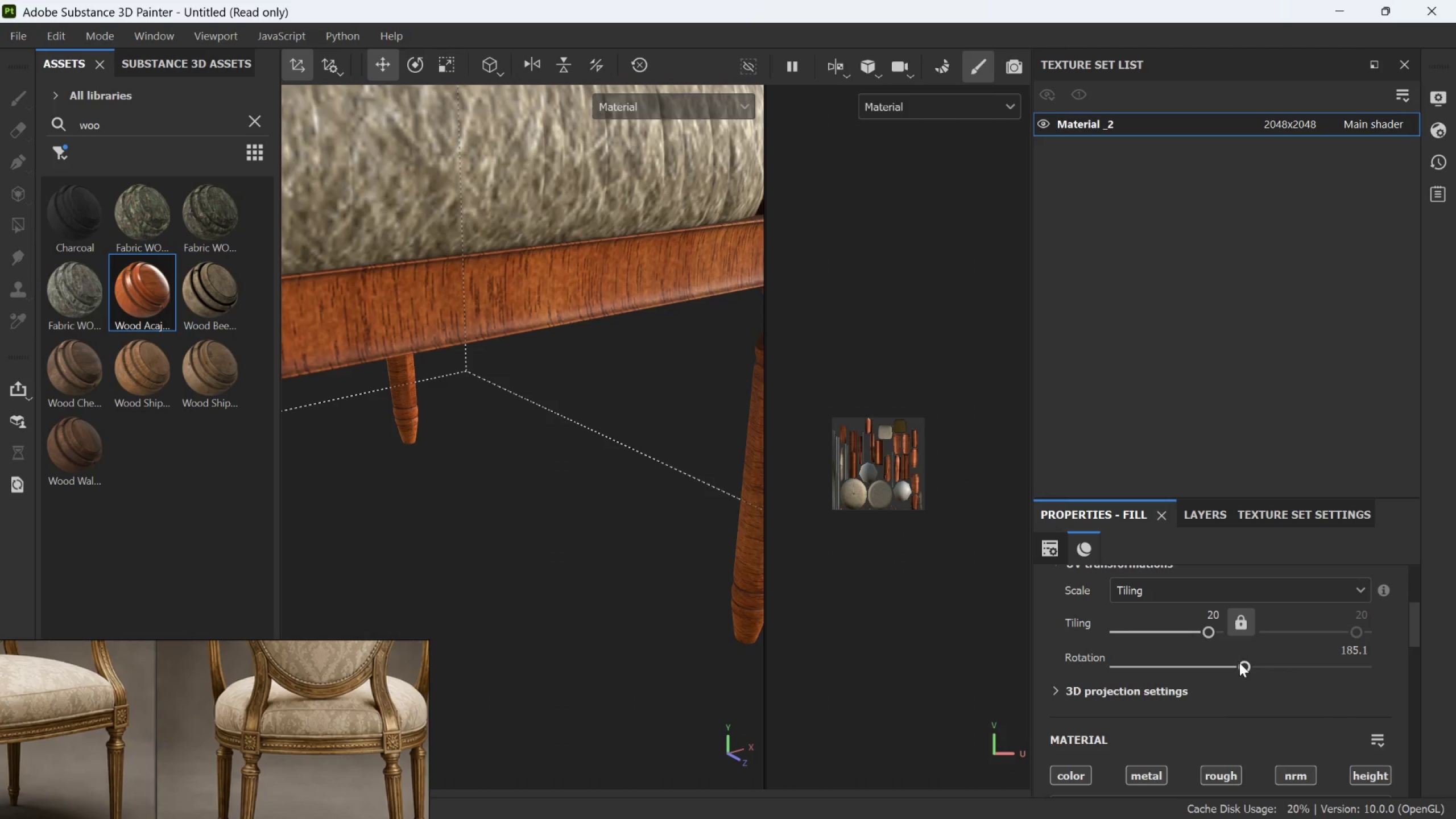 
left_click_drag(start_coordinate=[1242, 663], to_coordinate=[1206, 669])
 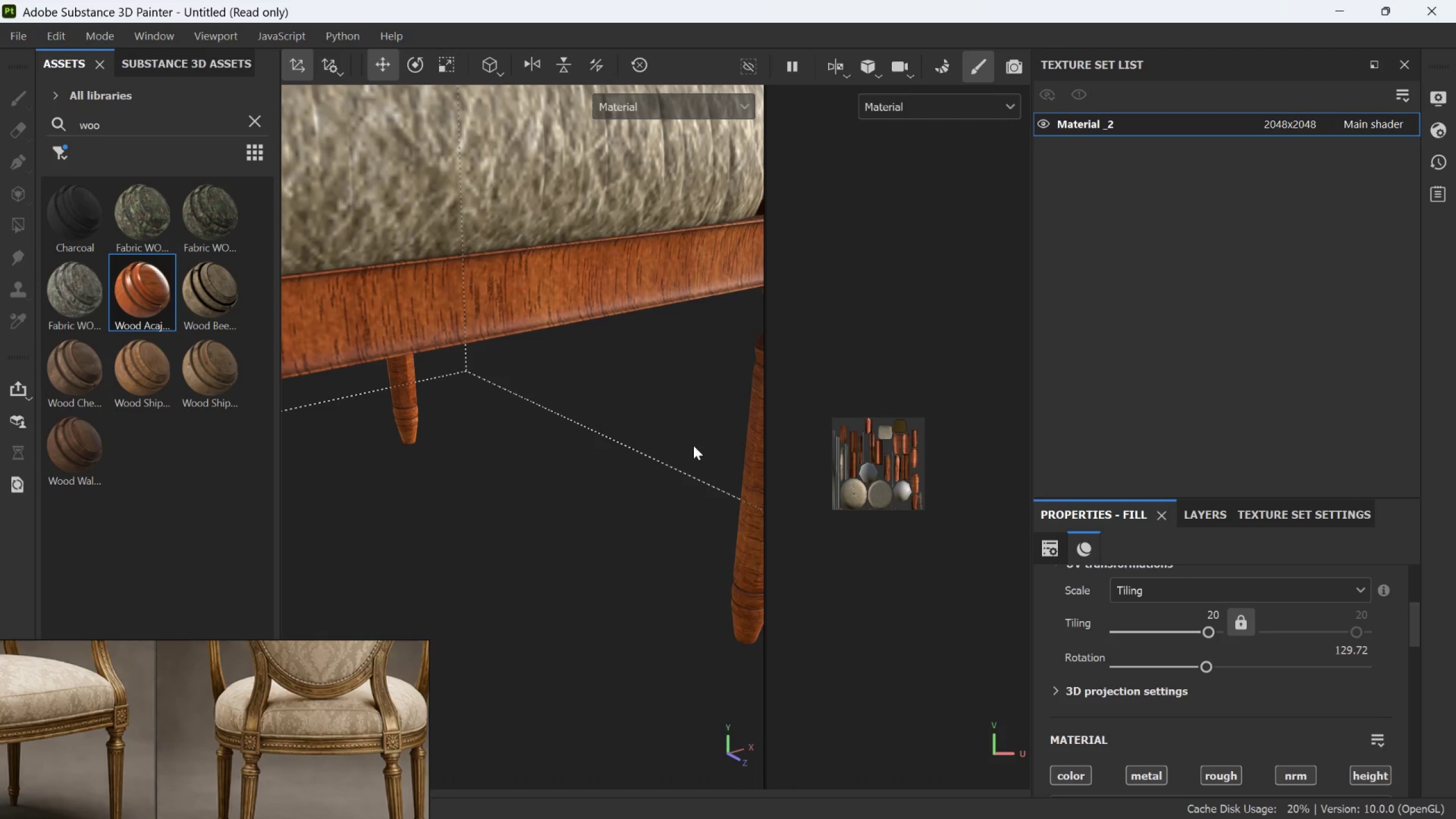 
scroll: coordinate [580, 424], scroll_direction: down, amount: 3.0
 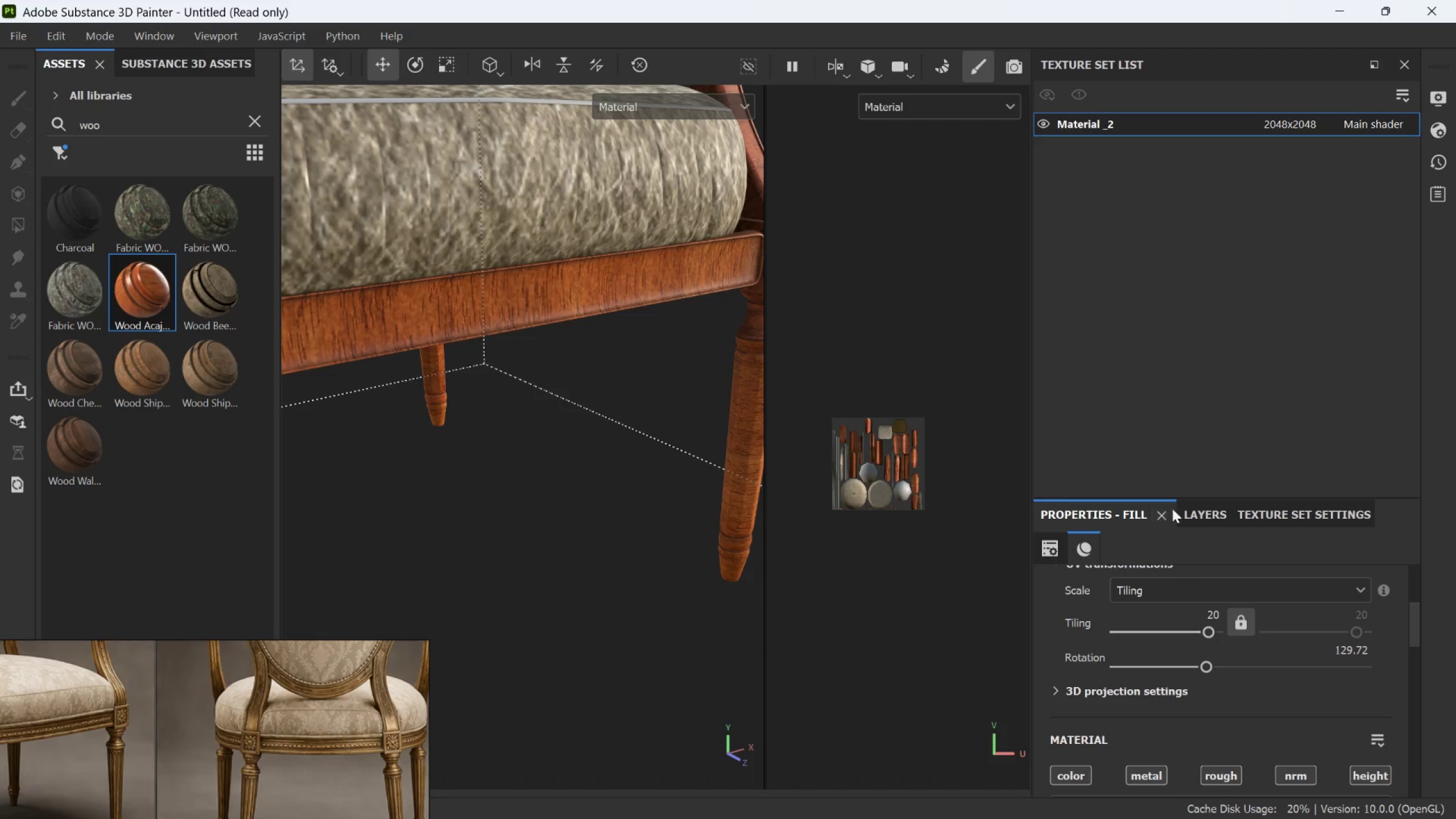 
left_click([1184, 507])
 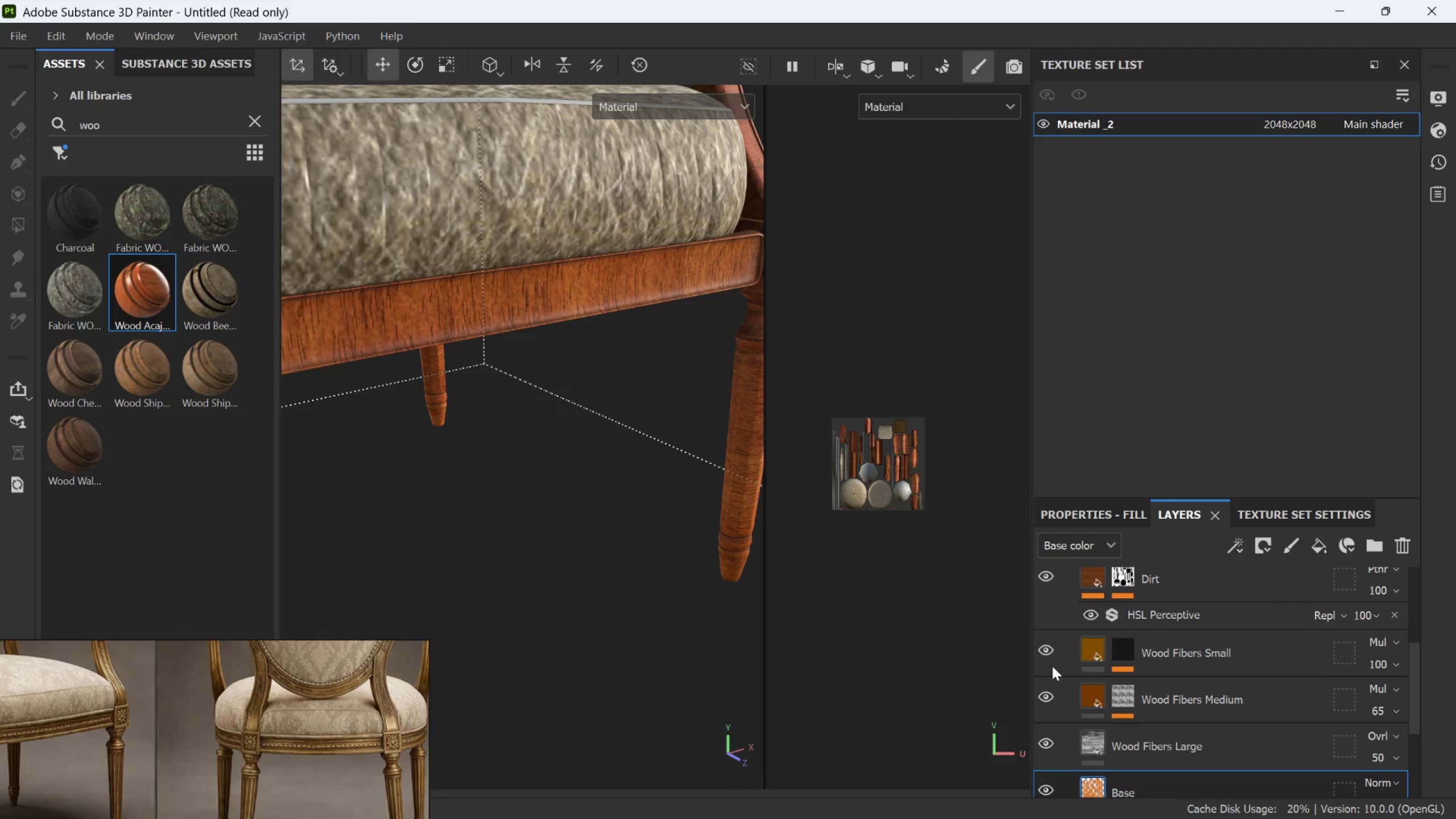 
left_click([1046, 655])
 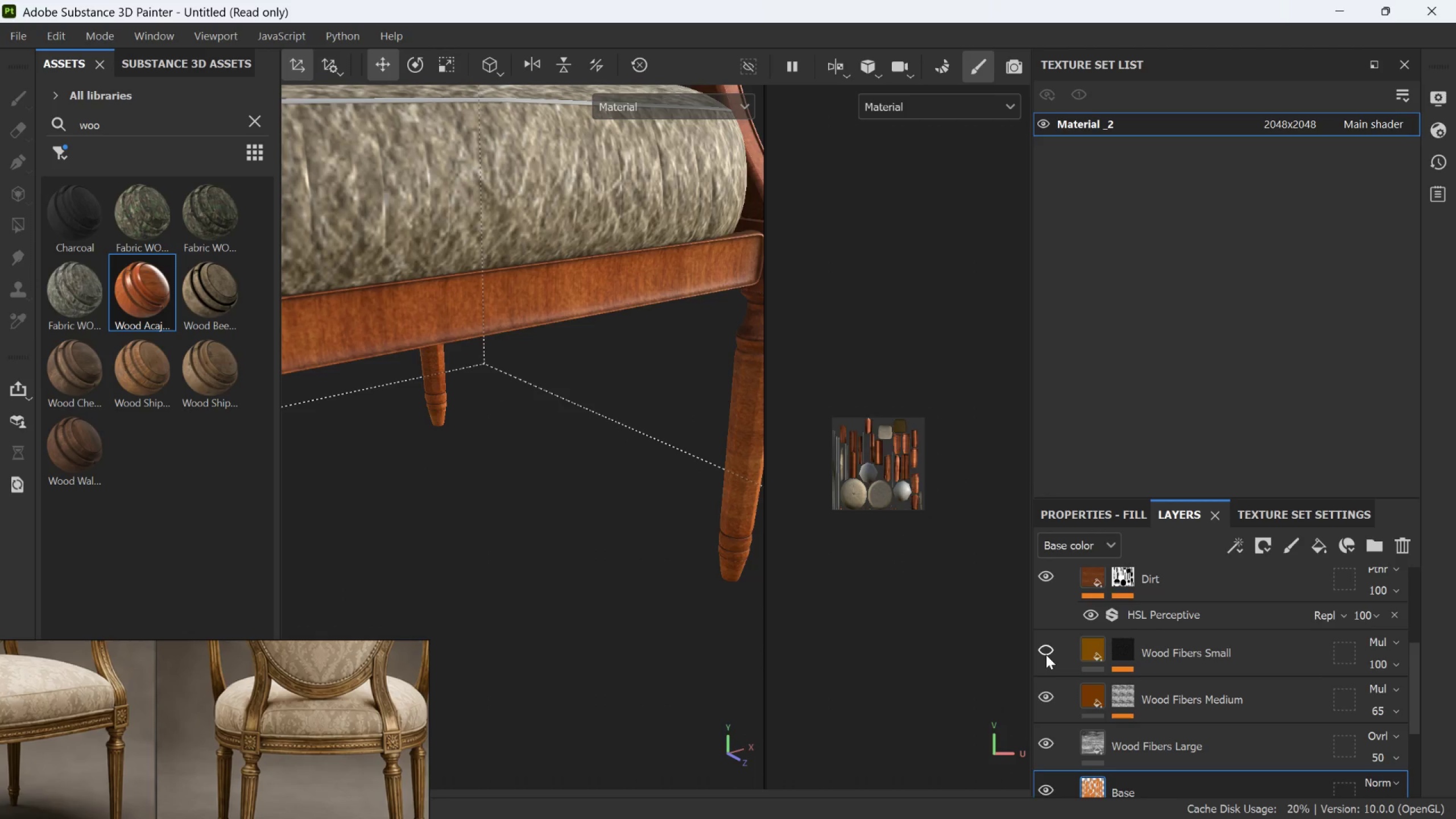 
left_click([1046, 655])
 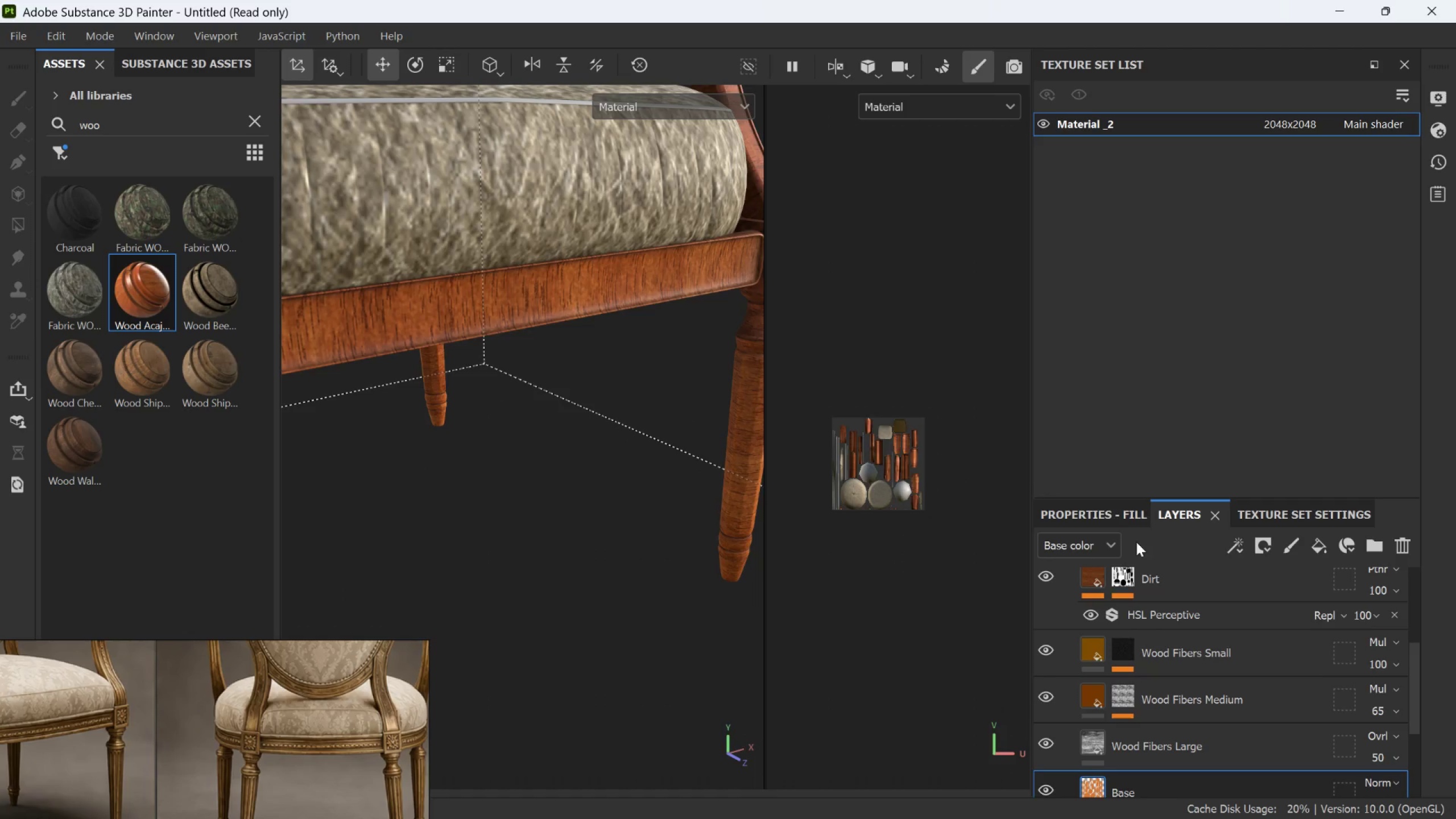 
left_click([1120, 514])
 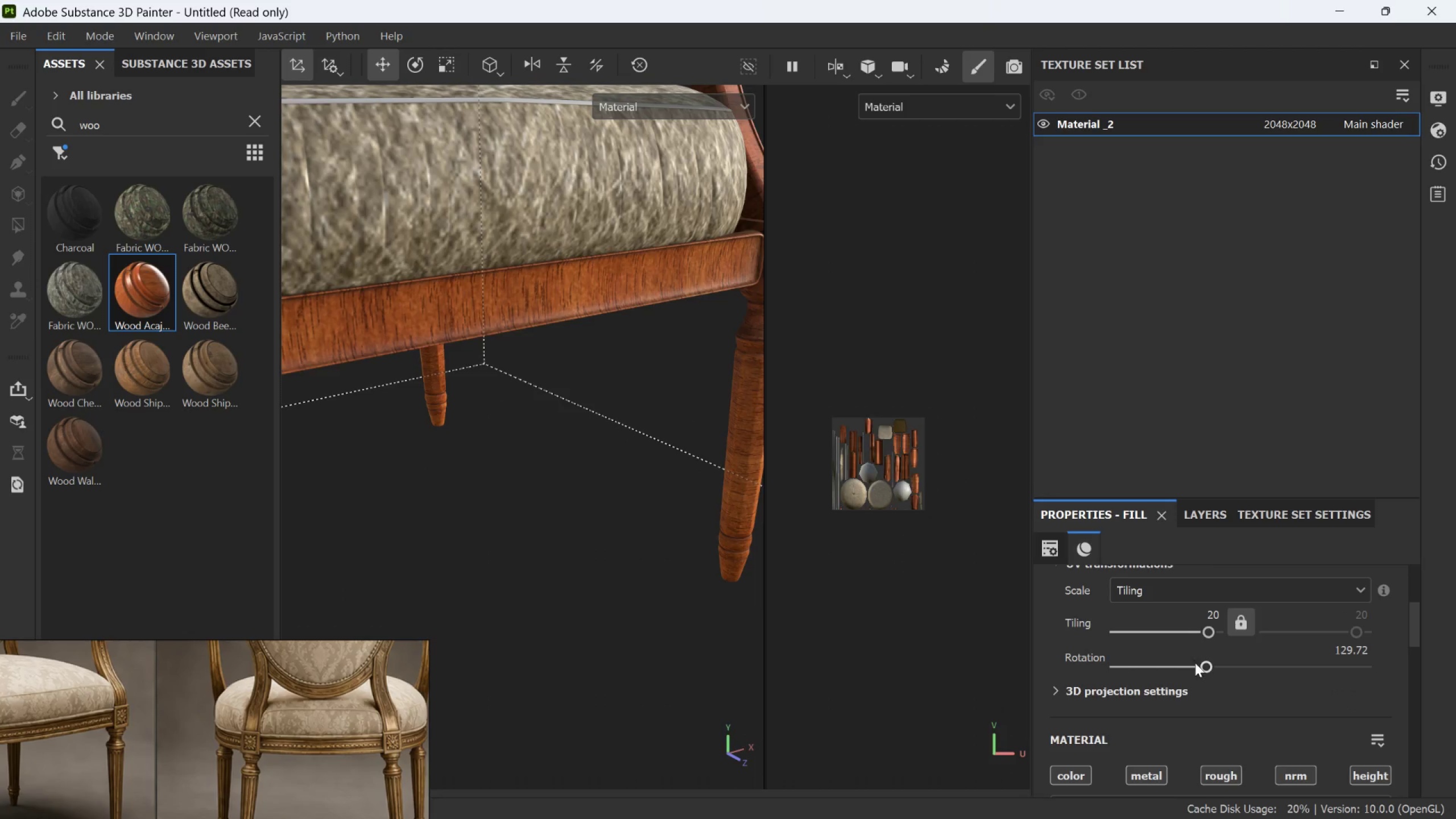 
left_click_drag(start_coordinate=[1205, 666], to_coordinate=[1231, 665])
 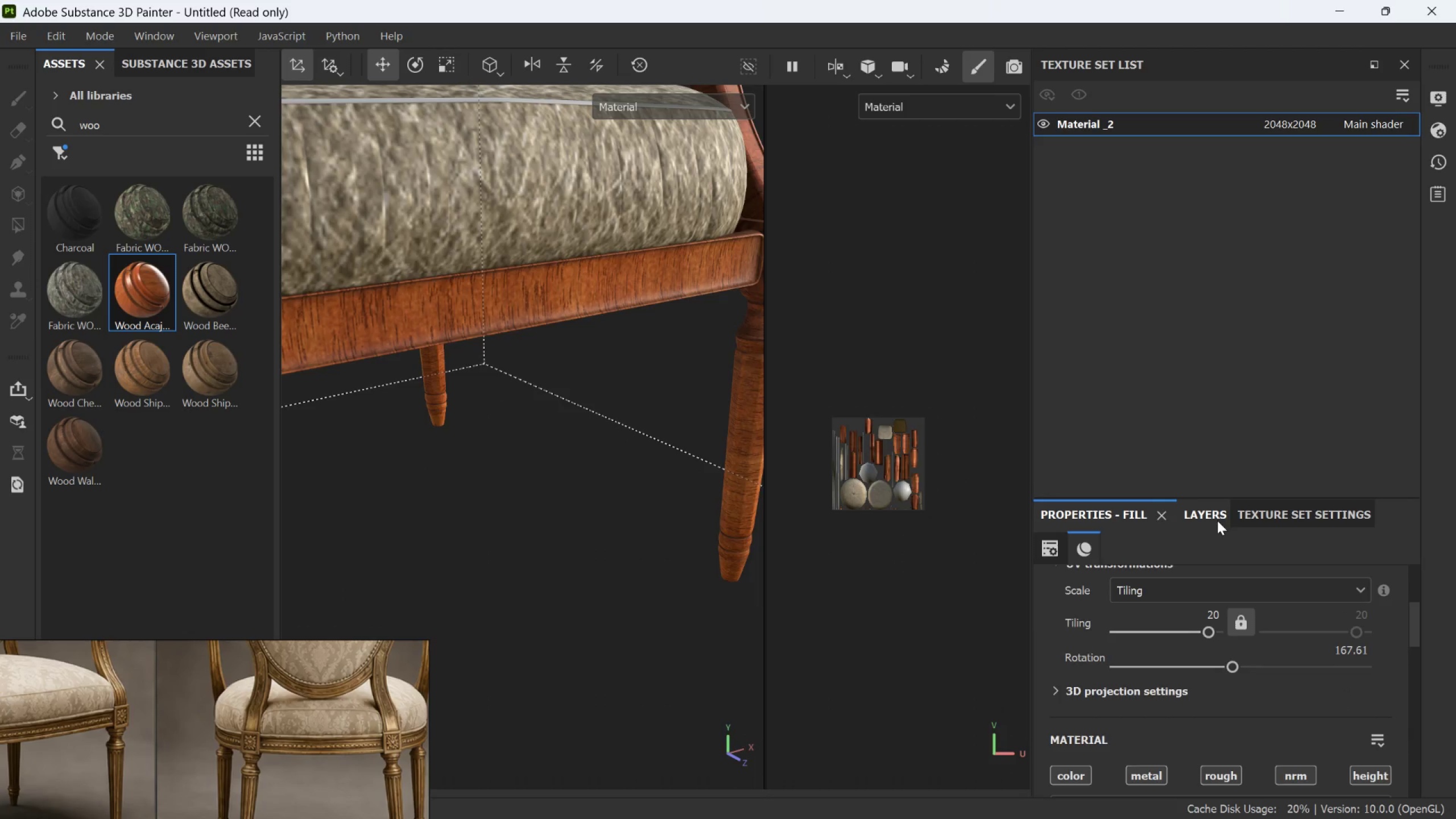 
left_click([1217, 520])
 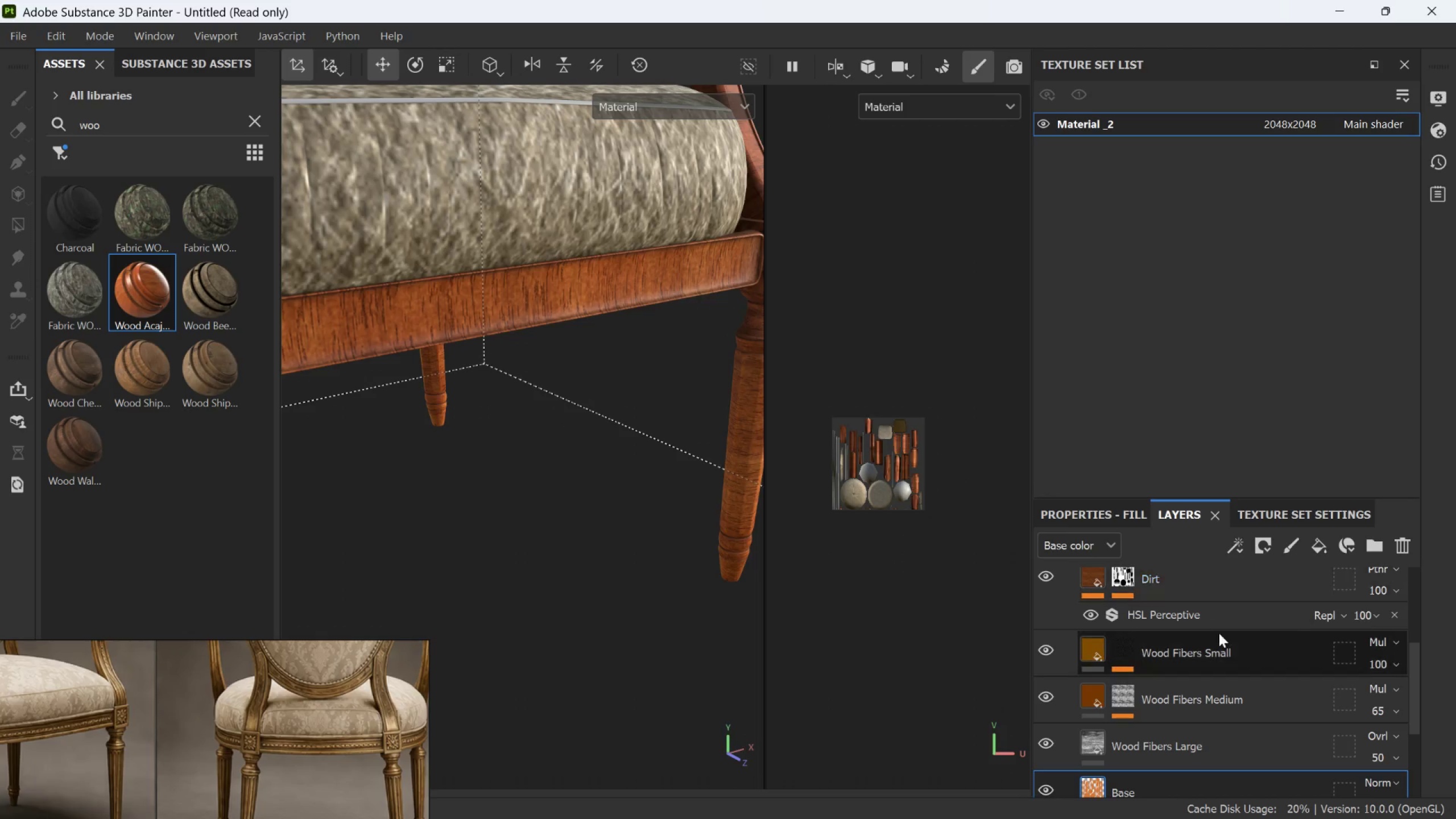 
scroll: coordinate [1219, 637], scroll_direction: down, amount: 1.0
 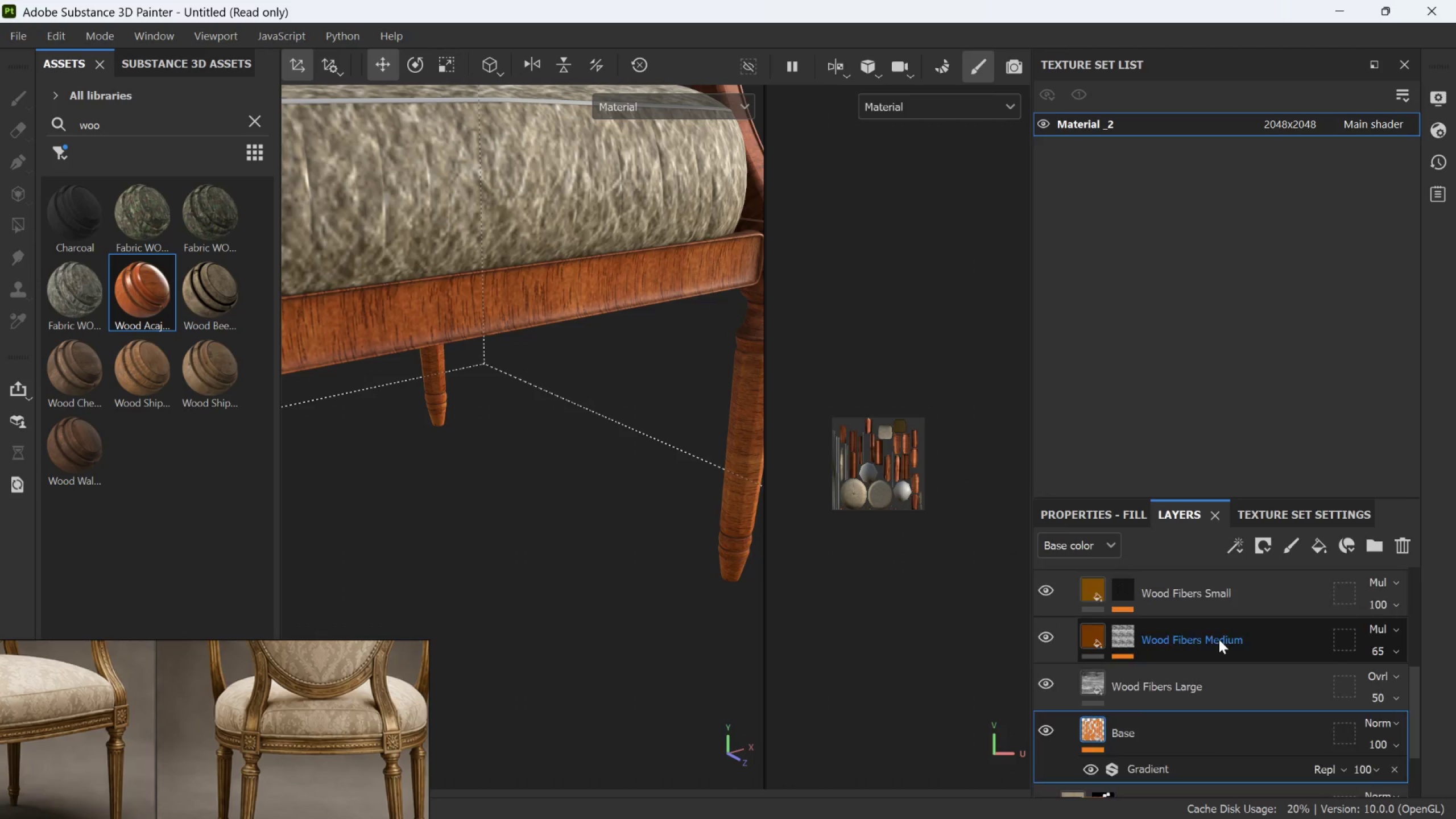 
scroll: coordinate [1219, 639], scroll_direction: up, amount: 1.0
 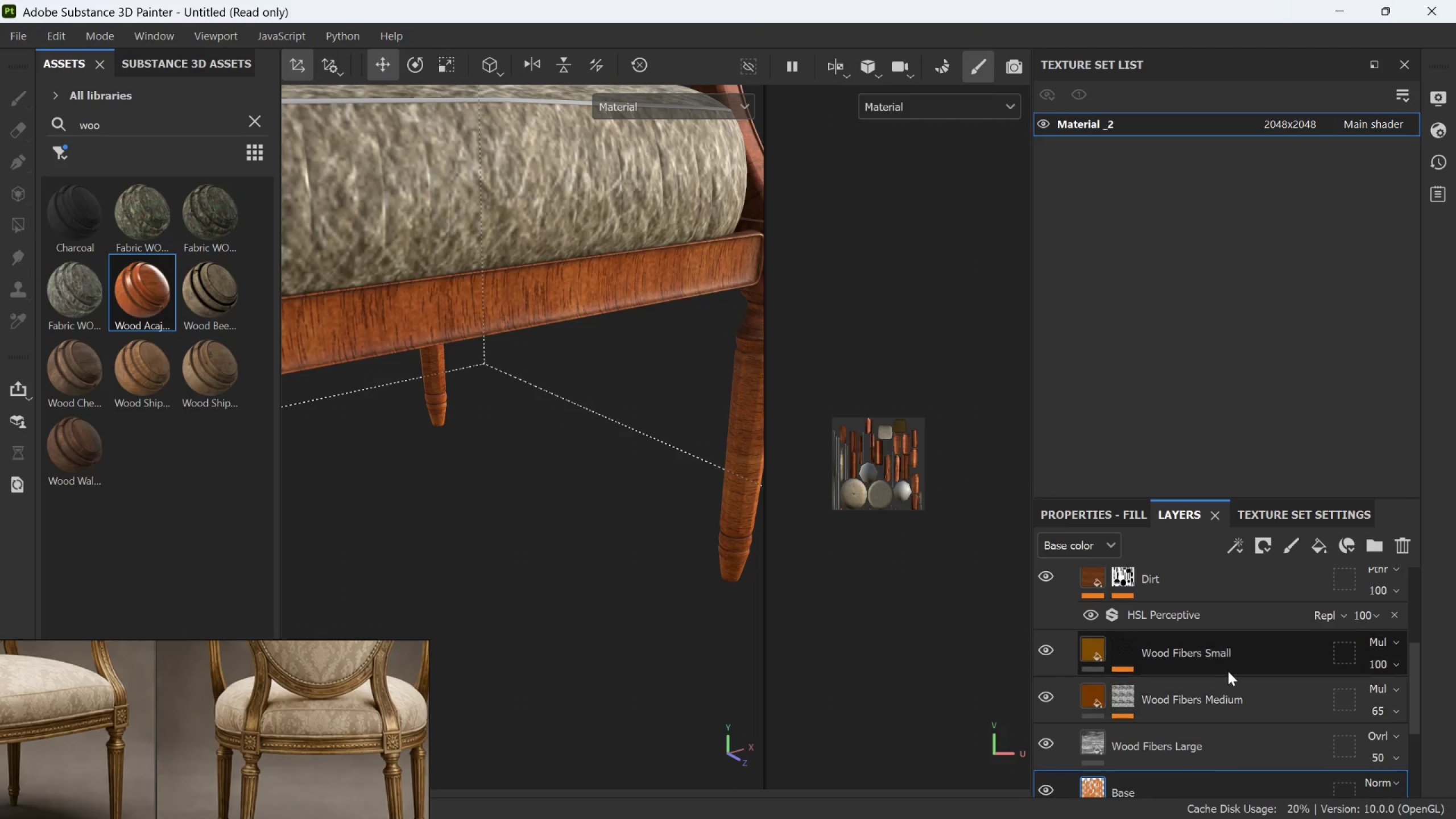 
left_click([1228, 657])
 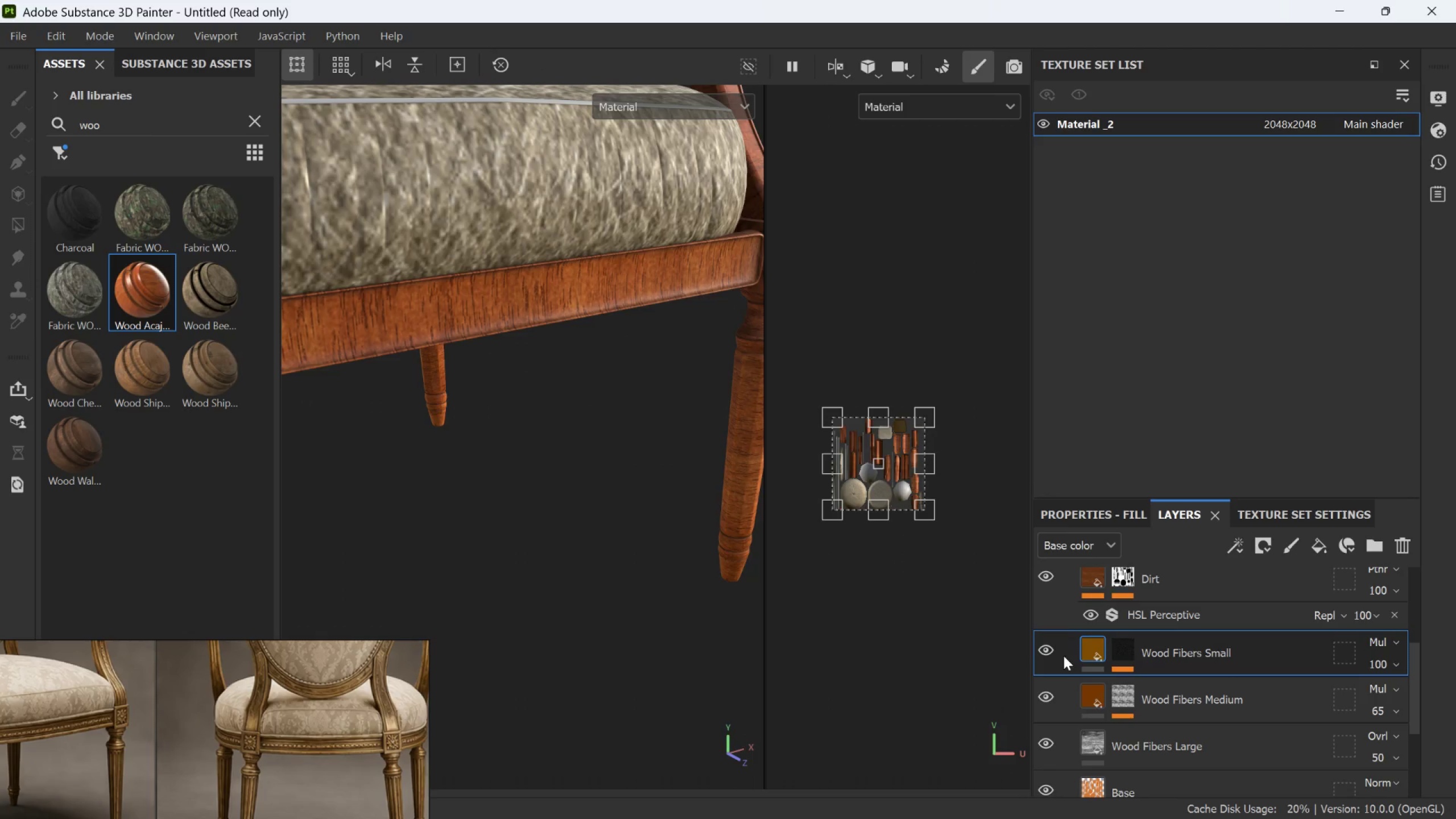 
left_click([1050, 651])
 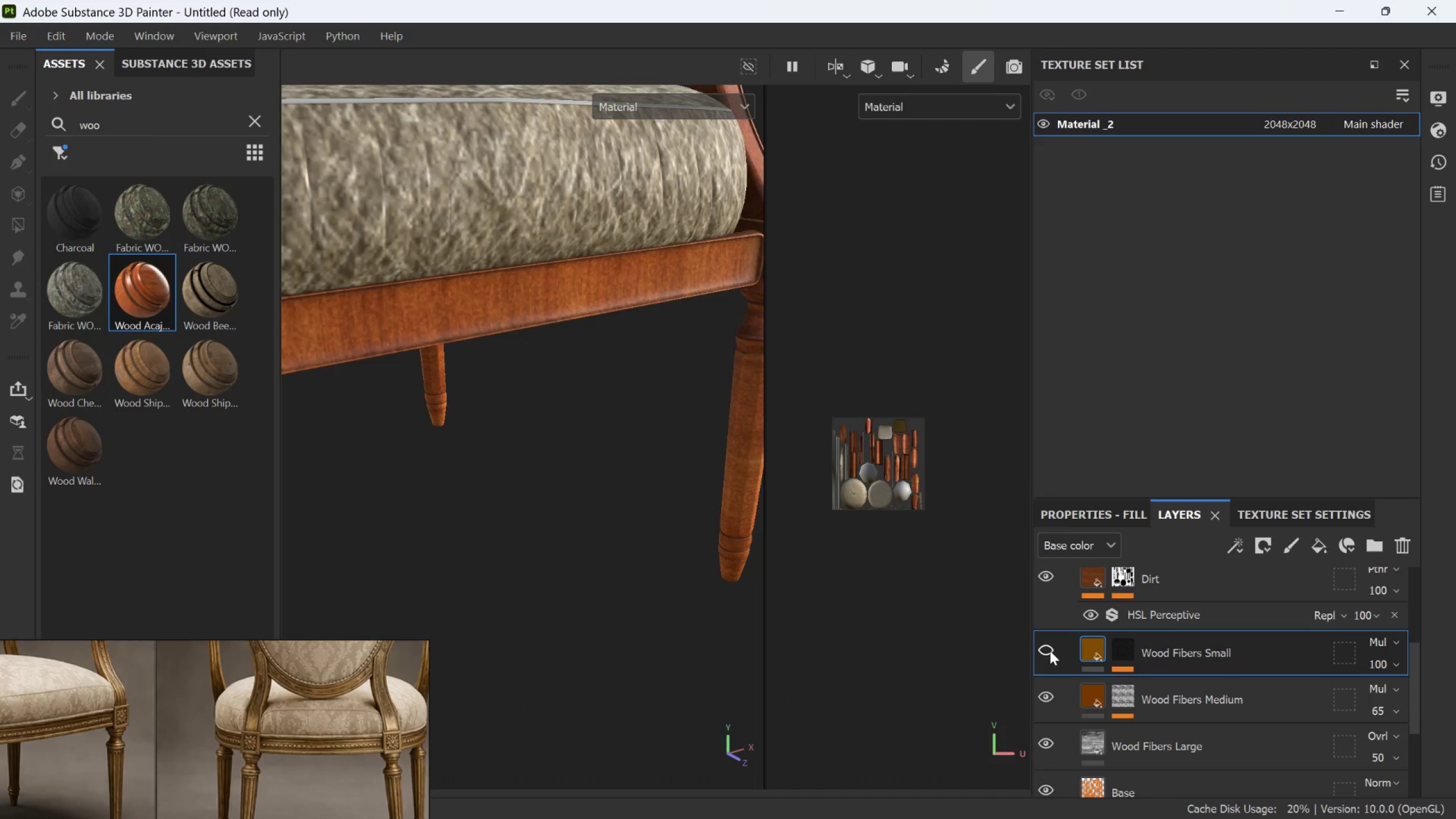 
left_click([1050, 651])
 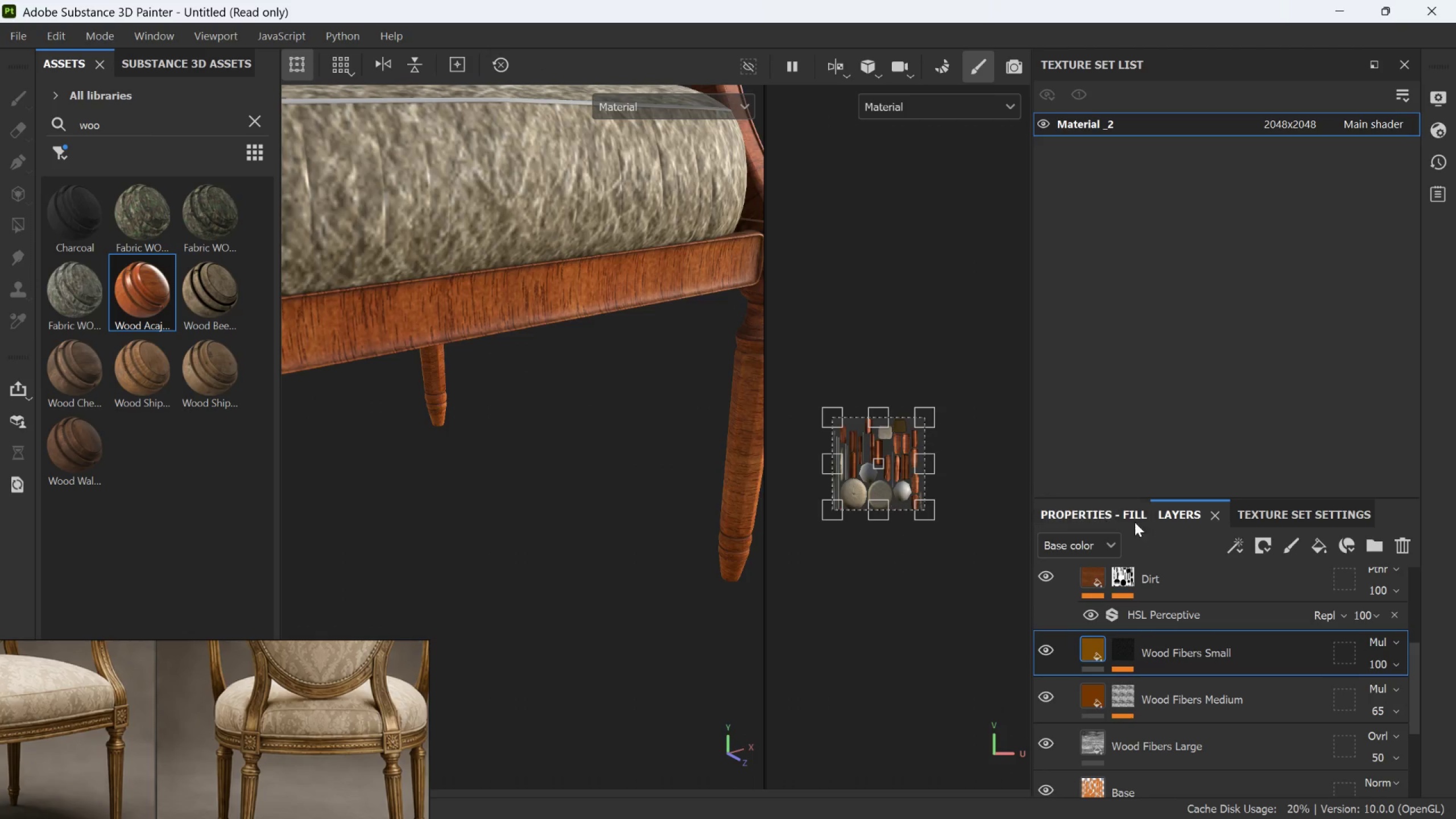 
left_click([1121, 517])
 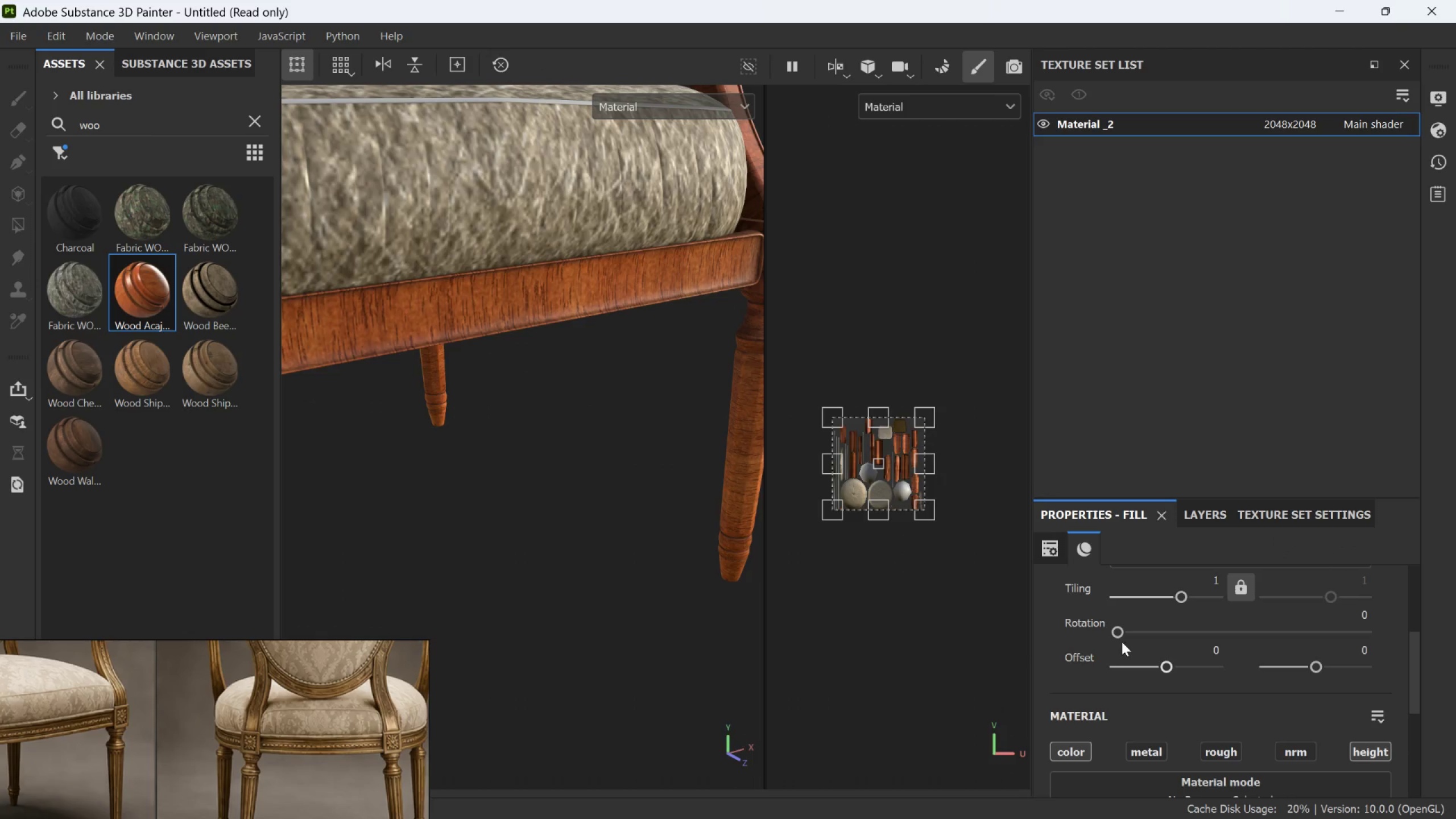 
left_click_drag(start_coordinate=[1117, 632], to_coordinate=[1185, 621])
 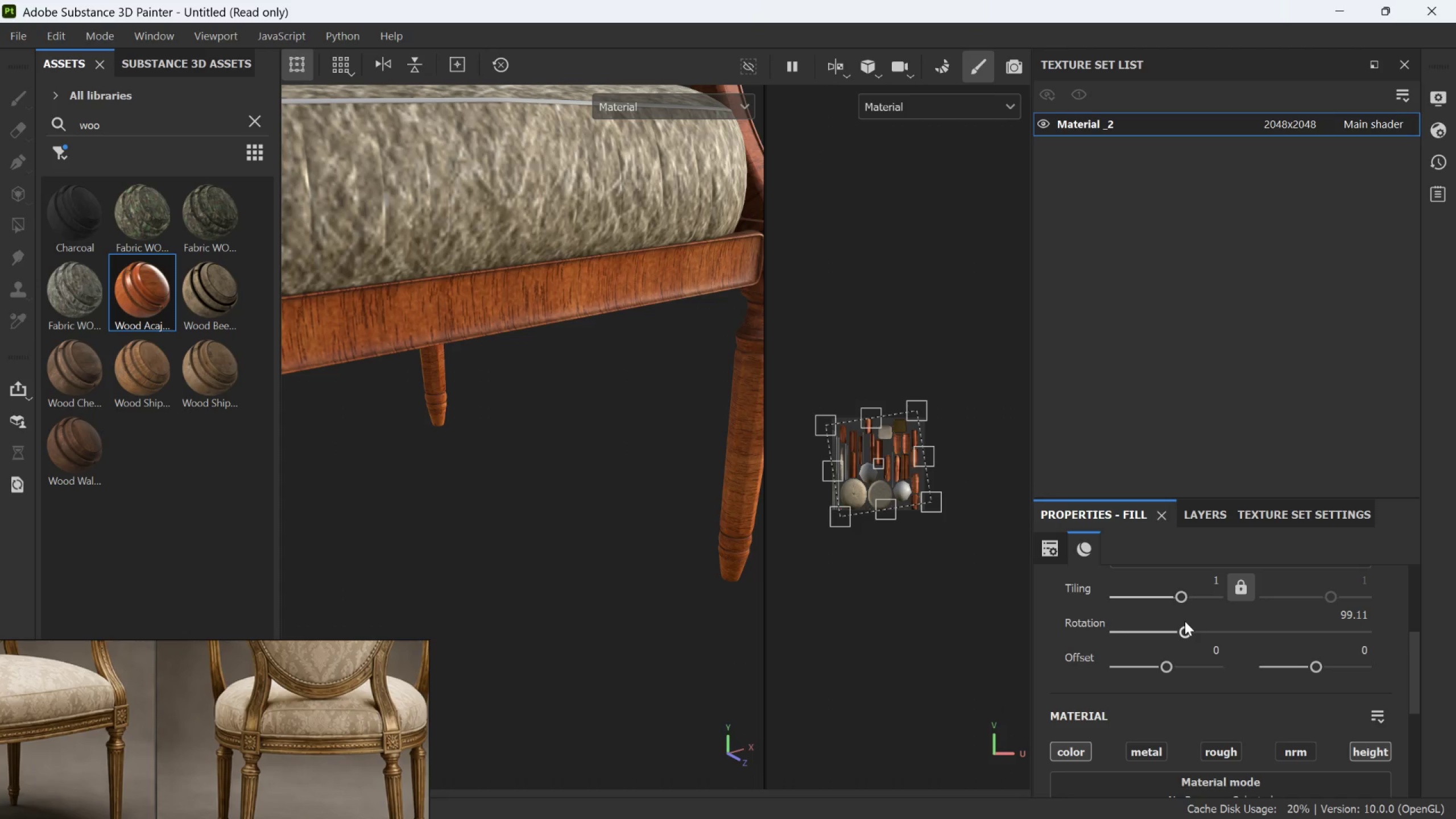 
key(Control+Z)
 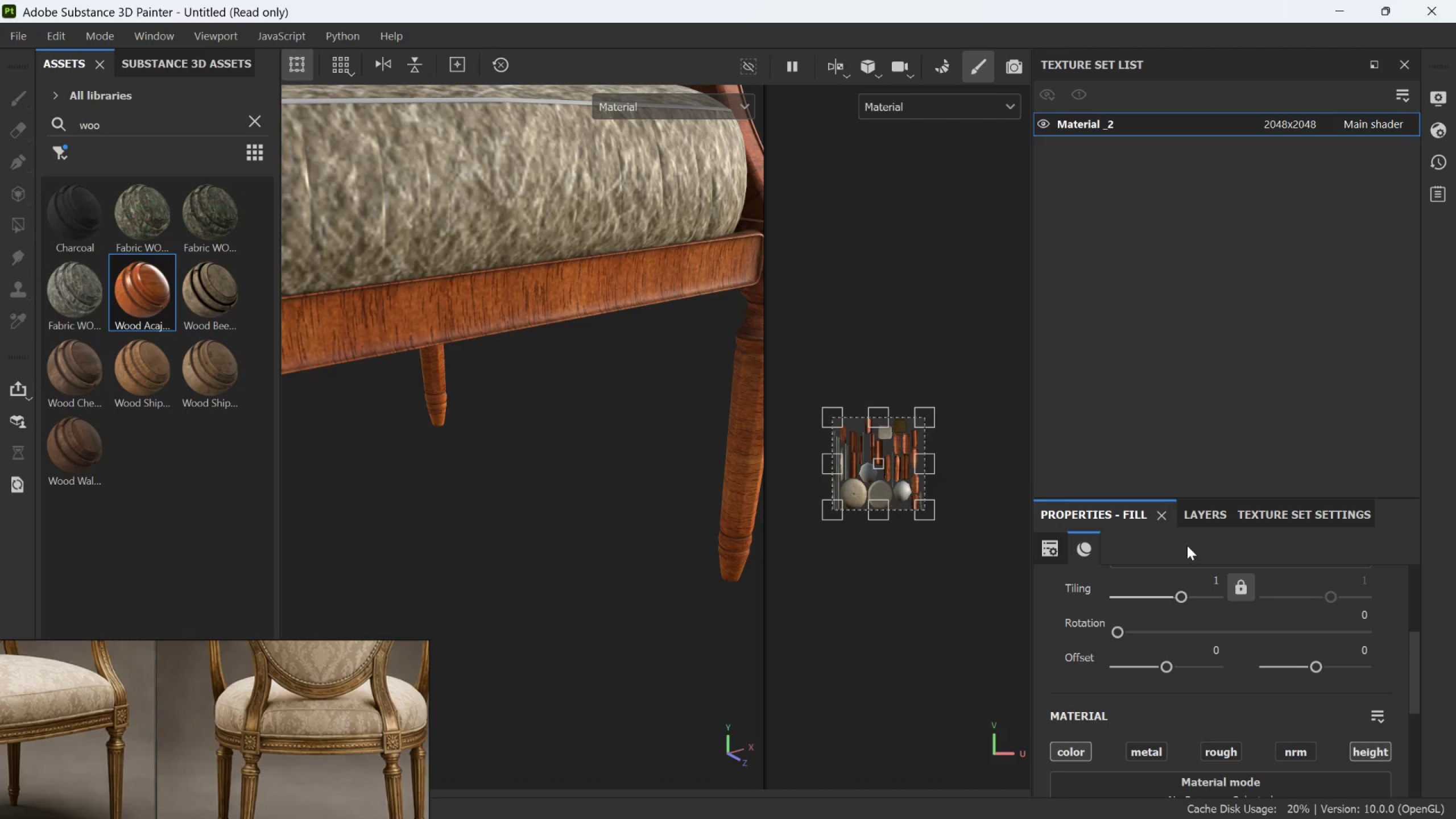 
left_click([1193, 520])
 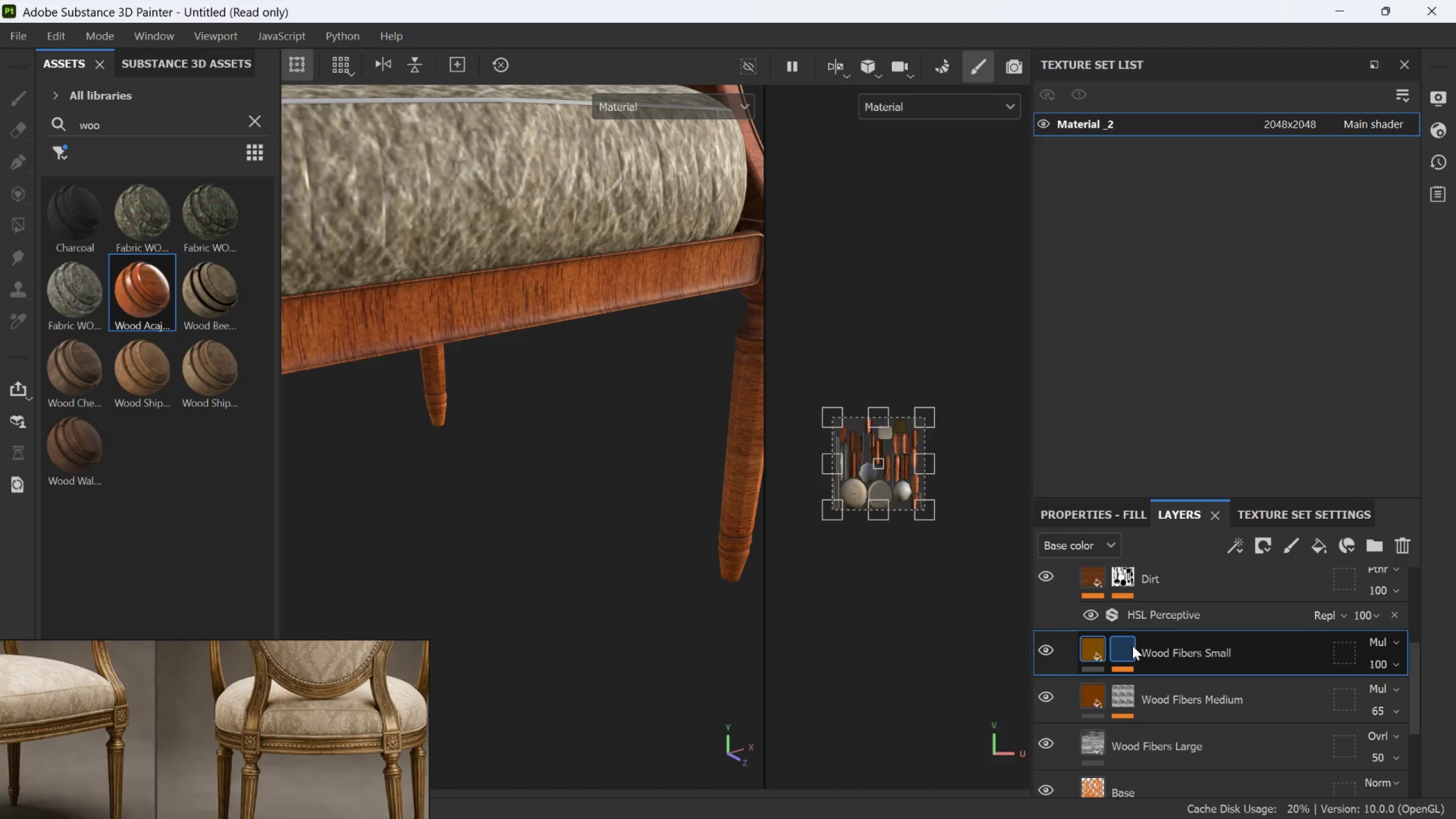 
left_click([1131, 646])
 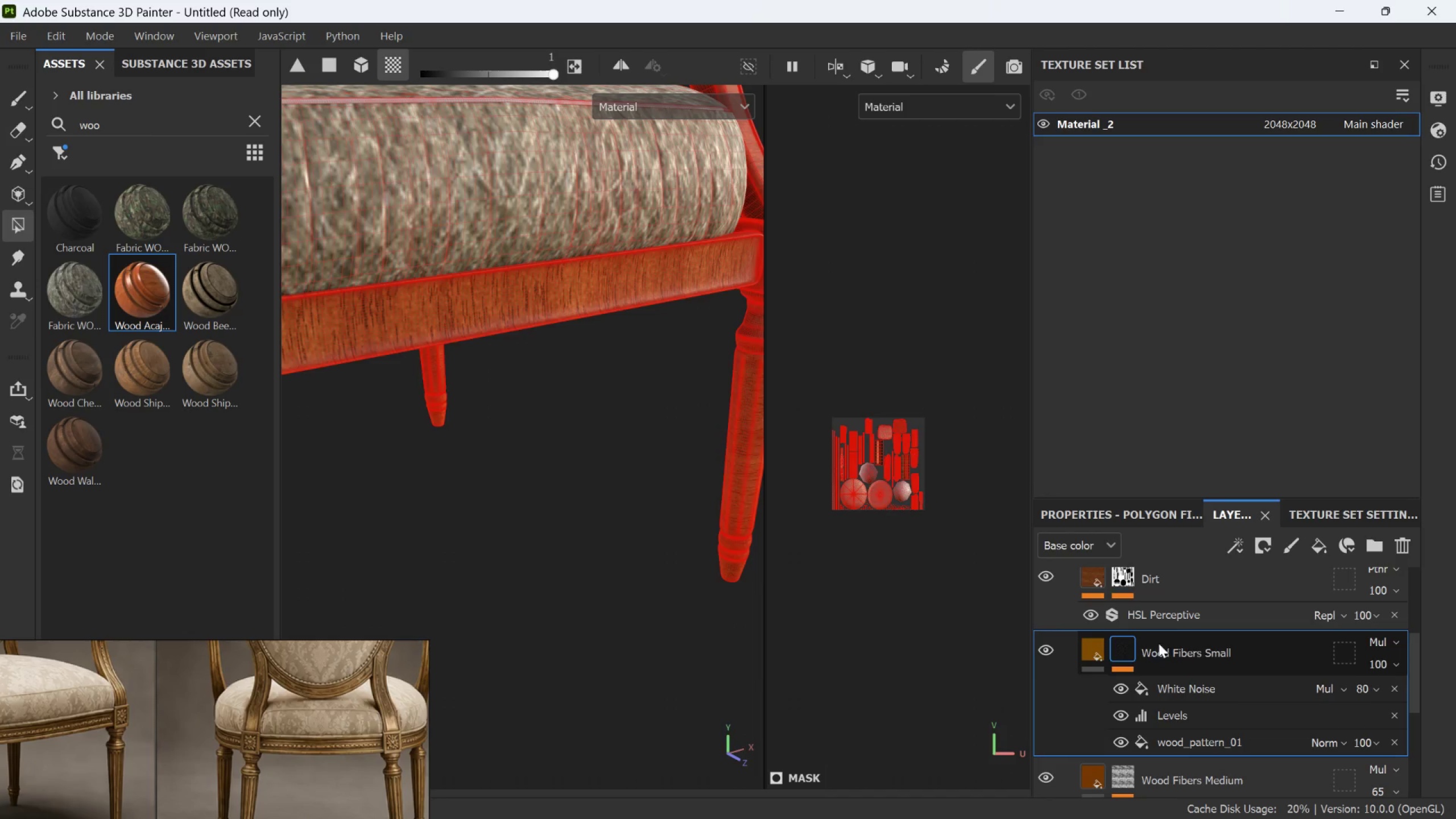 
scroll: coordinate [1221, 658], scroll_direction: down, amount: 1.0
 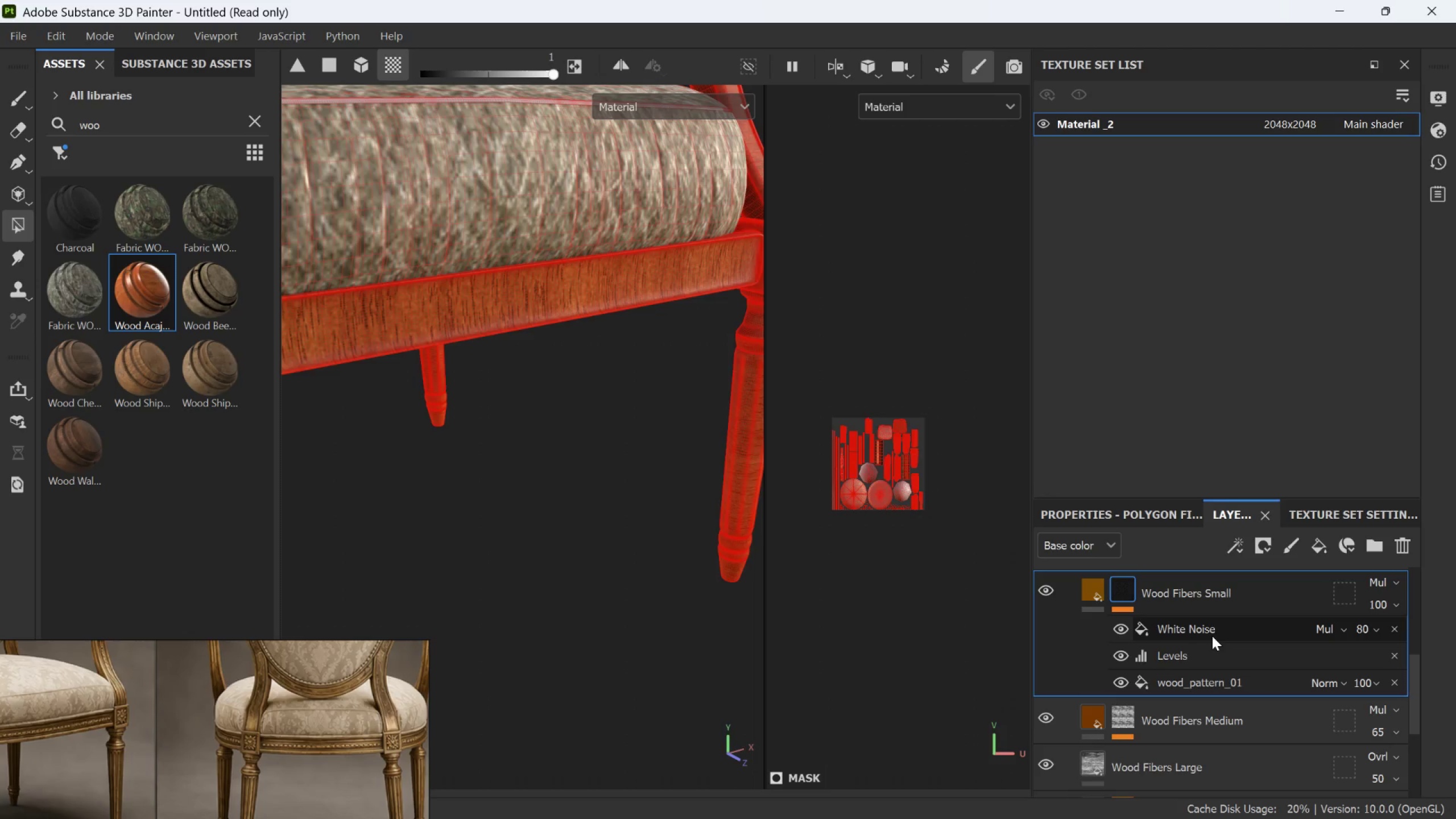 
wait(5.47)
 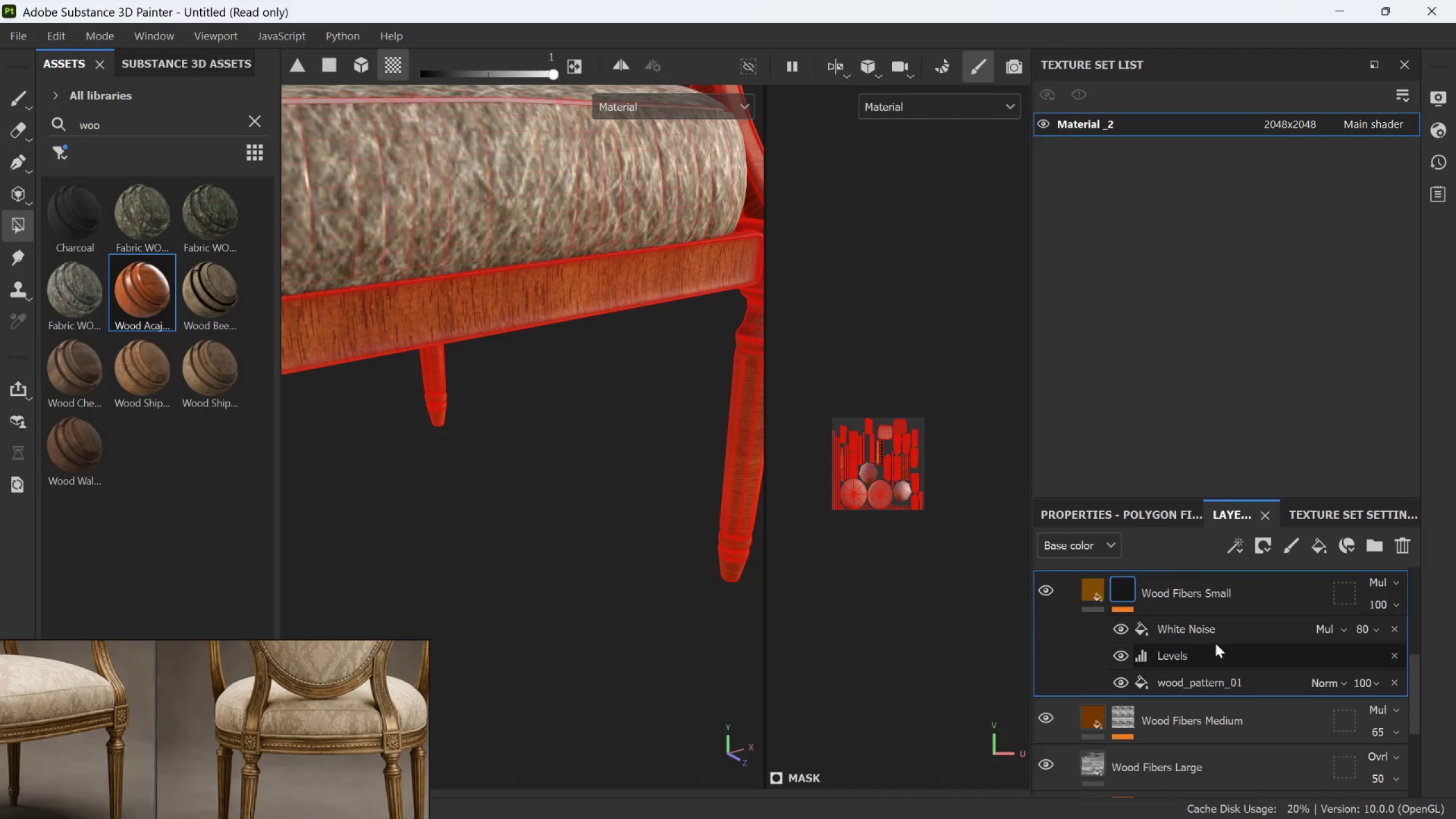 
left_click([1212, 631])
 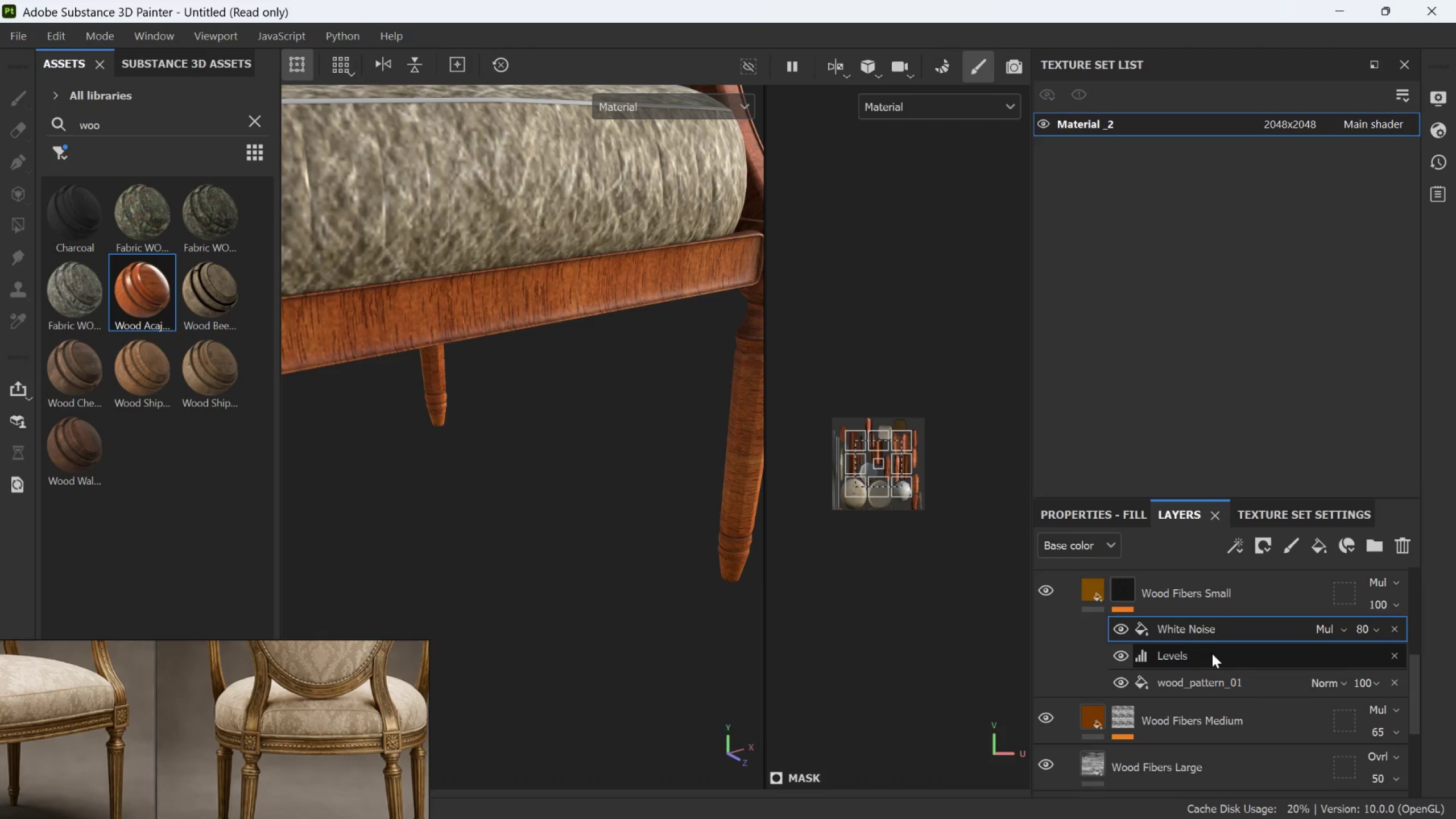 
left_click([1211, 657])
 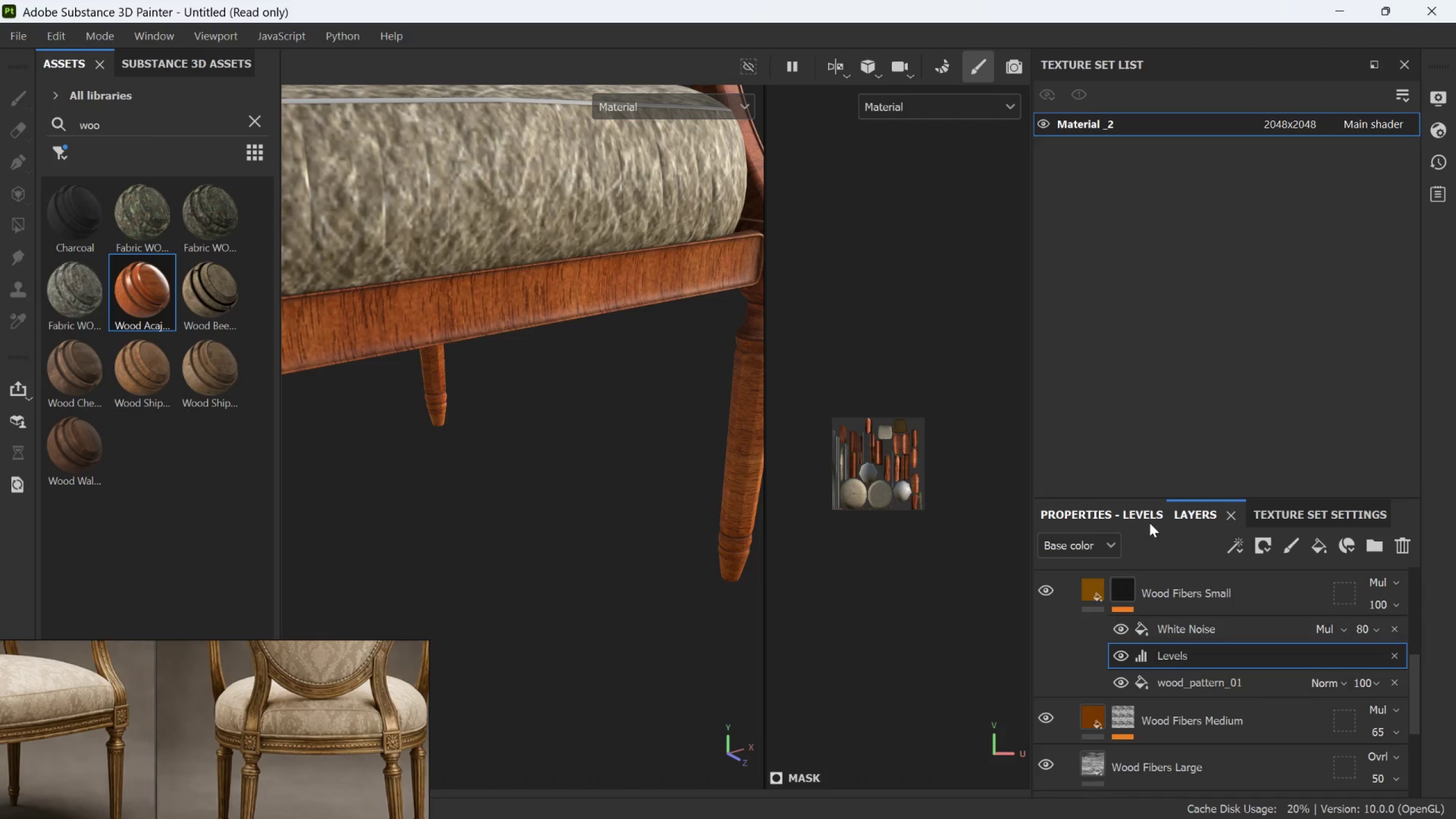 
left_click([1149, 522])
 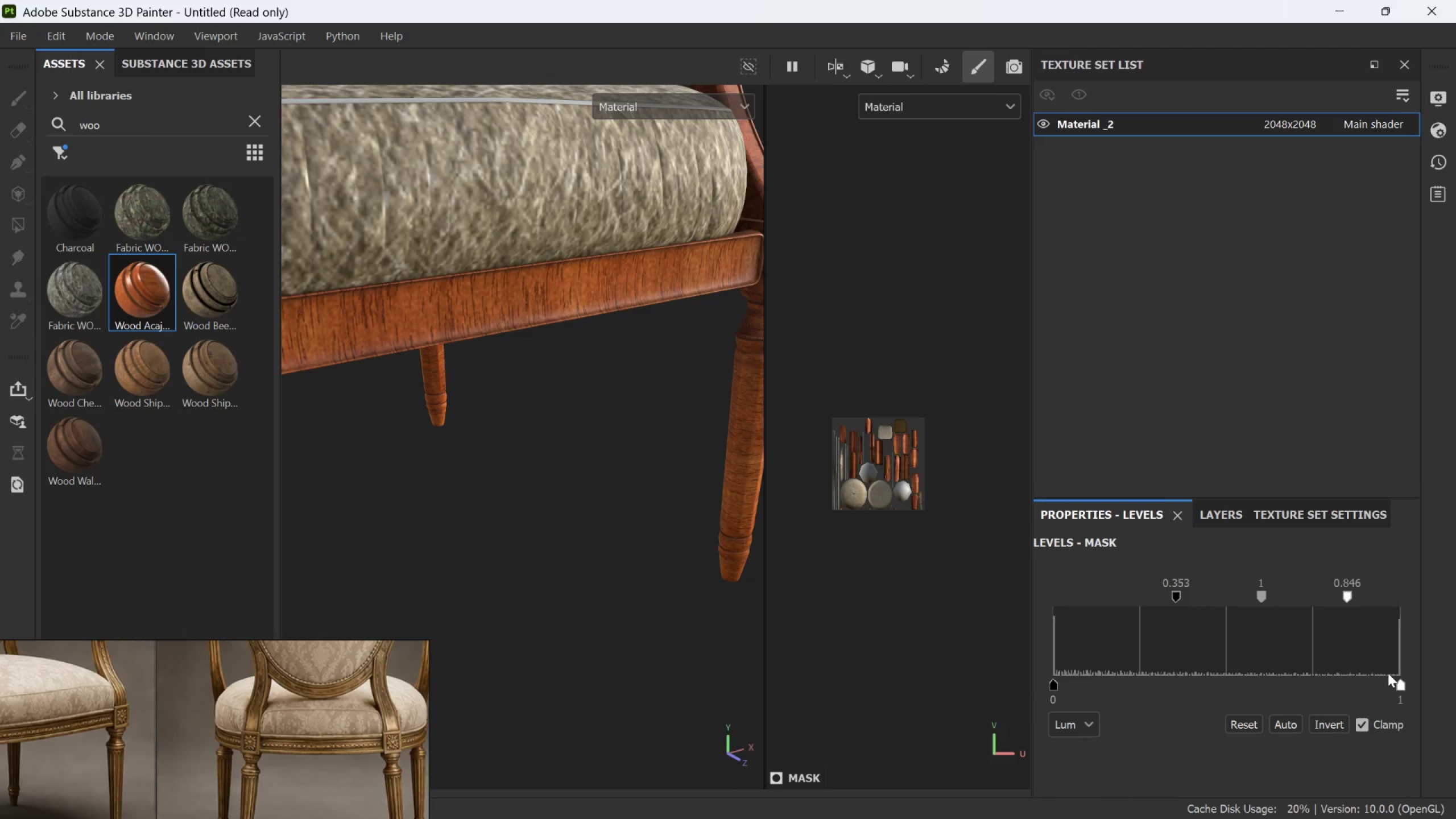 
left_click_drag(start_coordinate=[1397, 680], to_coordinate=[1316, 689])
 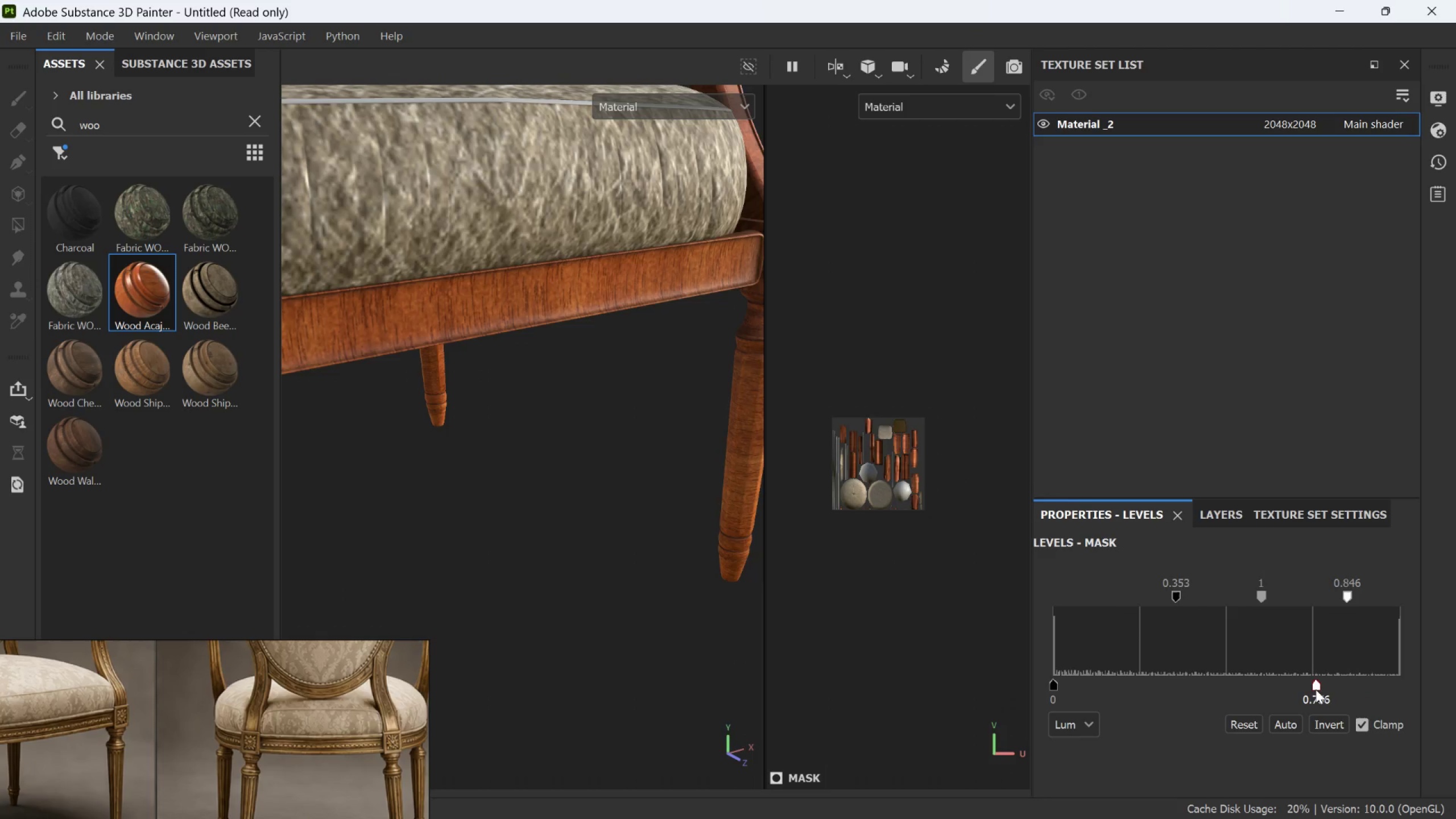 
key(Control+Z)
 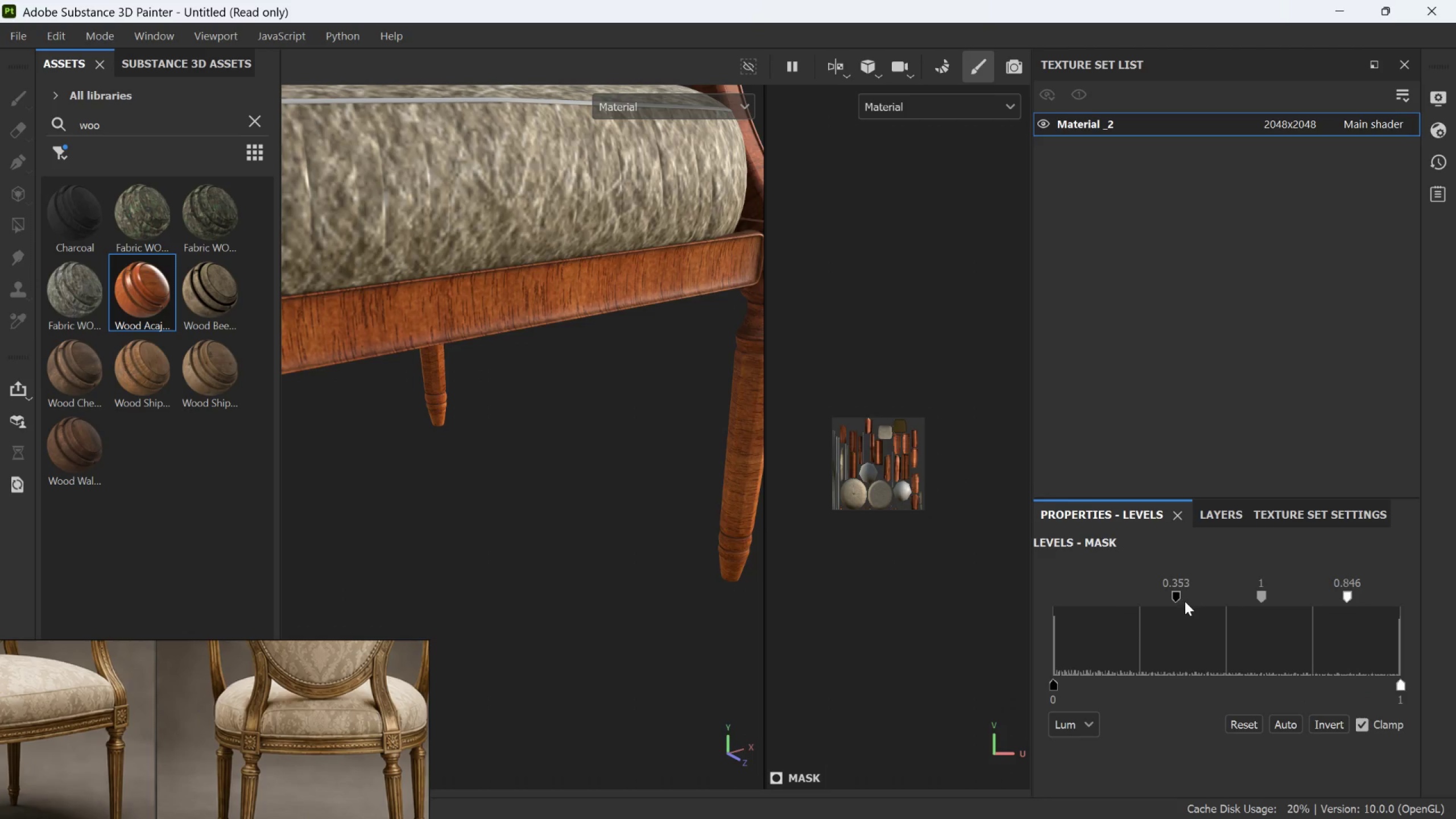 
left_click([1234, 524])
 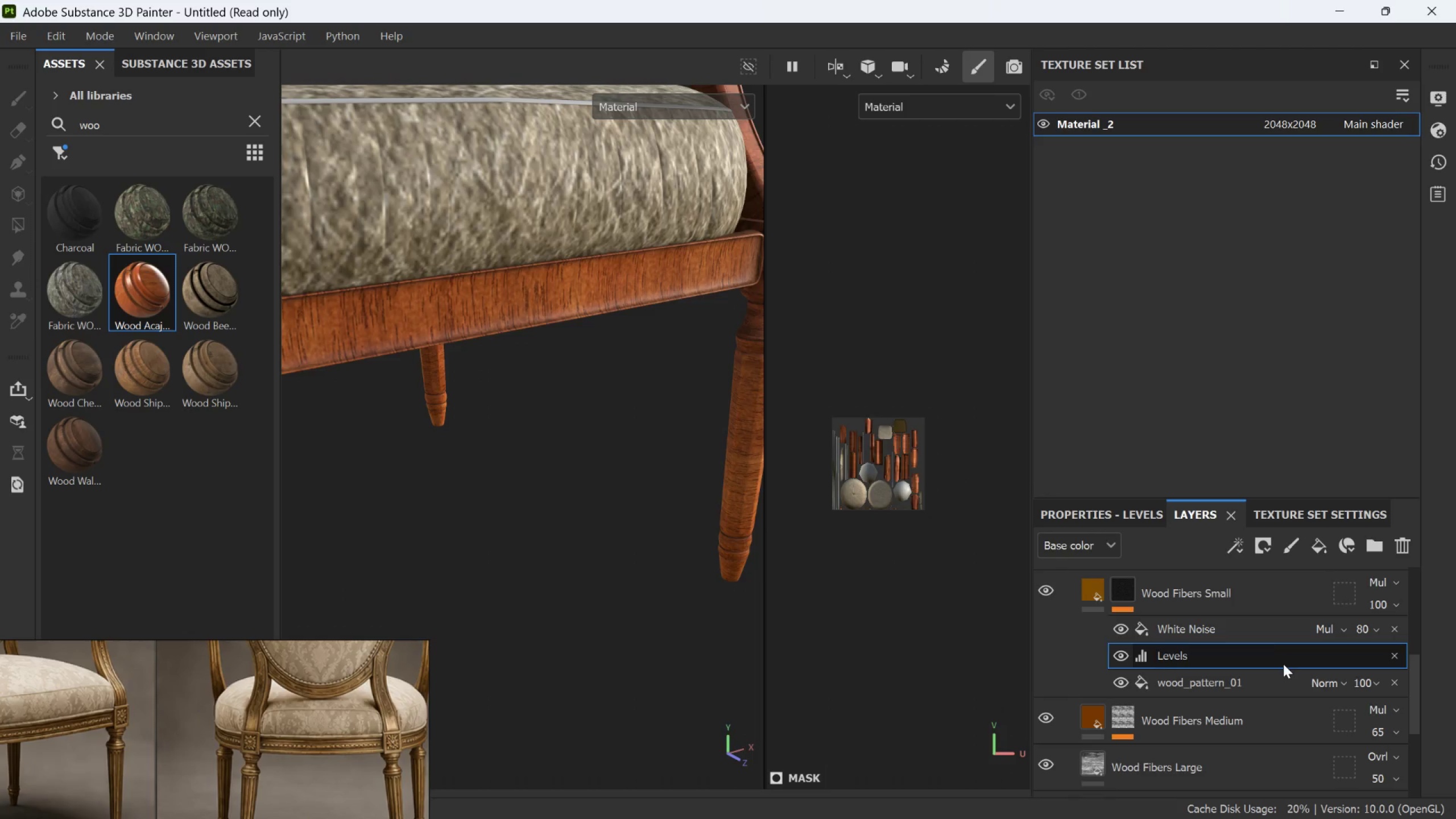 
left_click([1279, 679])
 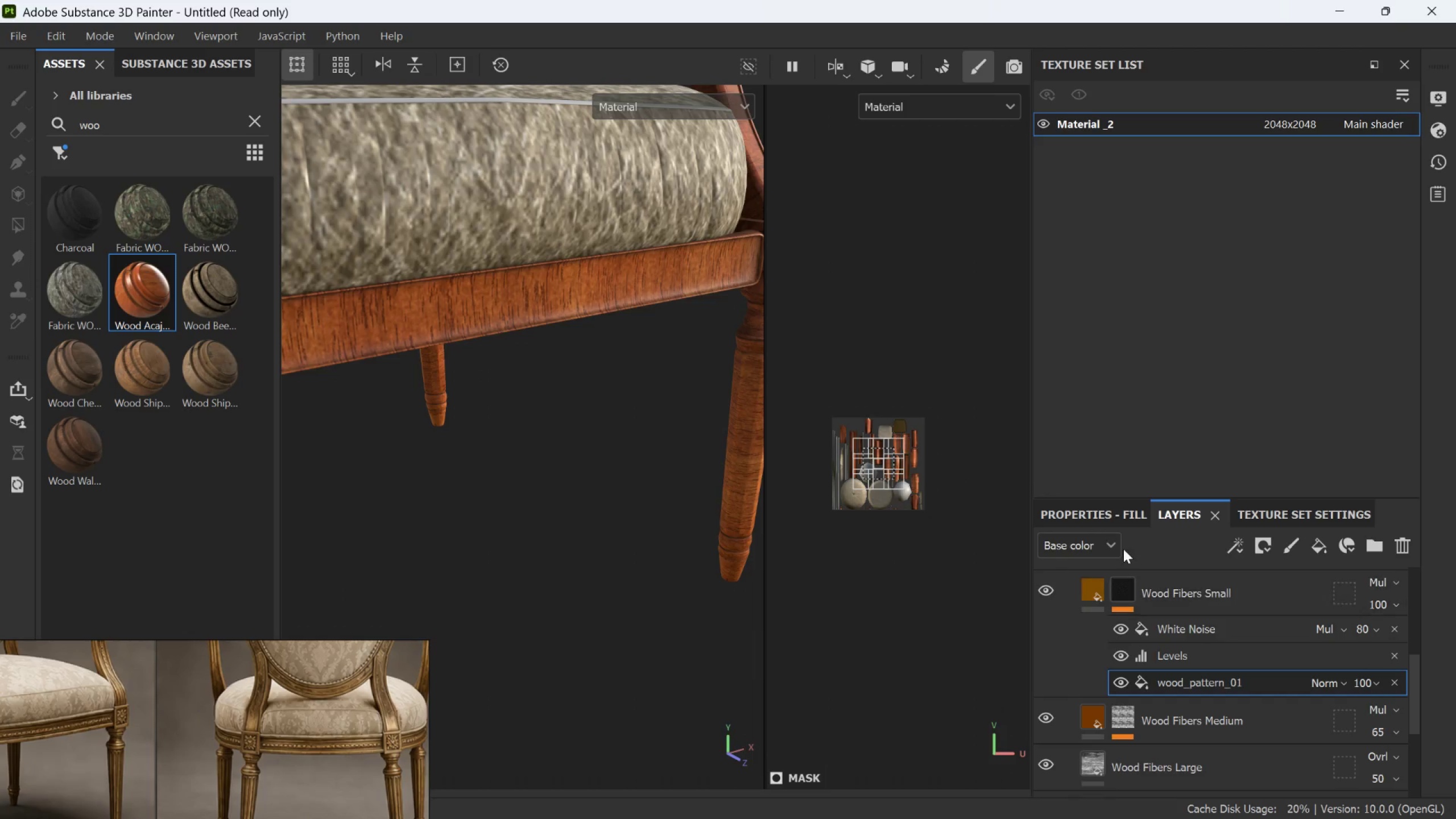 
left_click([1110, 518])
 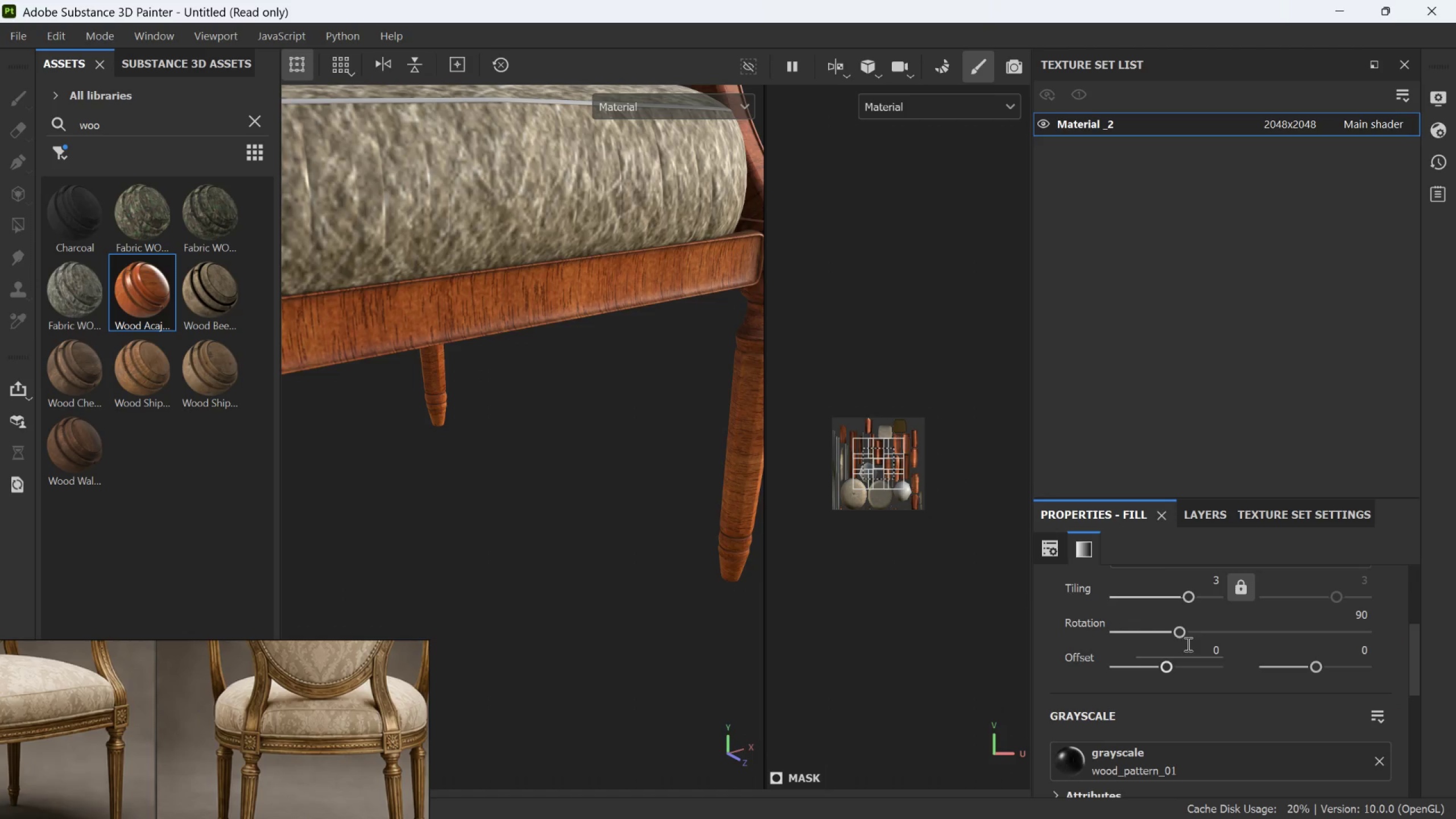 
left_click_drag(start_coordinate=[1178, 632], to_coordinate=[1230, 611])
 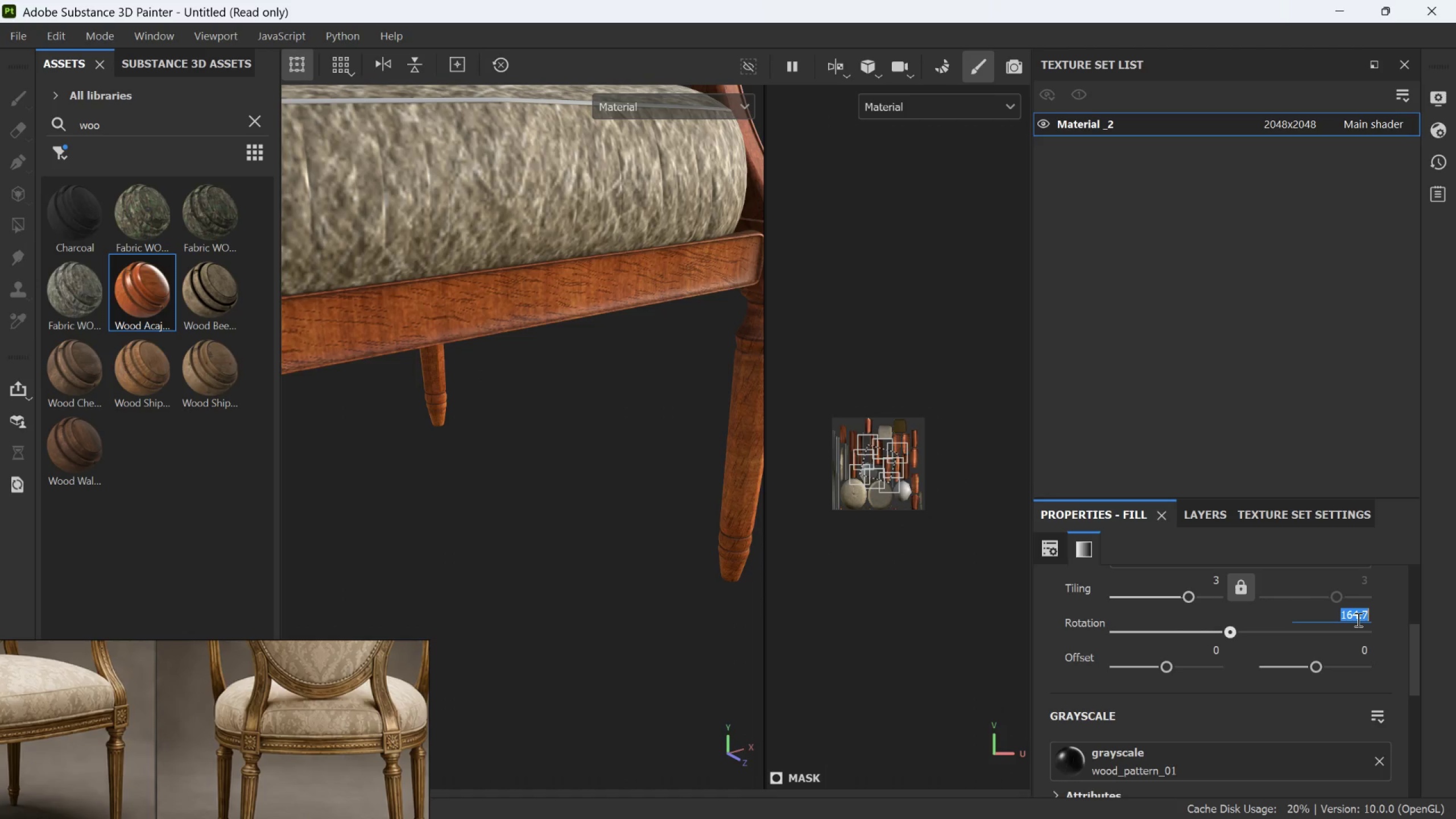 
double_click([1357, 619])
 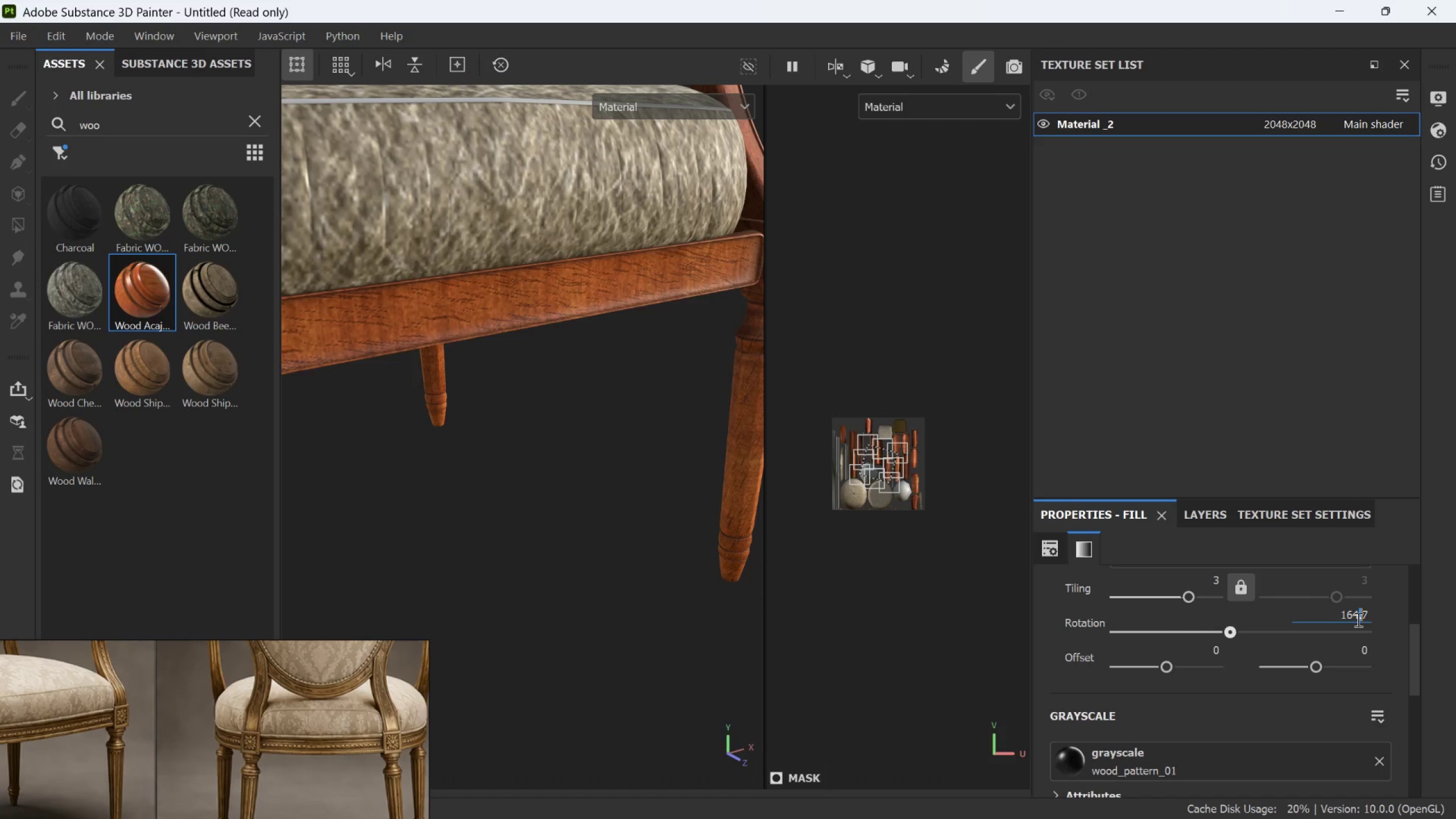 
type(180)
 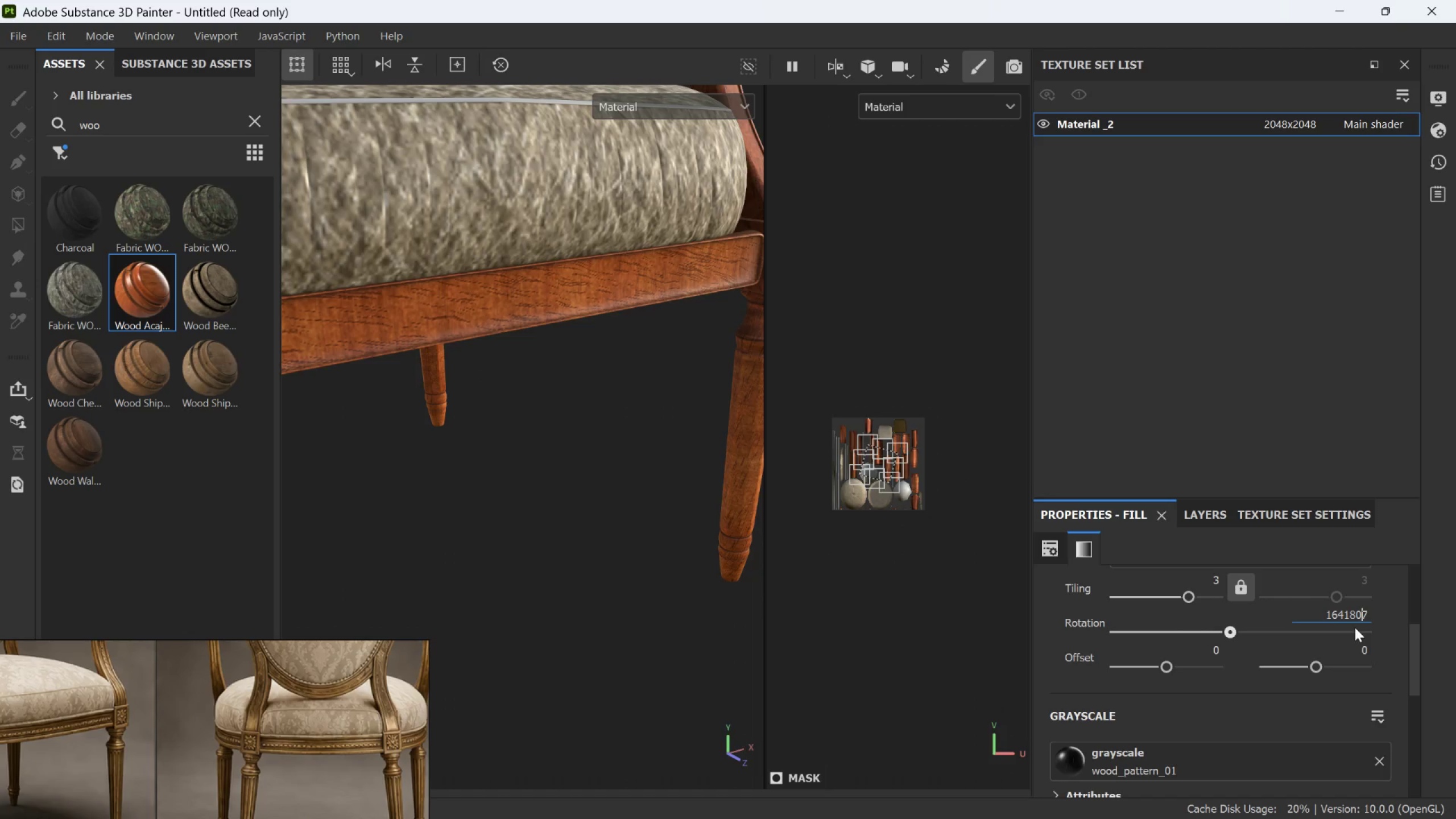 
key(Enter)
 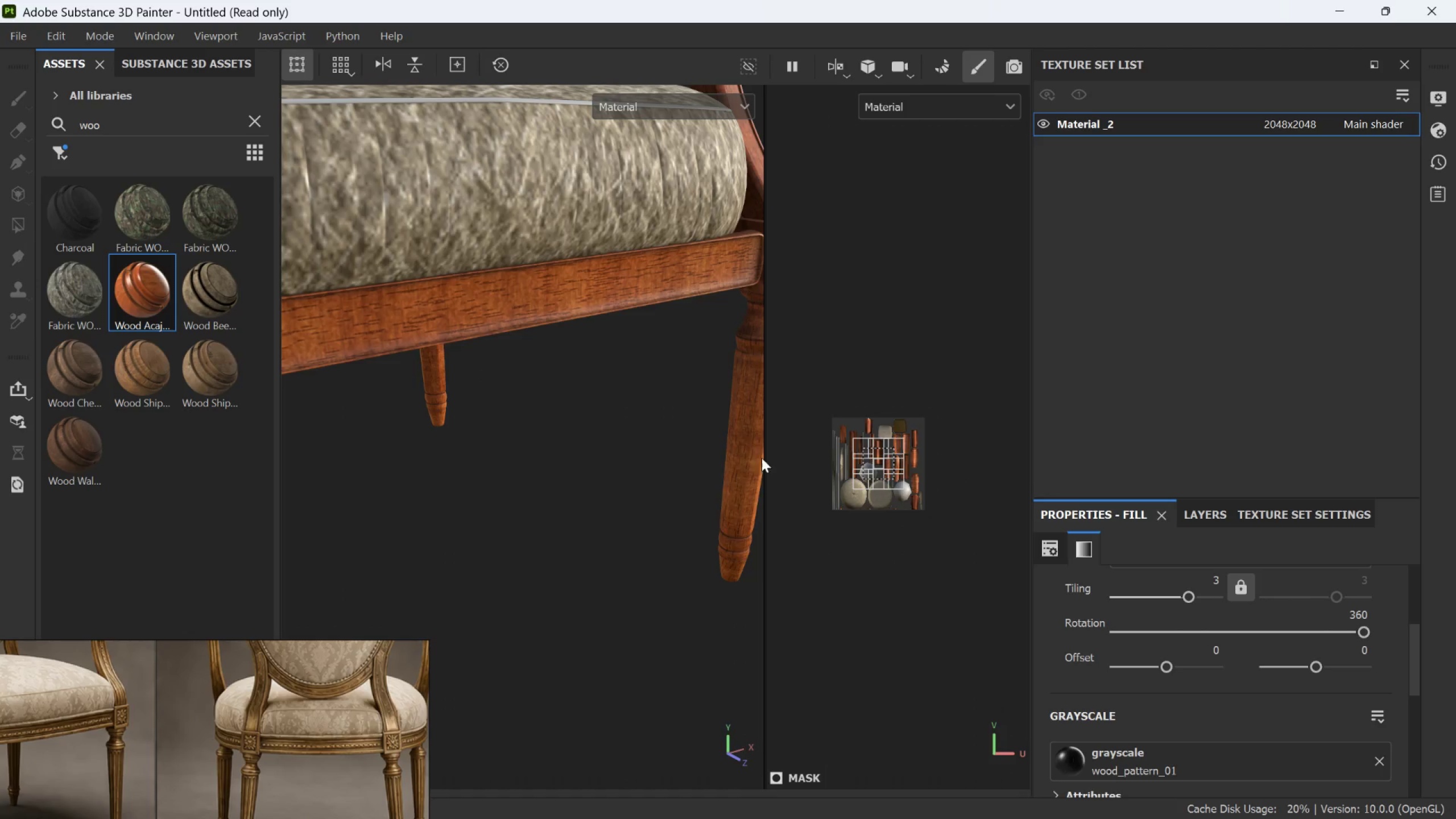 
scroll: coordinate [571, 364], scroll_direction: down, amount: 6.0
 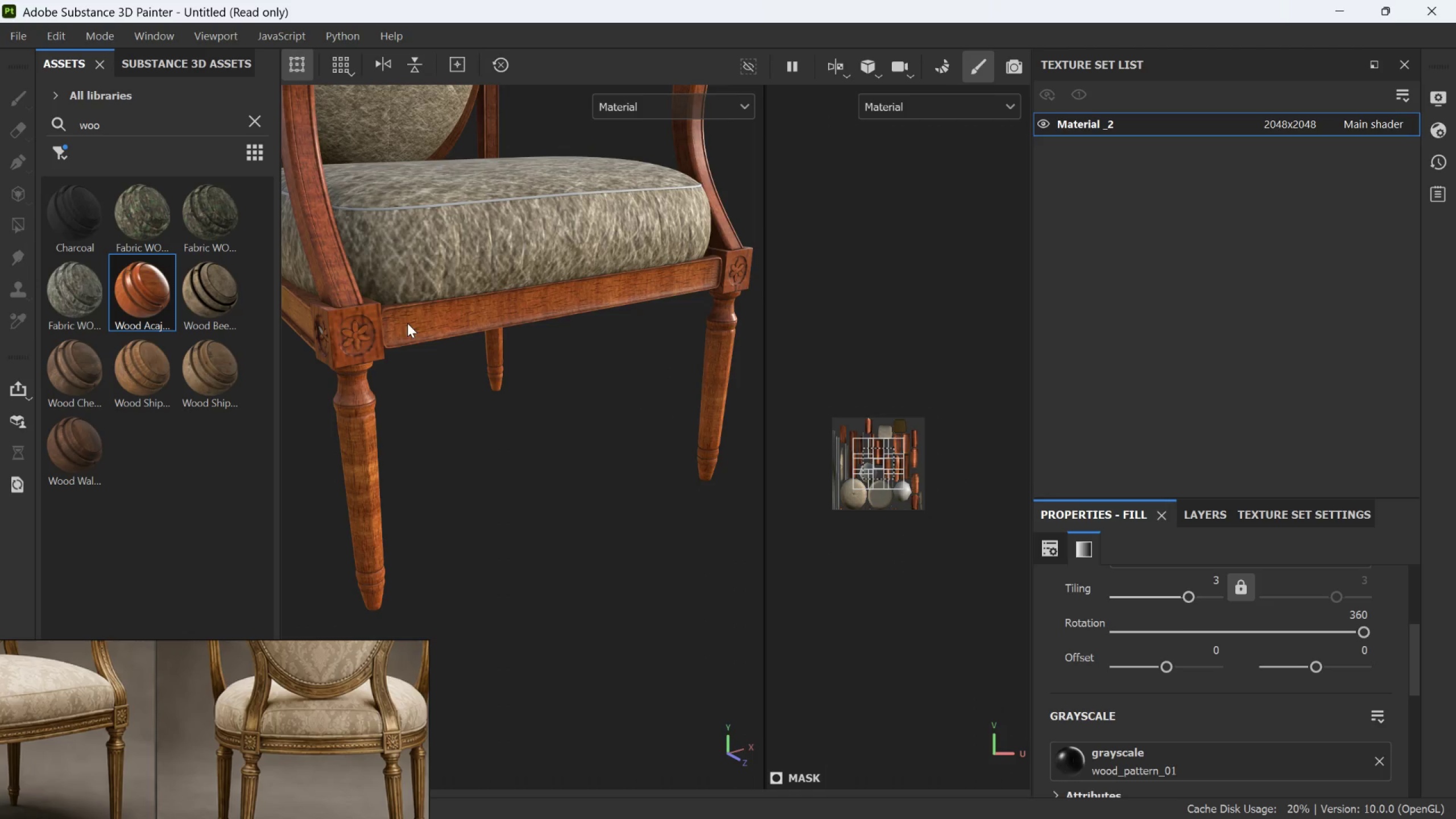 
scroll: coordinate [406, 322], scroll_direction: up, amount: 2.0
 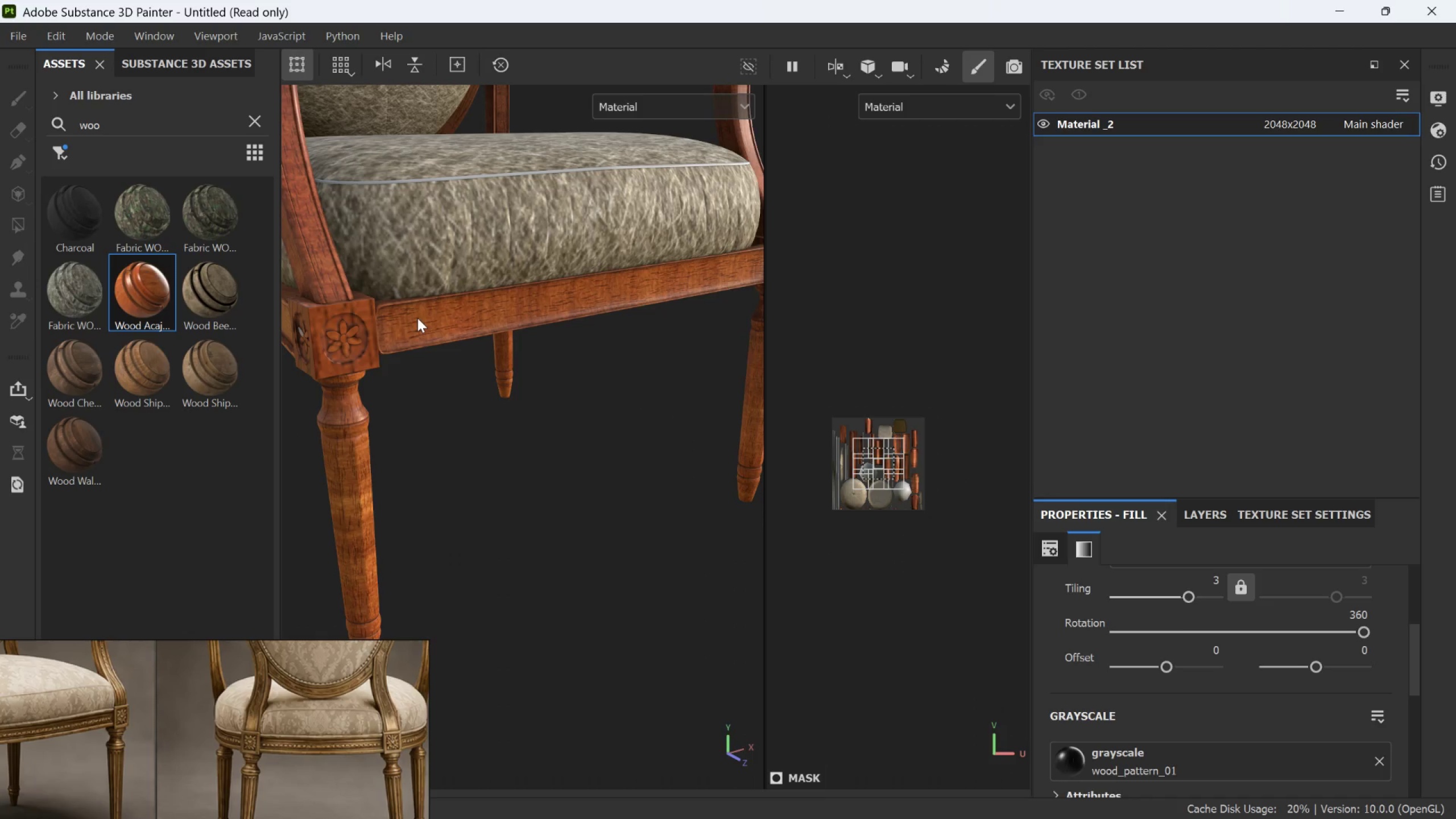 
scroll: coordinate [431, 320], scroll_direction: down, amount: 1.0
 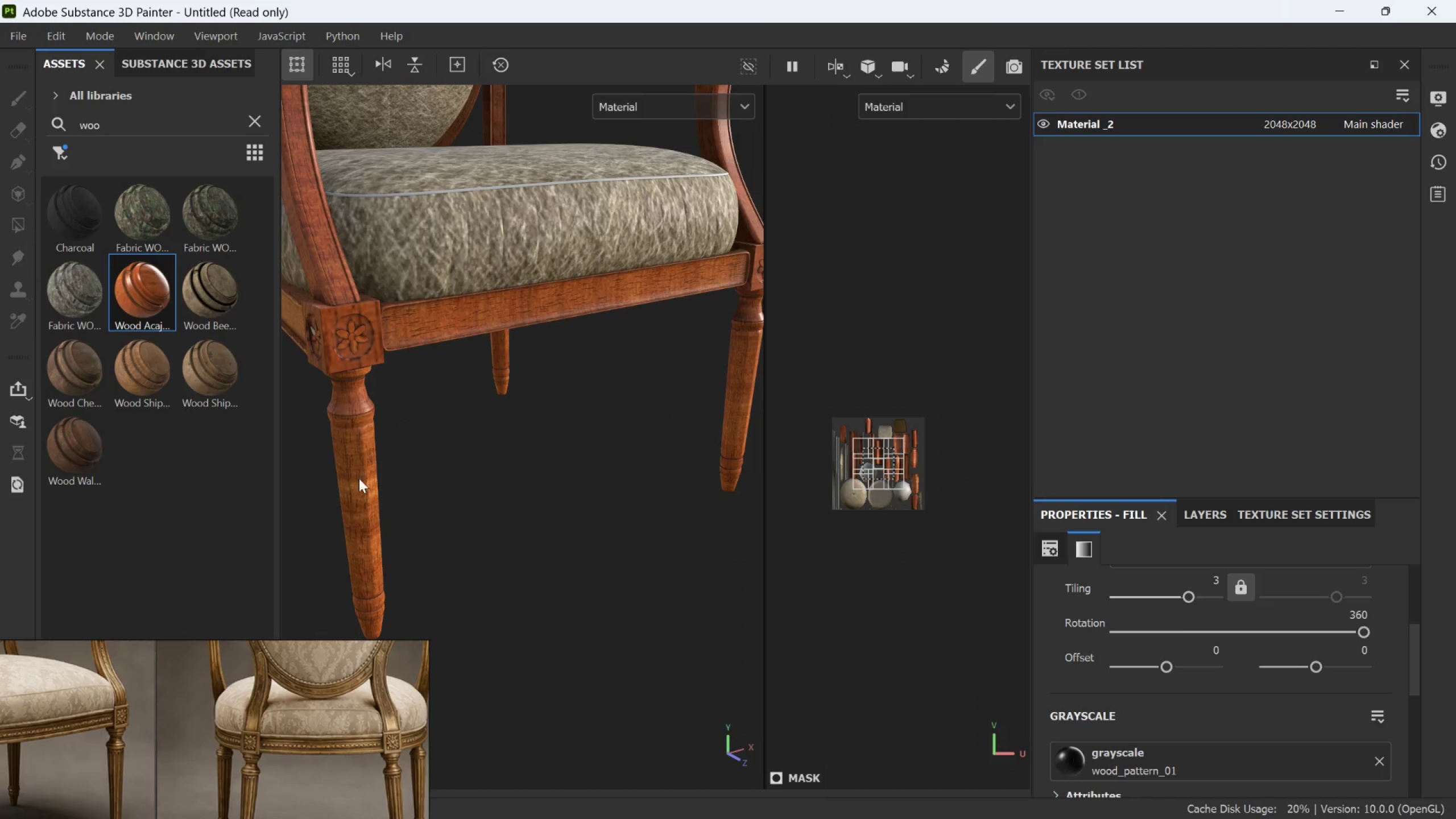 
scroll: coordinate [358, 481], scroll_direction: up, amount: 2.0
 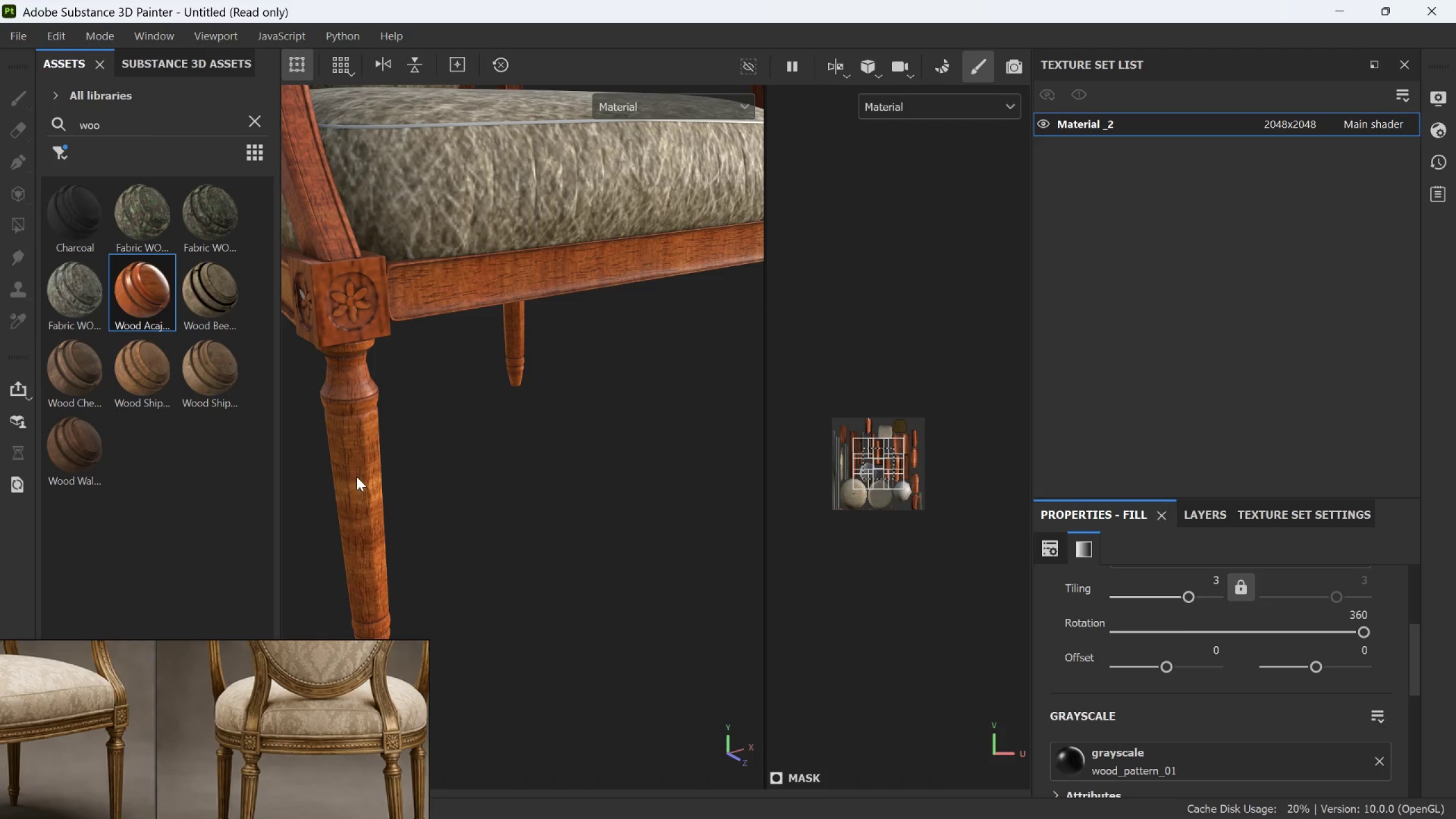 
scroll: coordinate [357, 476], scroll_direction: down, amount: 2.0
 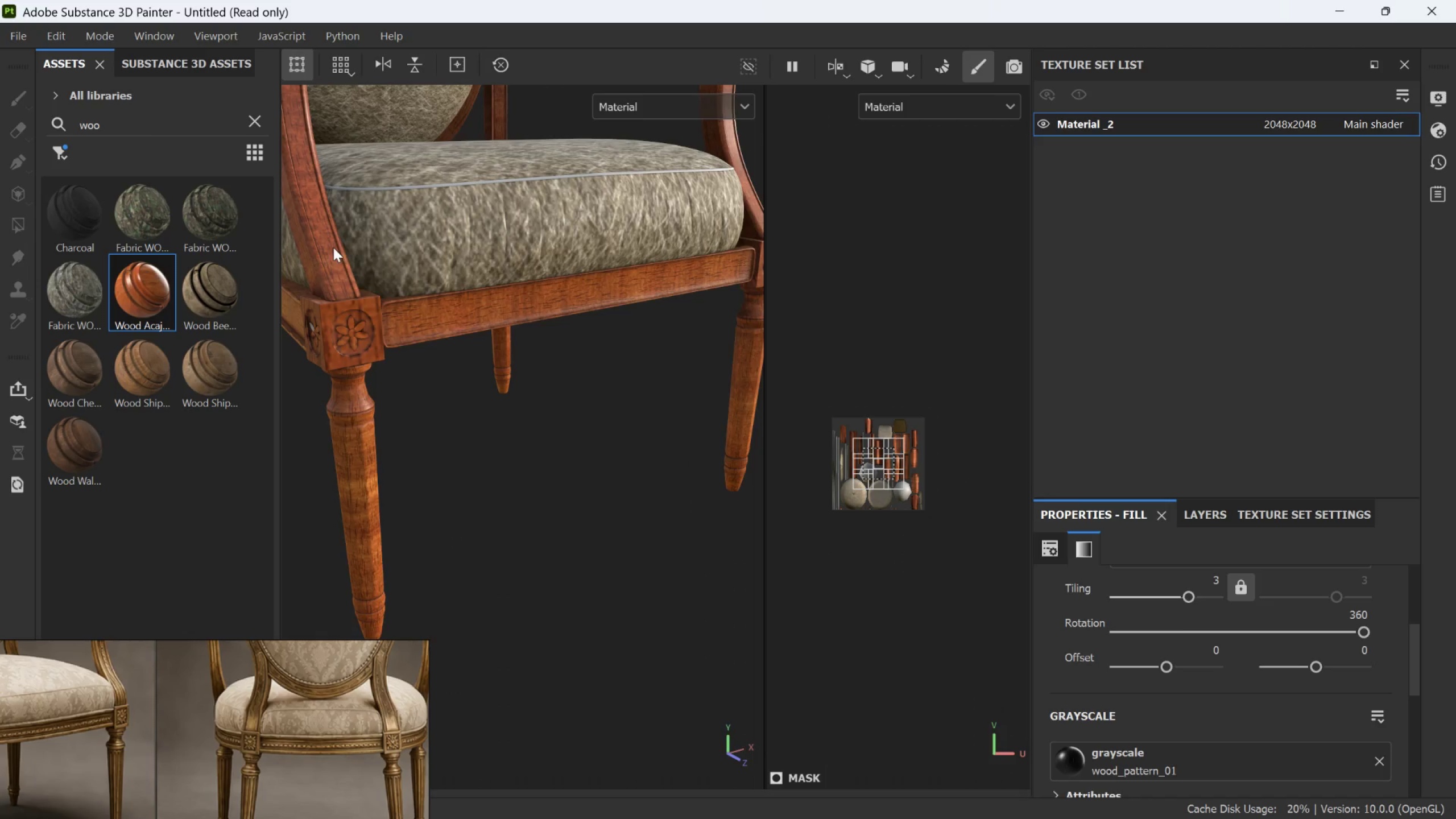 
scroll: coordinate [332, 252], scroll_direction: up, amount: 3.0
 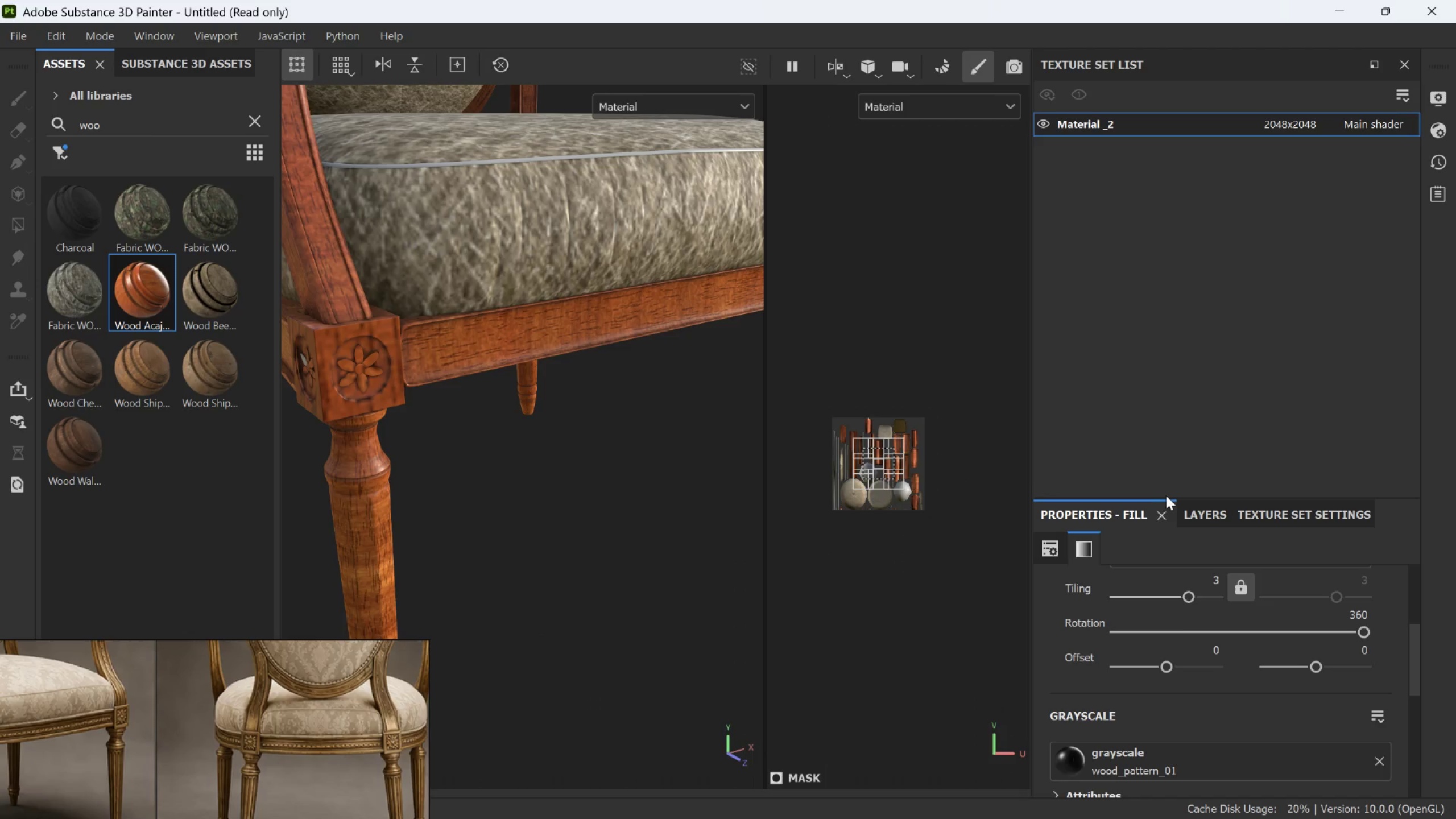 
scroll: coordinate [458, 358], scroll_direction: down, amount: 8.0
 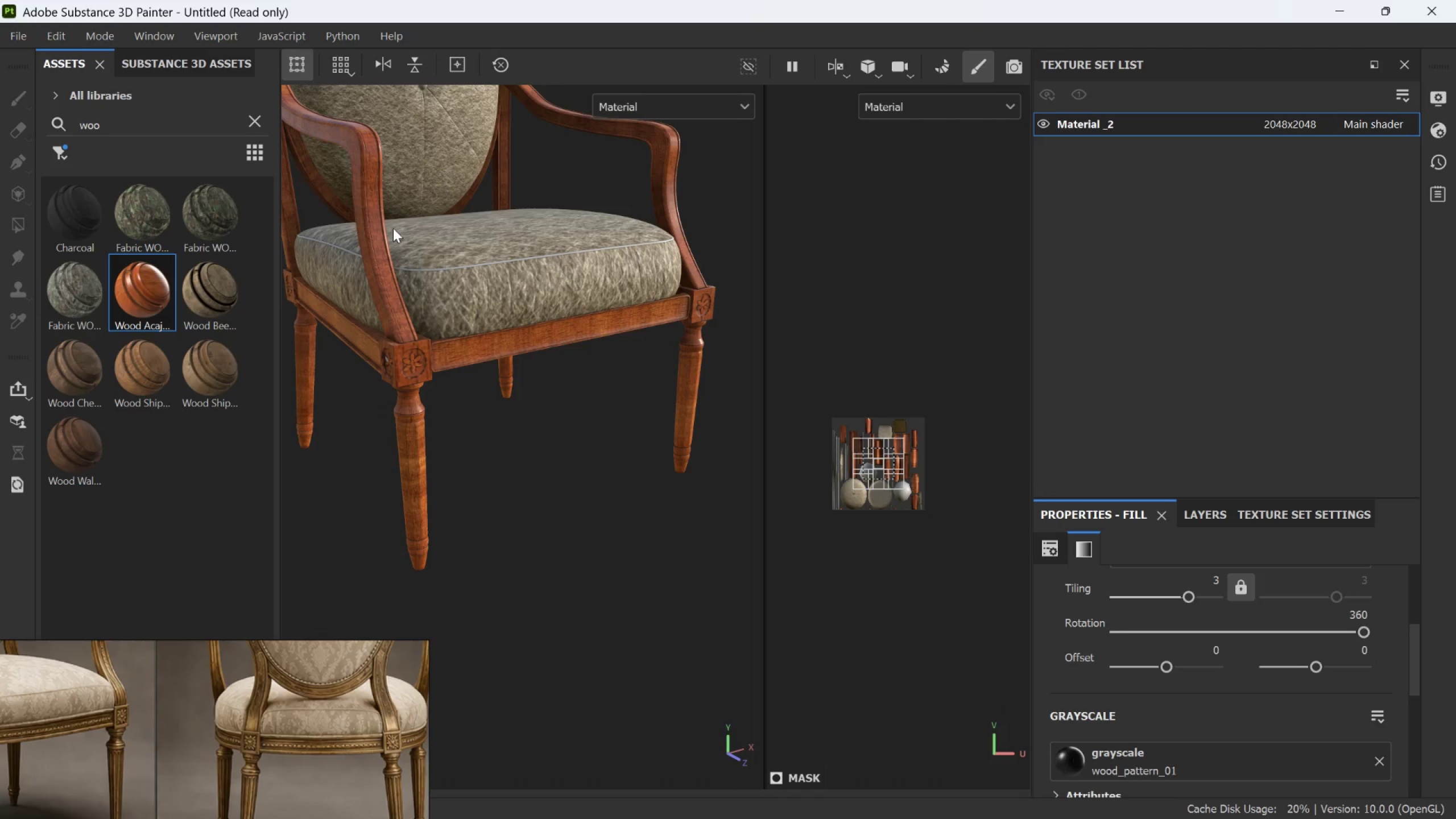 
scroll: coordinate [366, 172], scroll_direction: up, amount: 9.0
 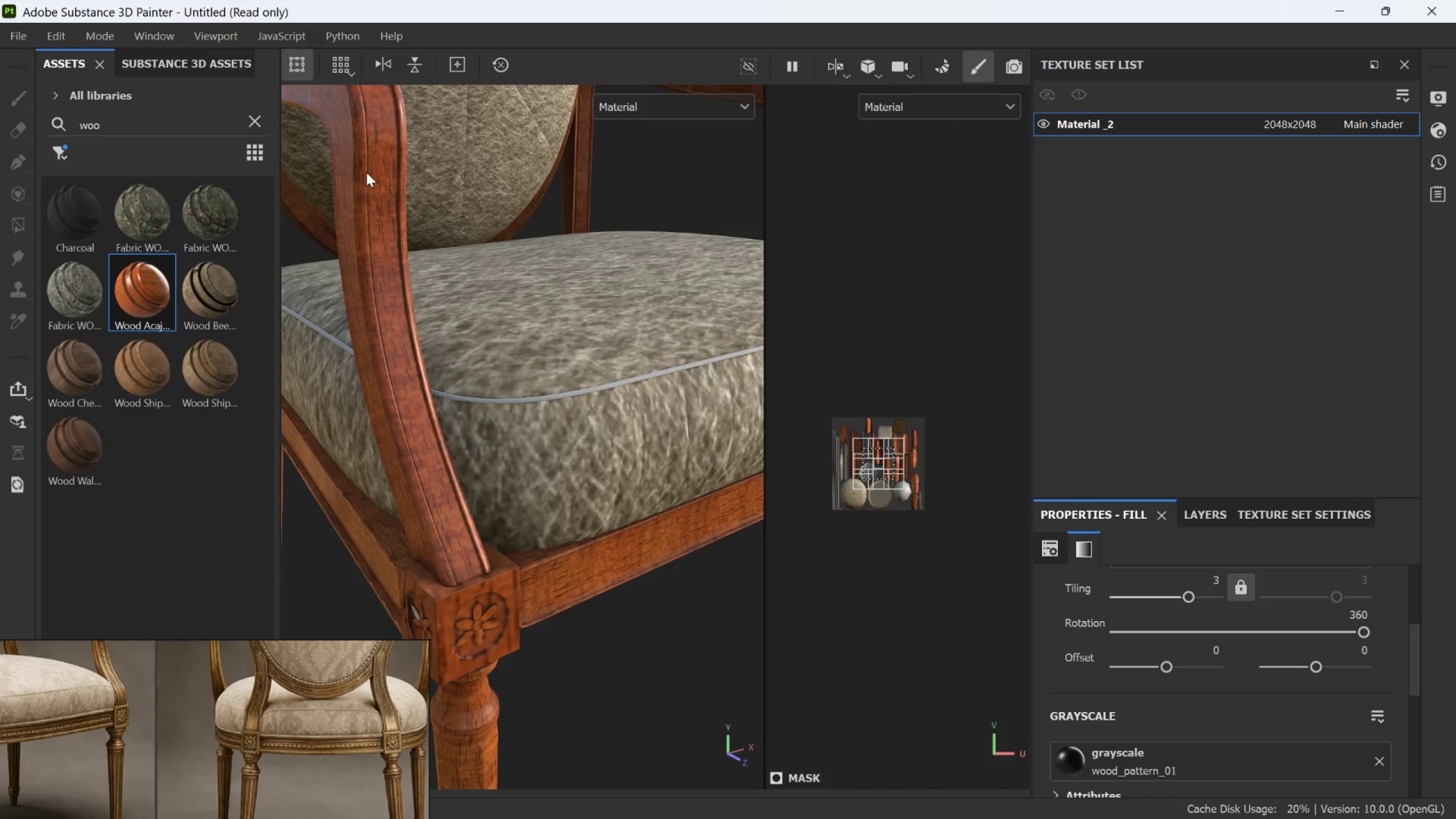 
scroll: coordinate [539, 482], scroll_direction: down, amount: 5.0
 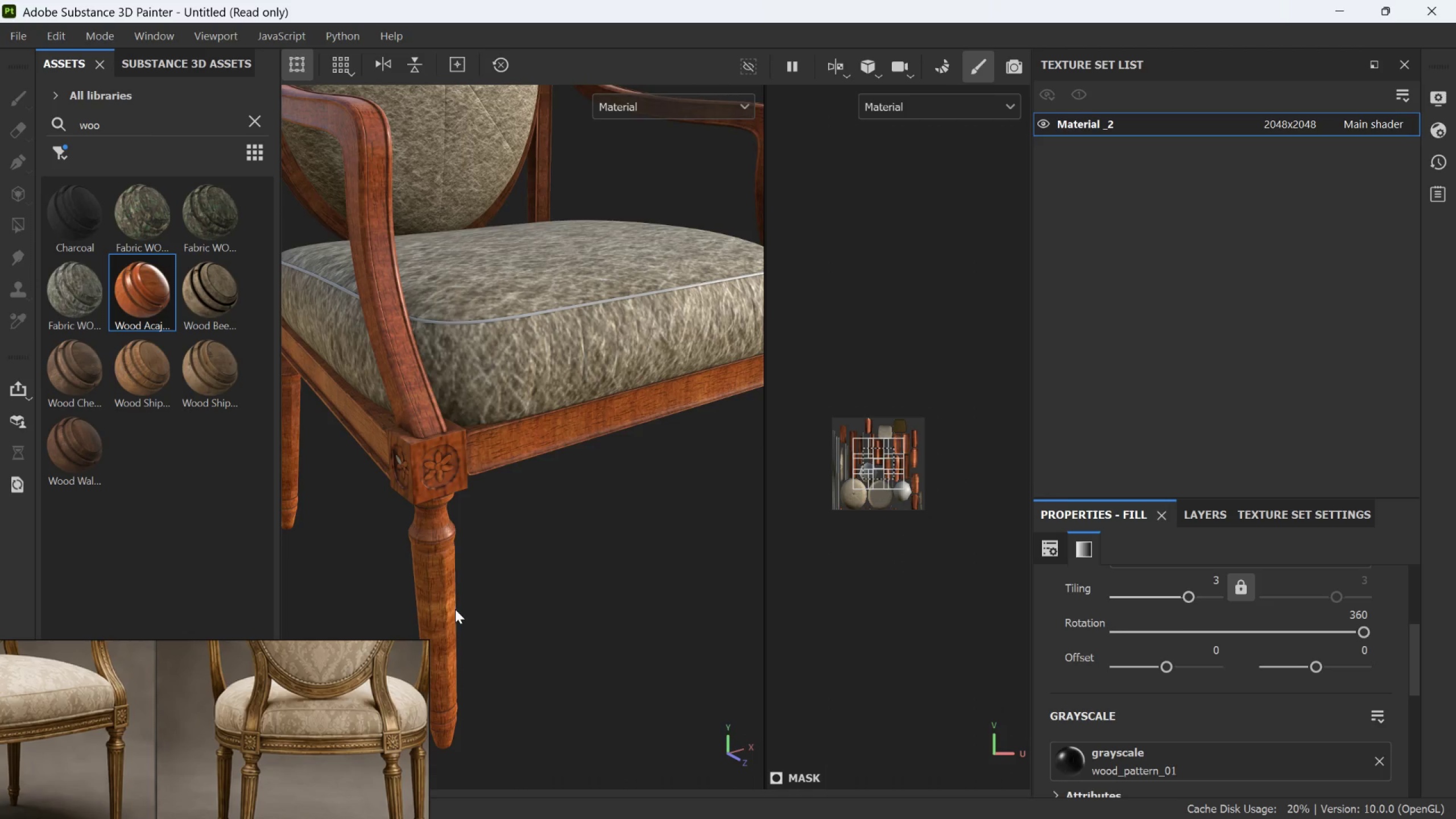 
scroll: coordinate [457, 619], scroll_direction: up, amount: 3.0
 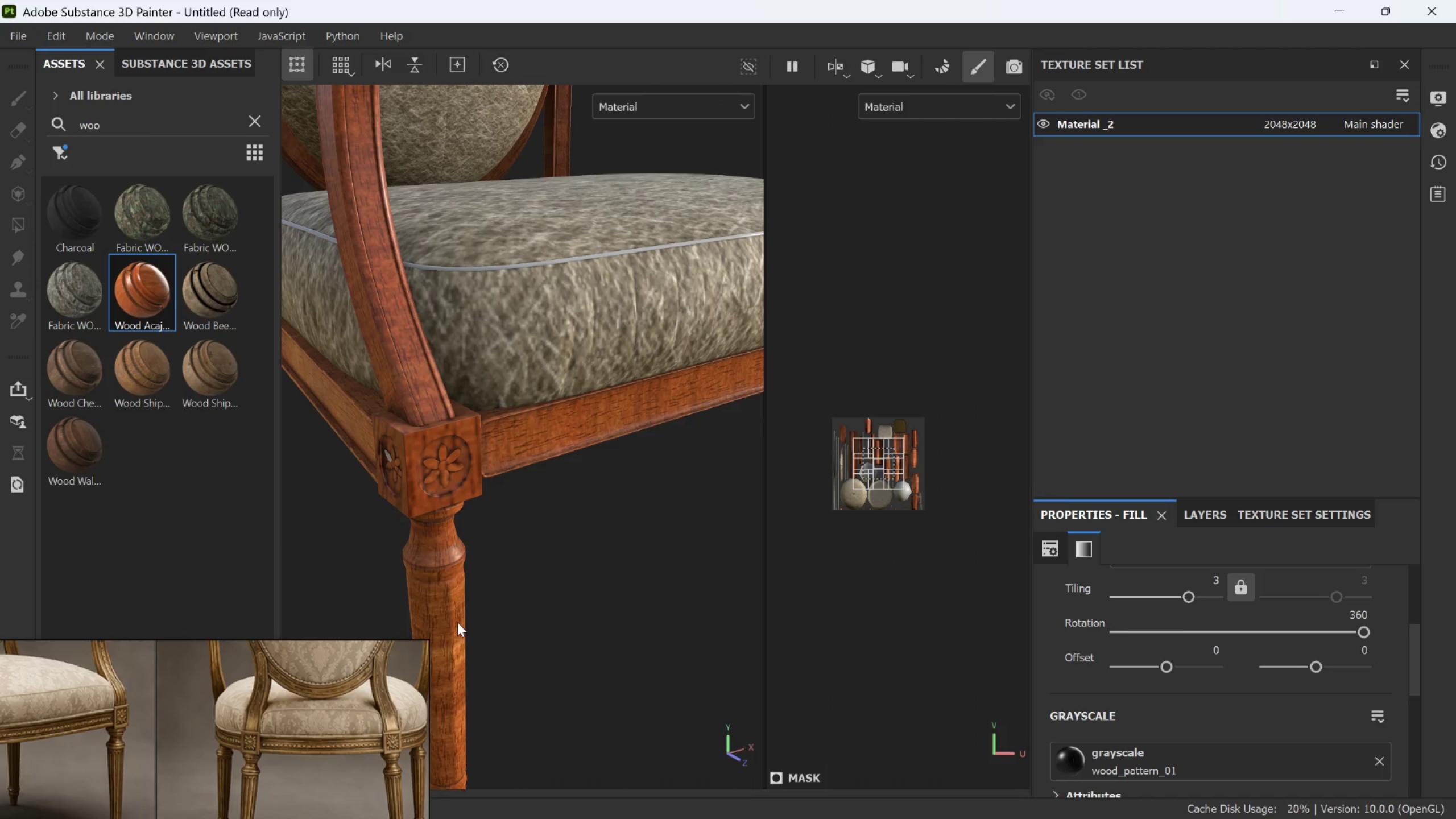 
scroll: coordinate [458, 622], scroll_direction: down, amount: 4.0
 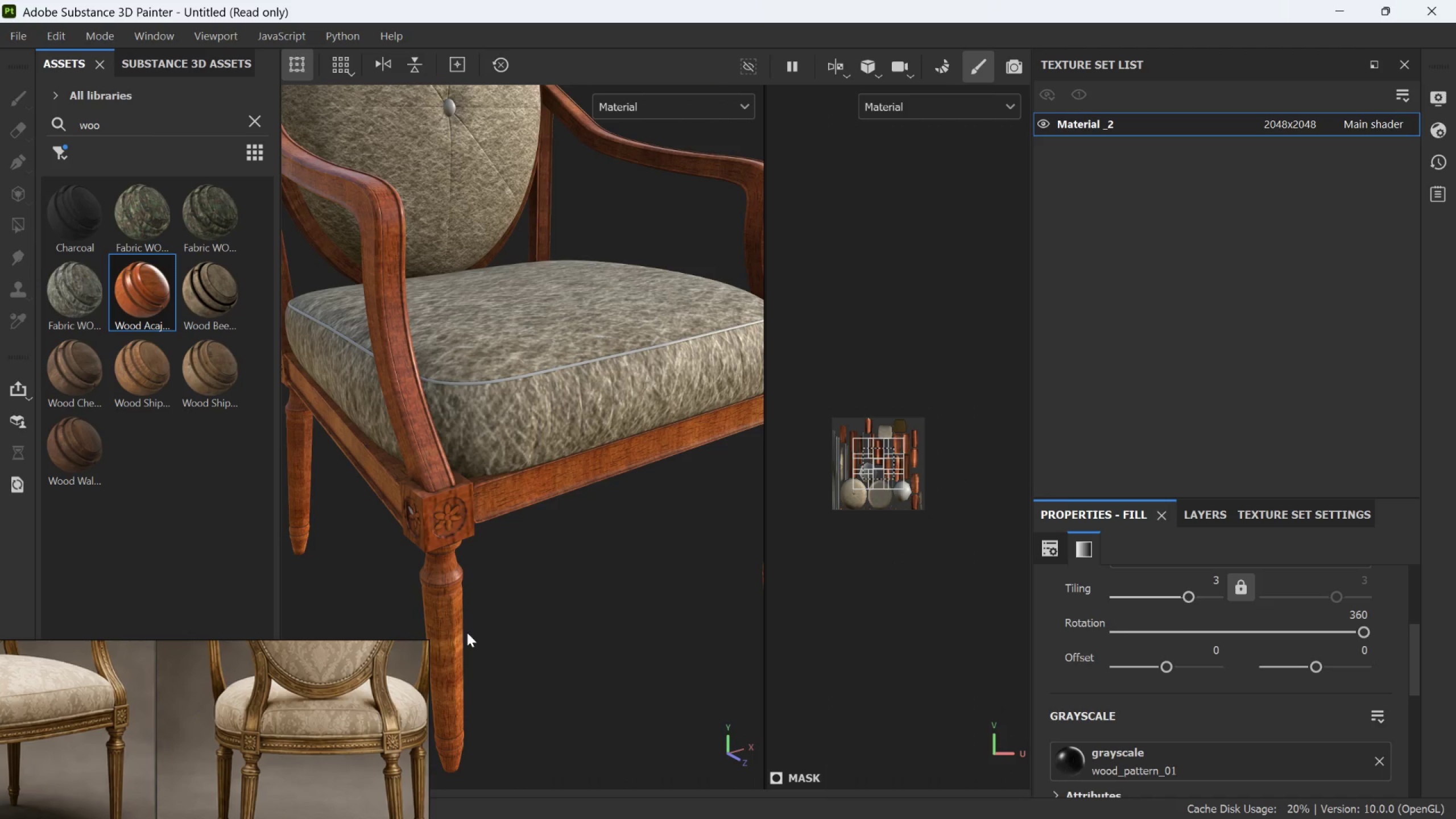 
scroll: coordinate [458, 636], scroll_direction: up, amount: 2.0
 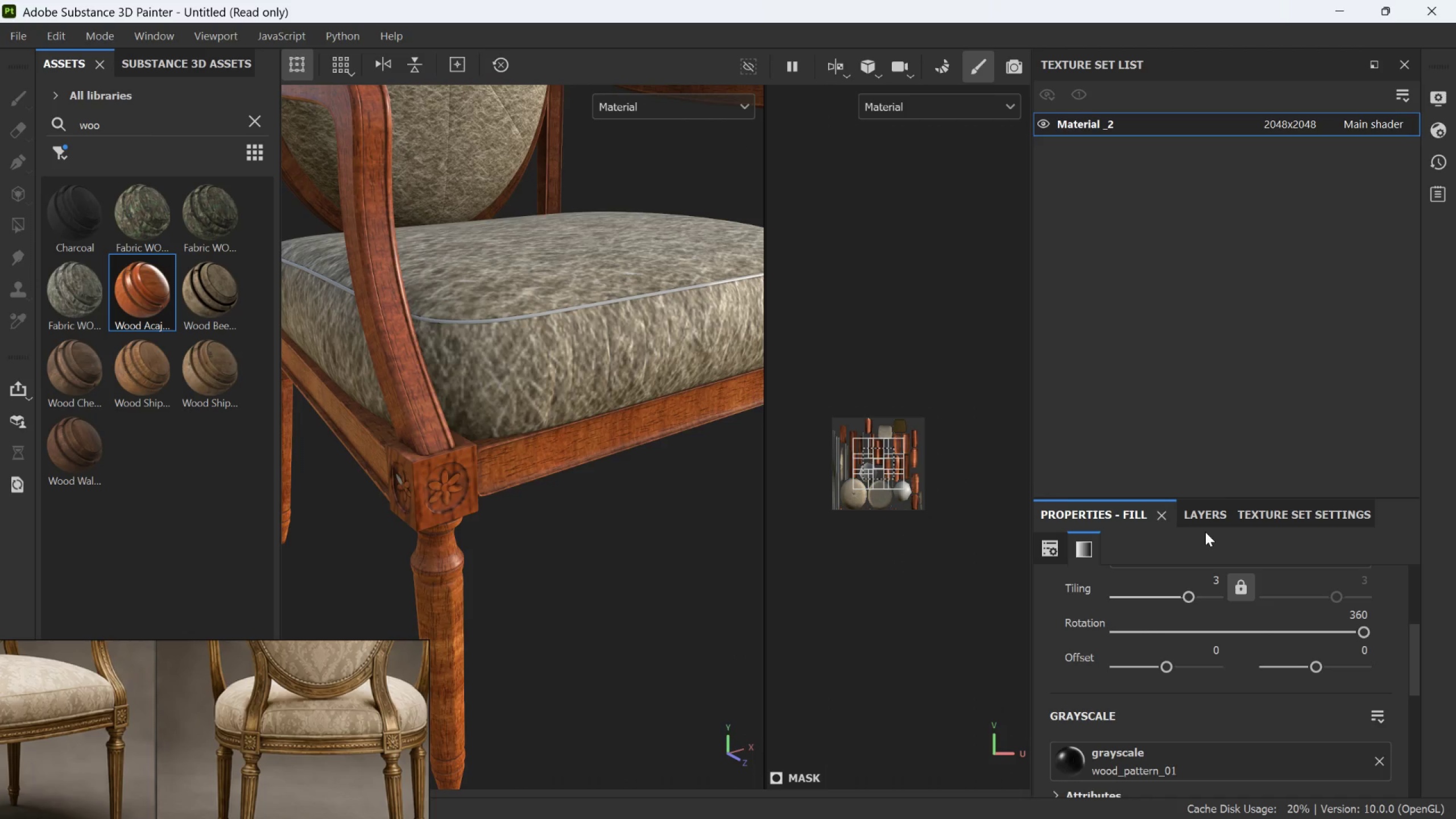 
left_click([1205, 522])
 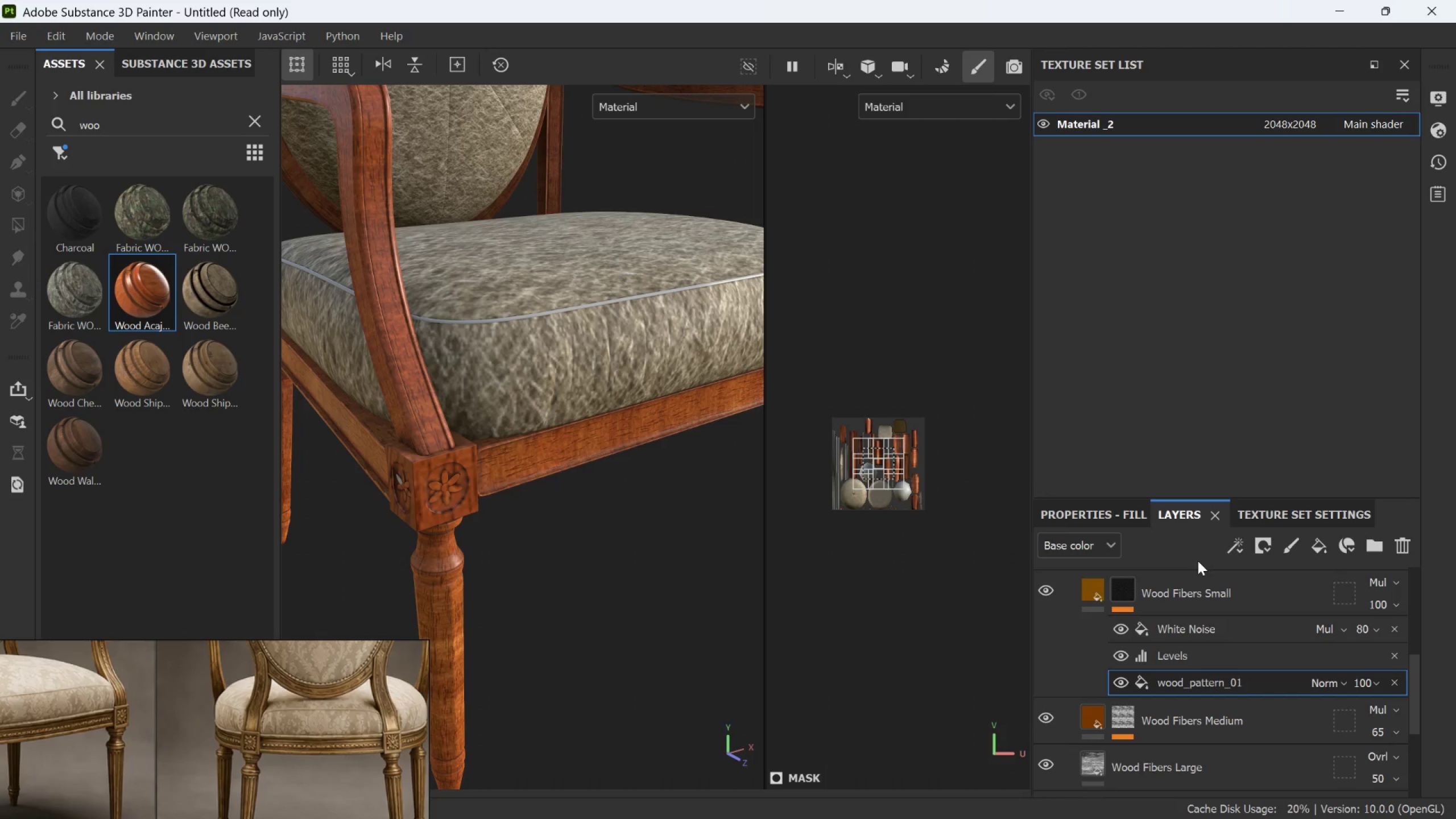 
wait(8.66)
 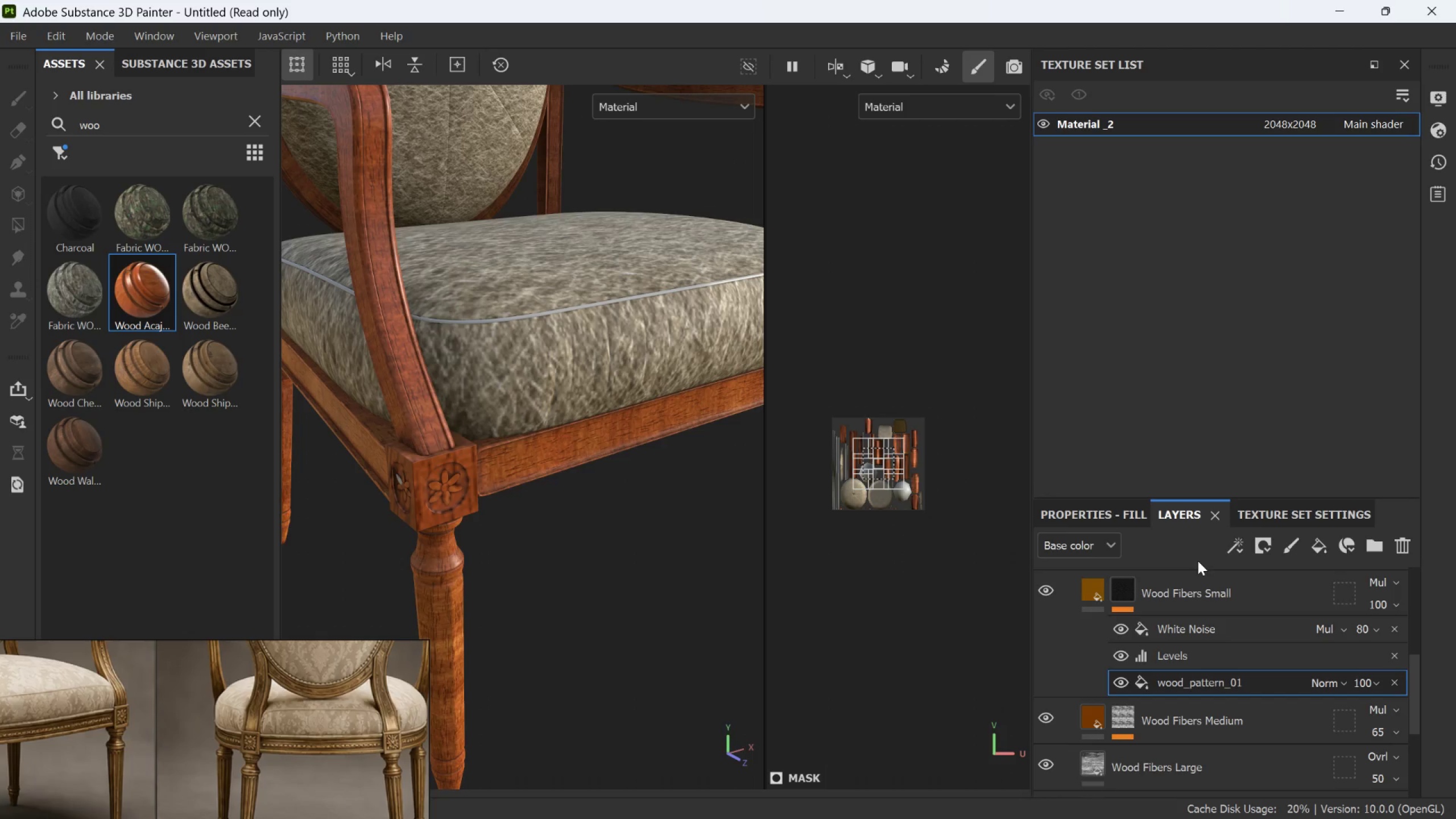 
left_click([1128, 719])
 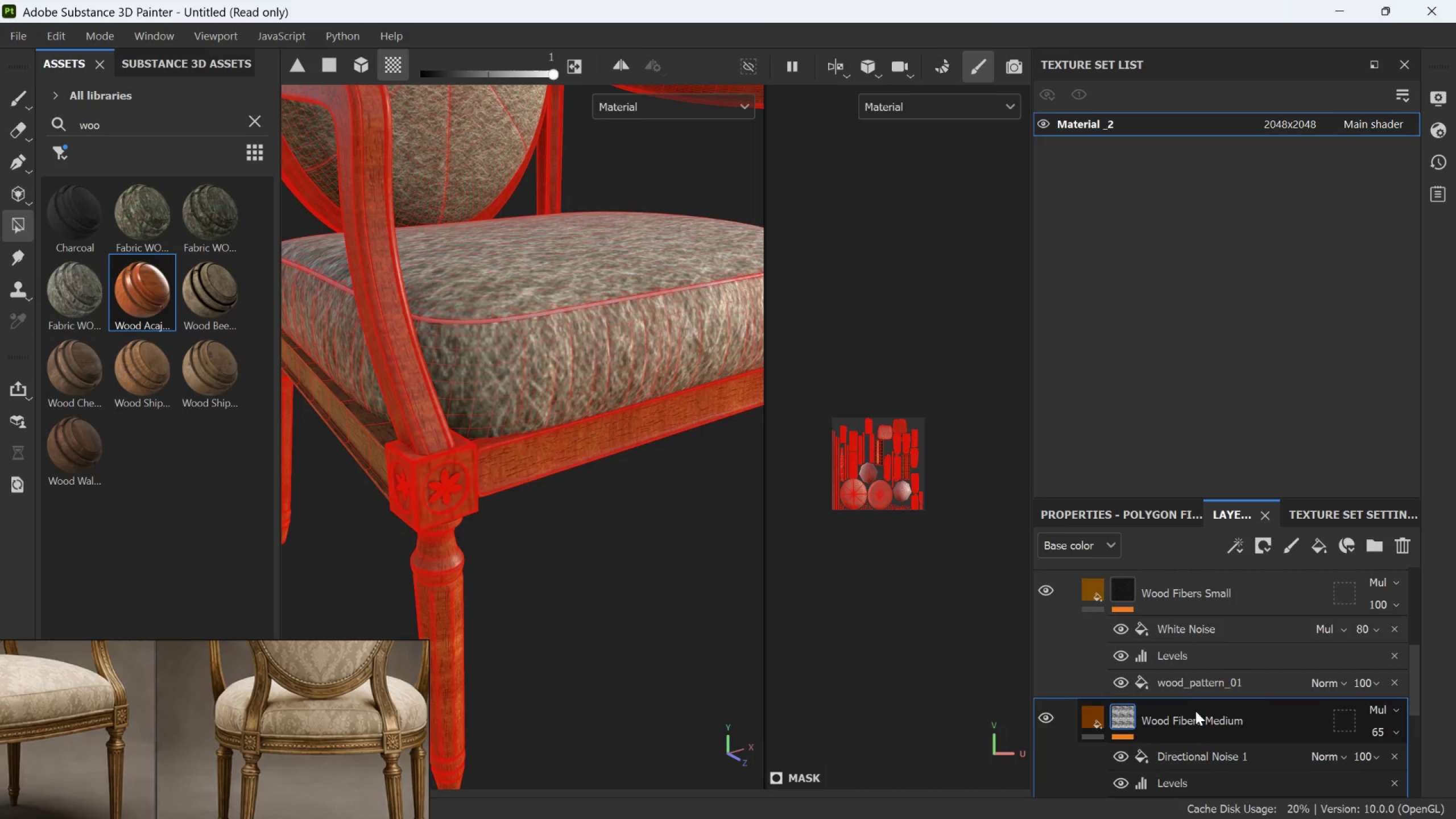 
scroll: coordinate [1196, 717], scroll_direction: down, amount: 1.0
 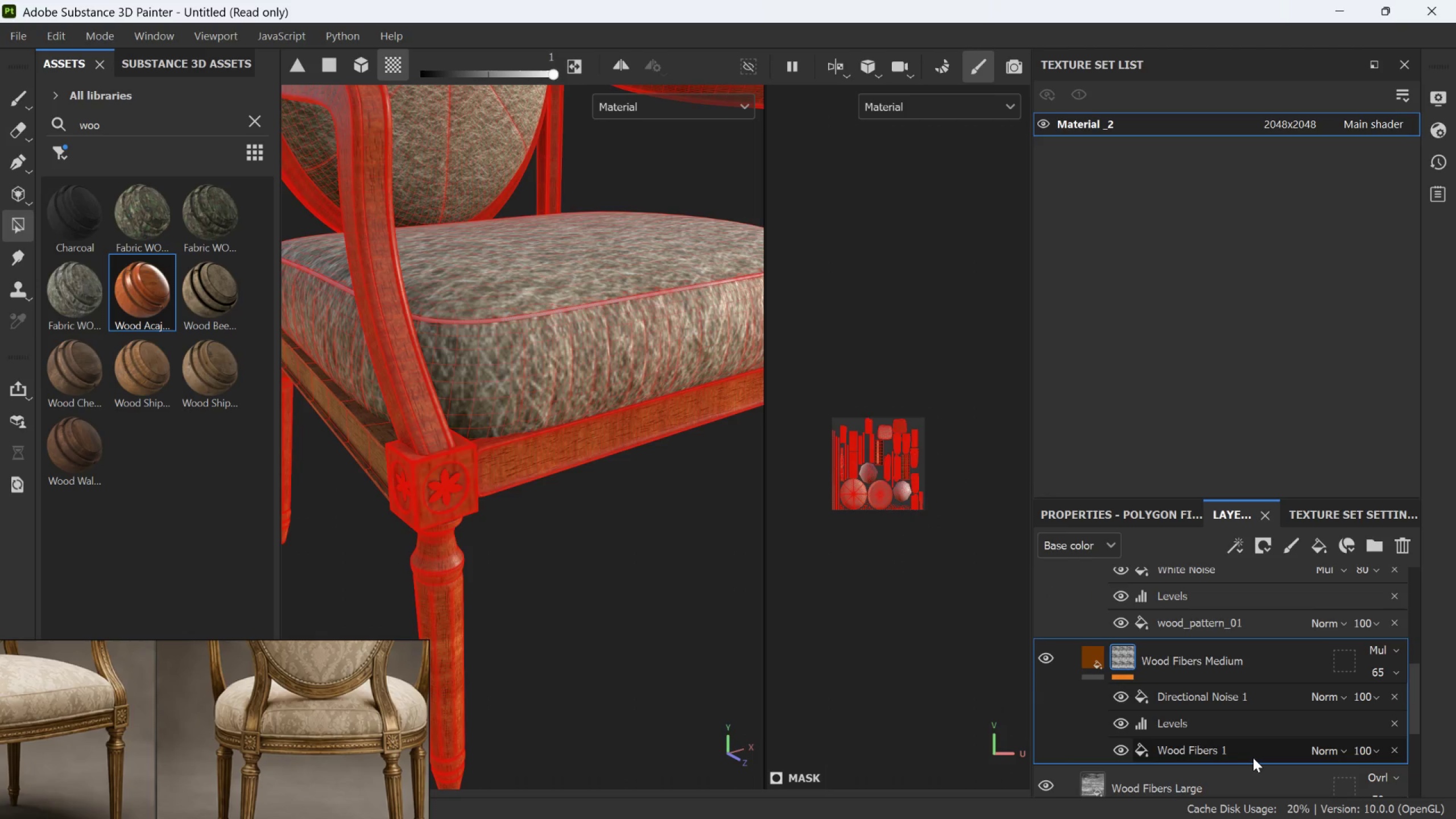 
wait(7.59)
 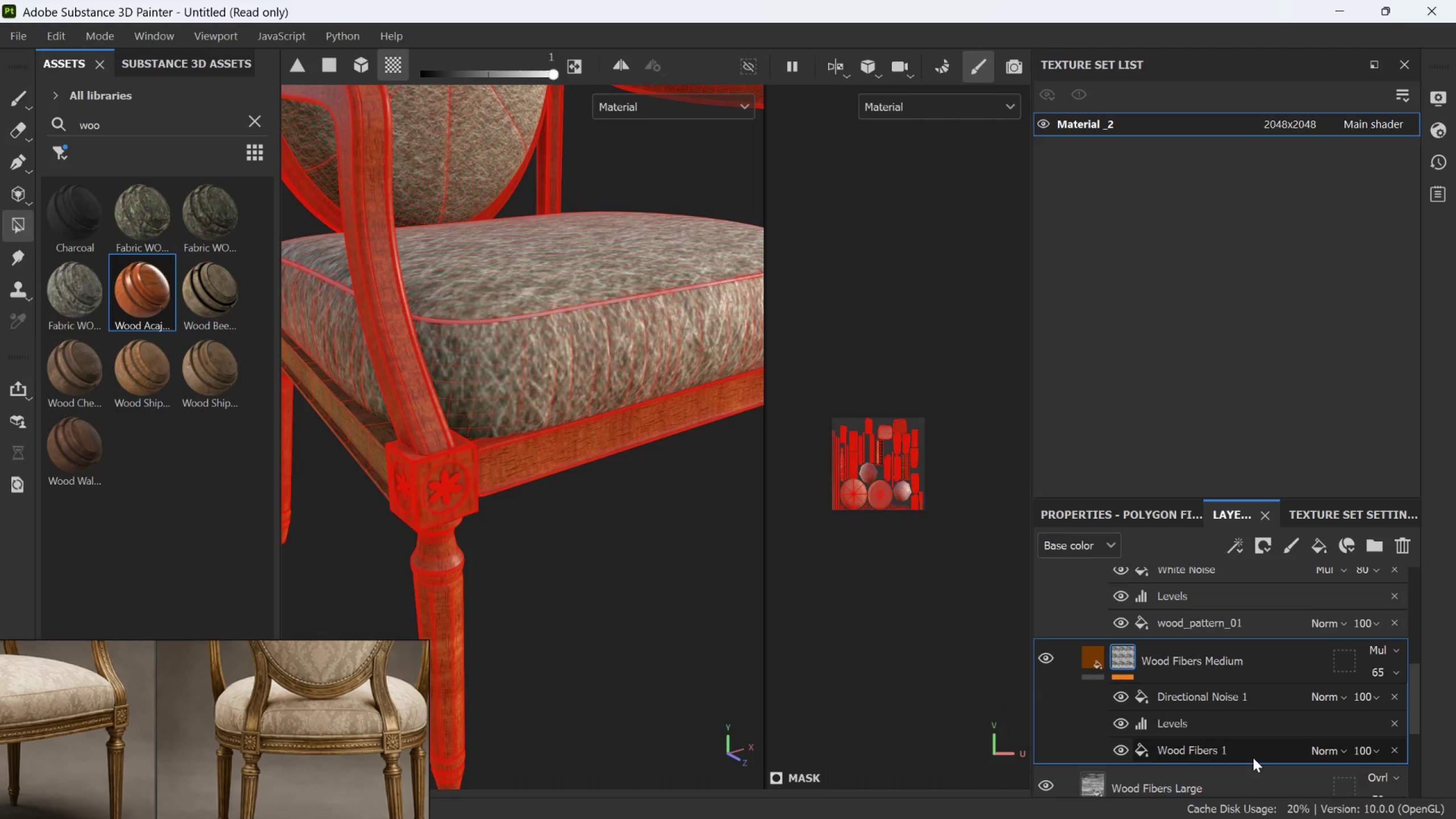 
left_click([1259, 742])
 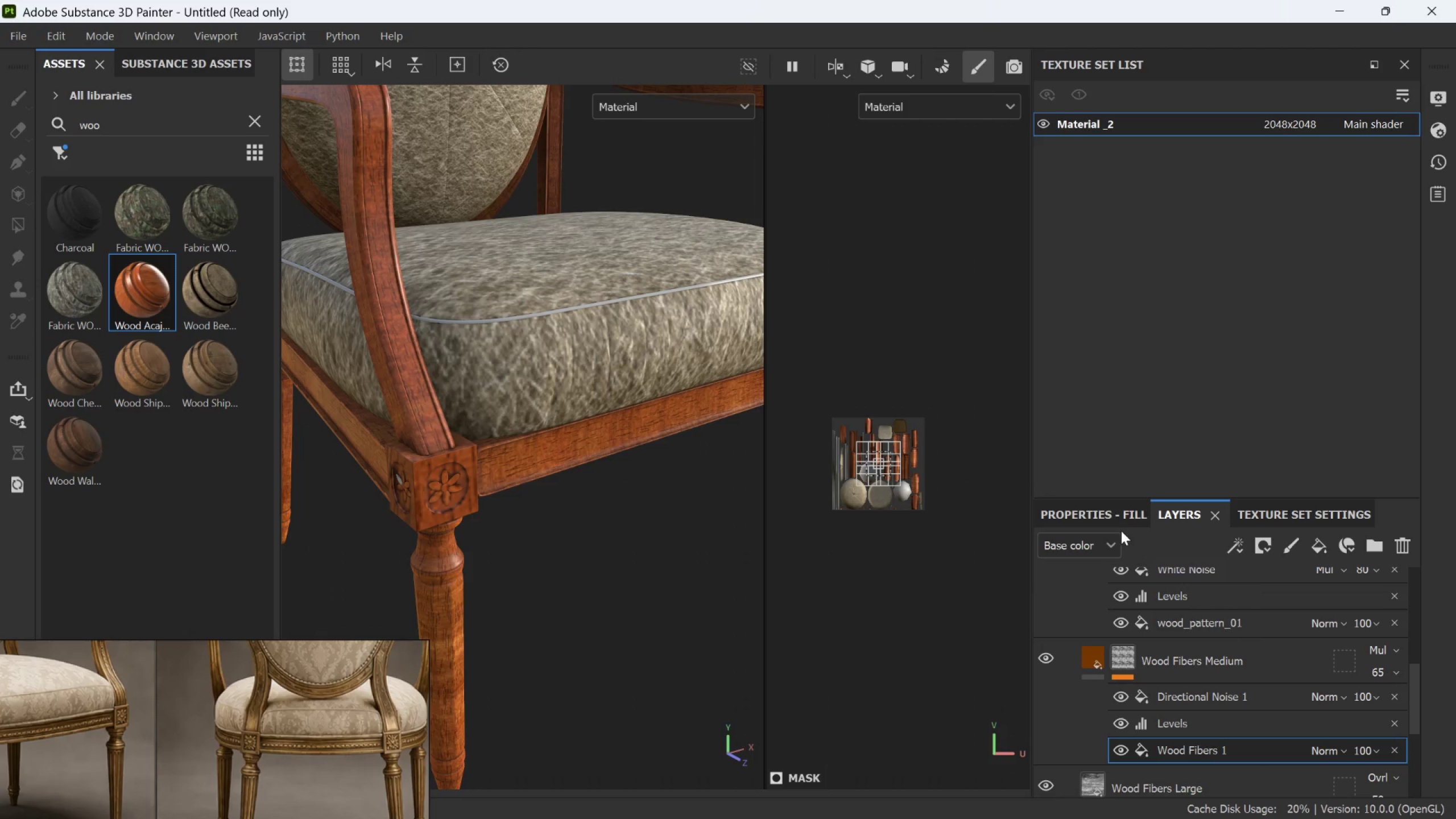 
left_click([1118, 520])
 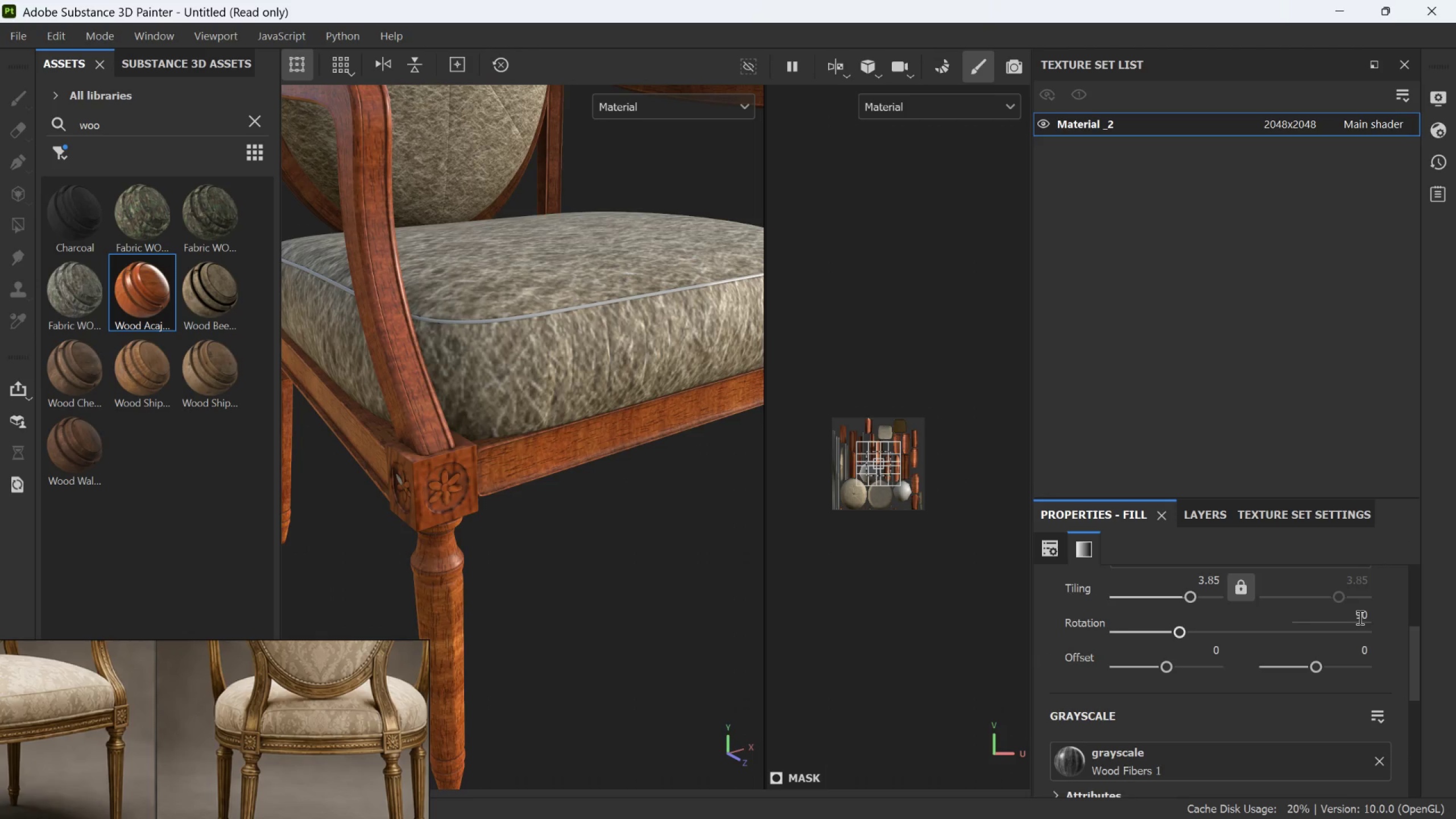 
double_click([1359, 617])
 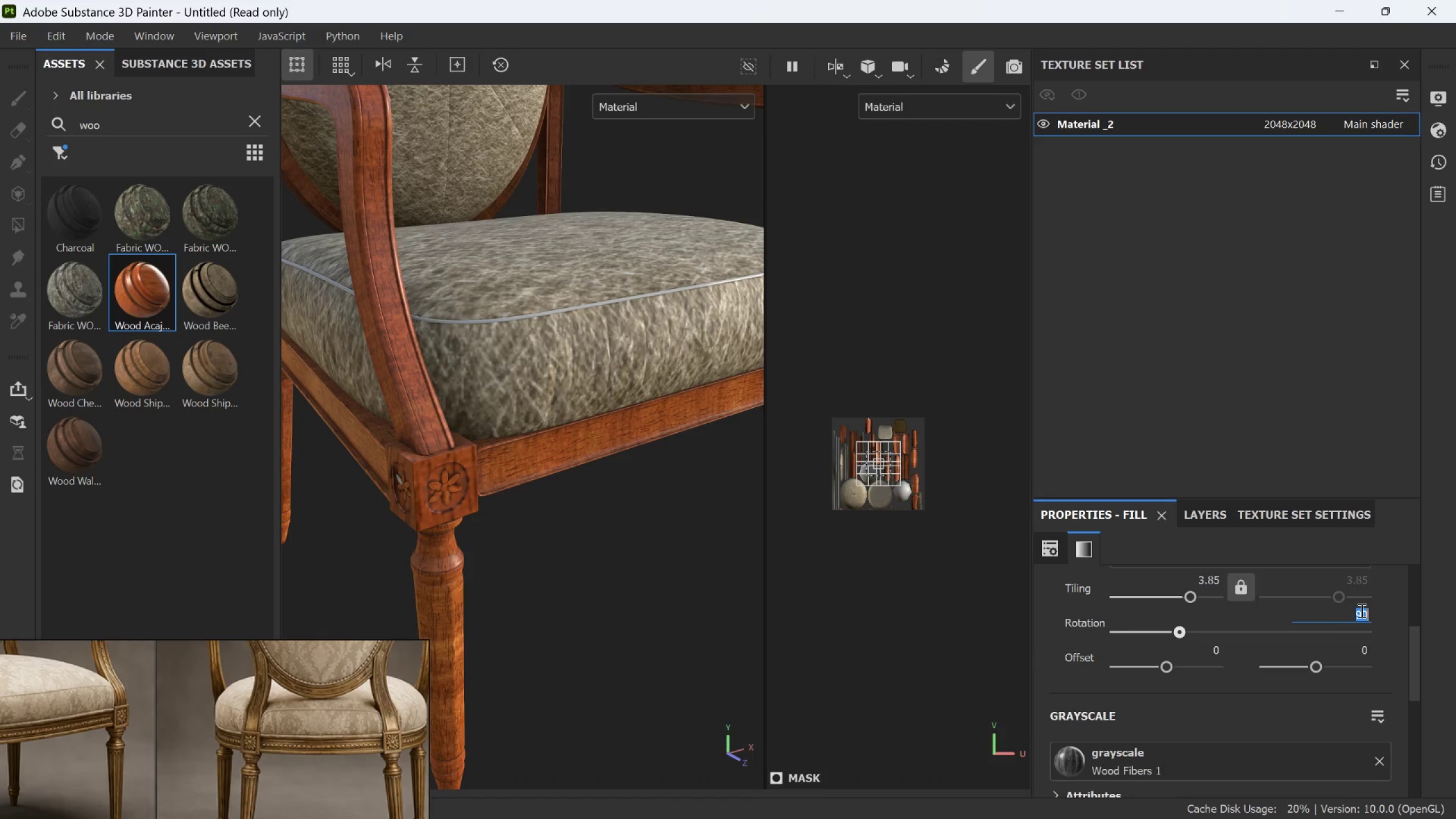 
type(180)
 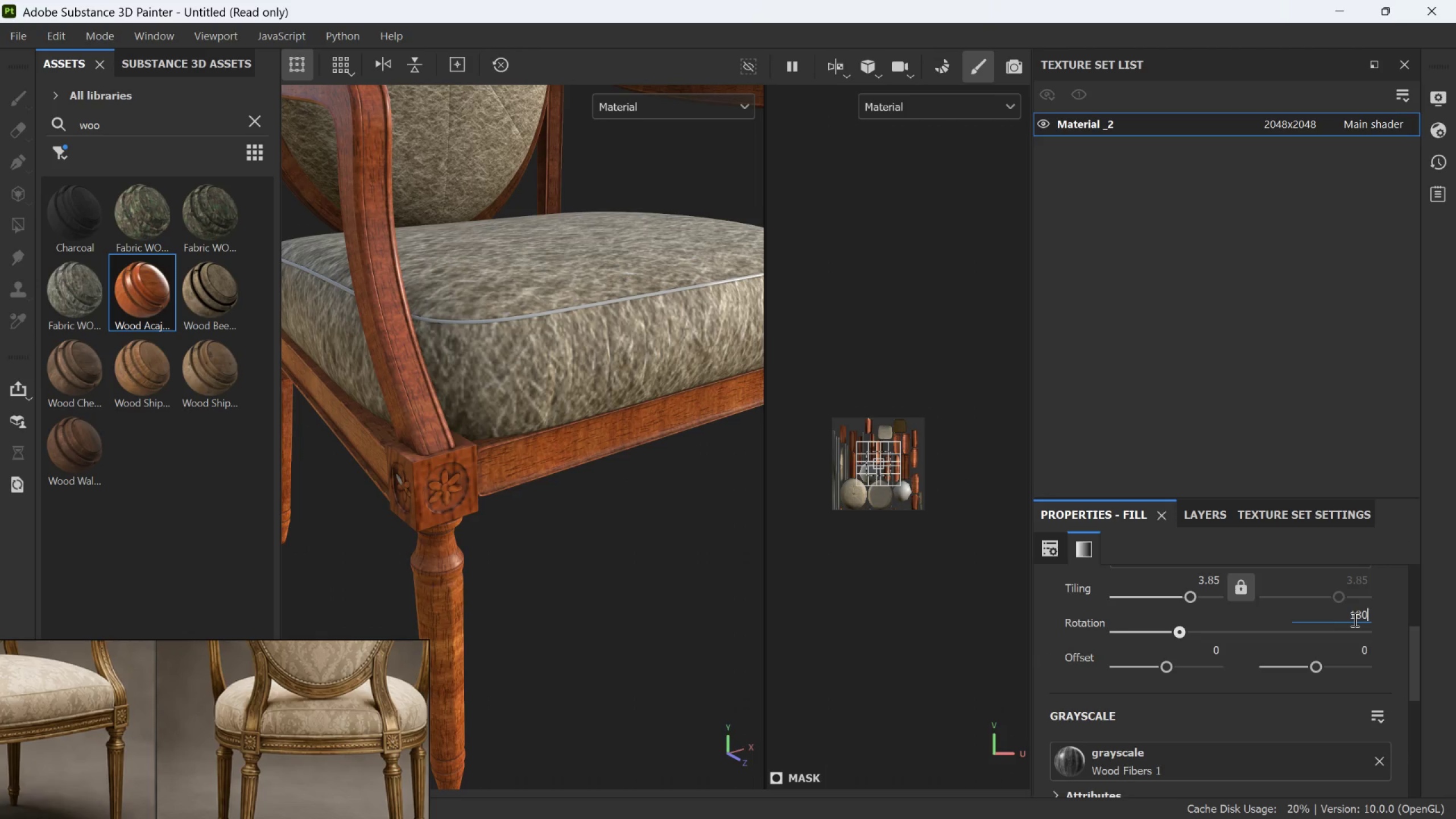 
key(Enter)
 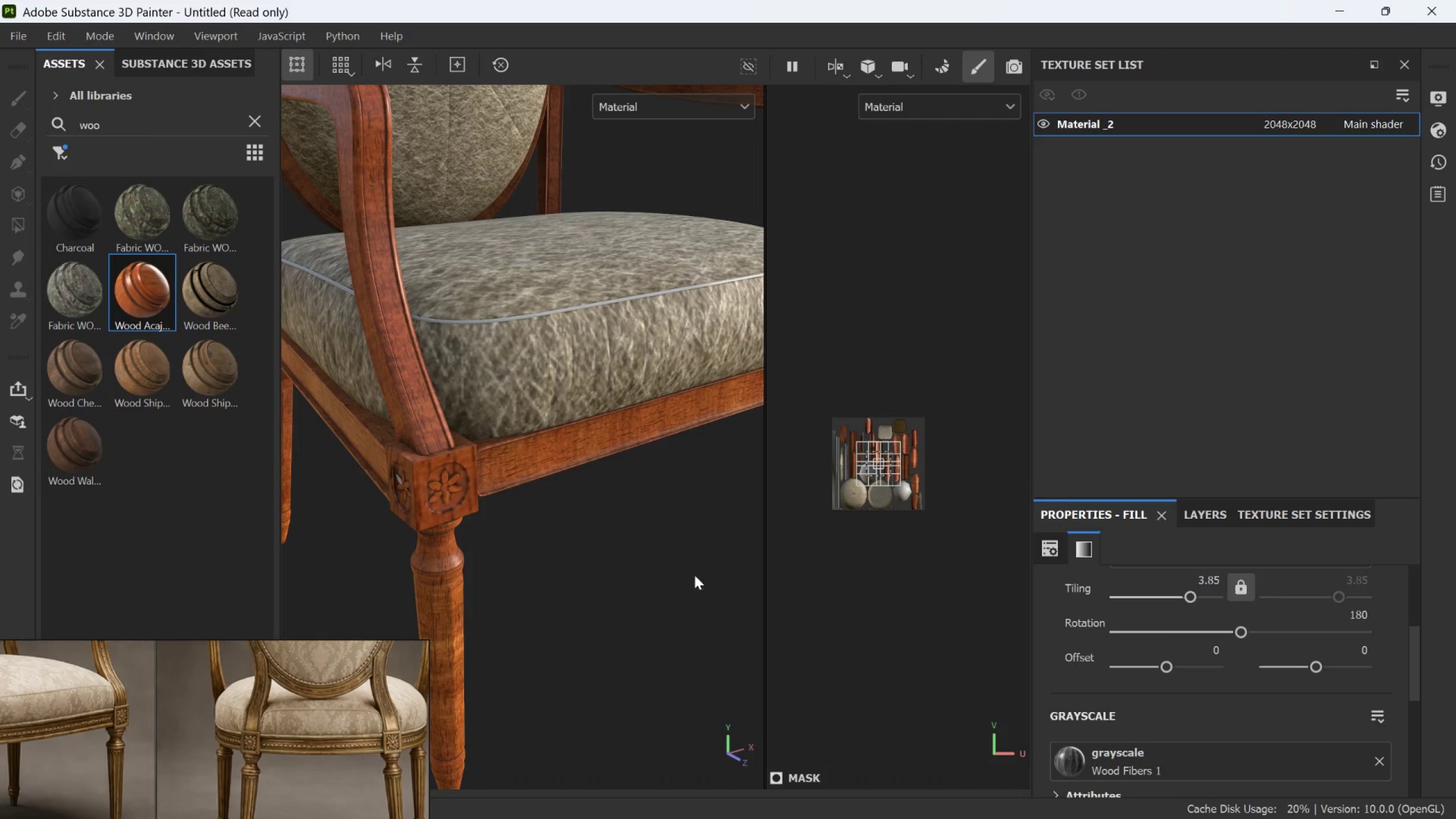 
scroll: coordinate [450, 481], scroll_direction: down, amount: 2.0
 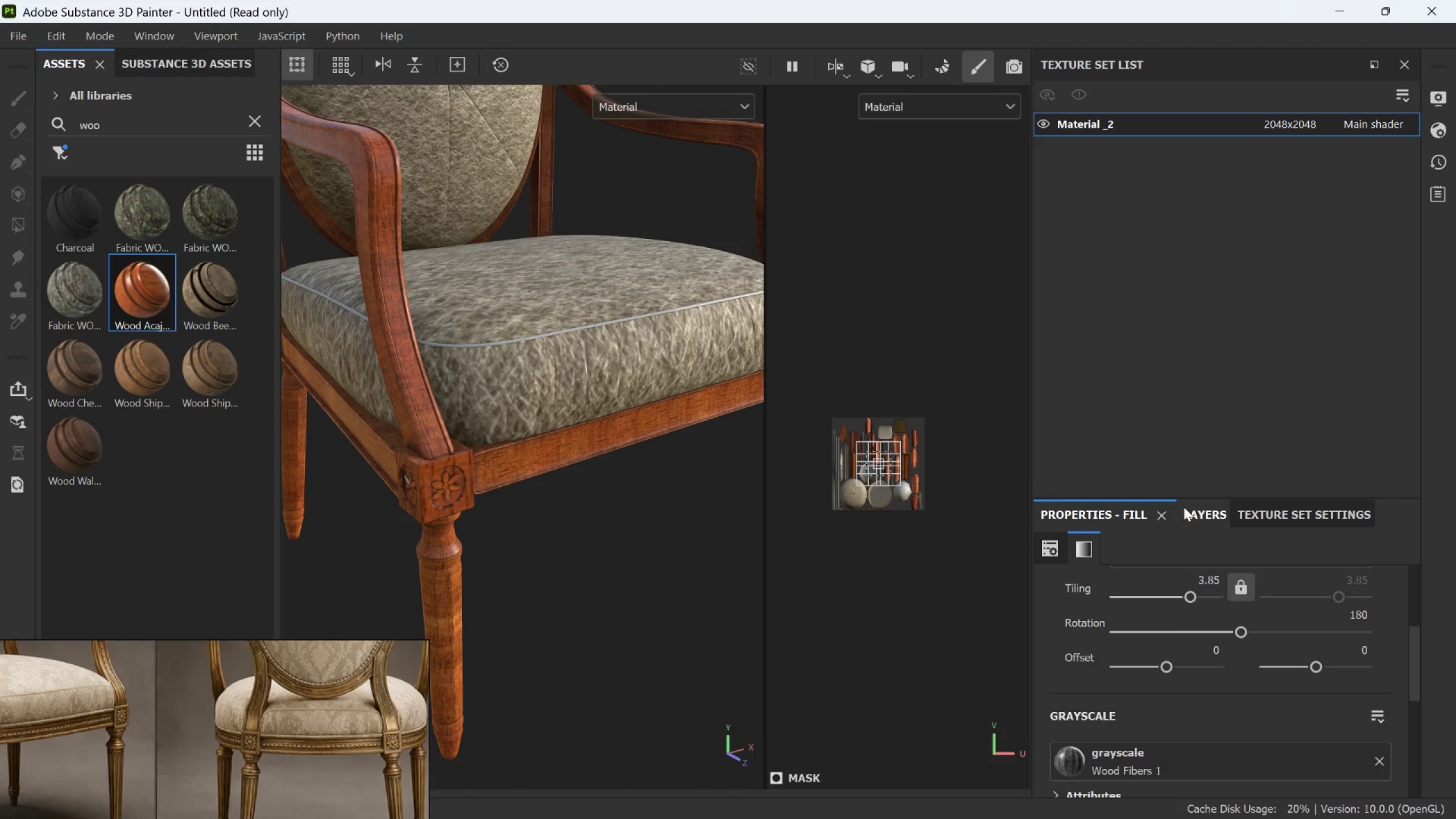 
left_click([1184, 507])
 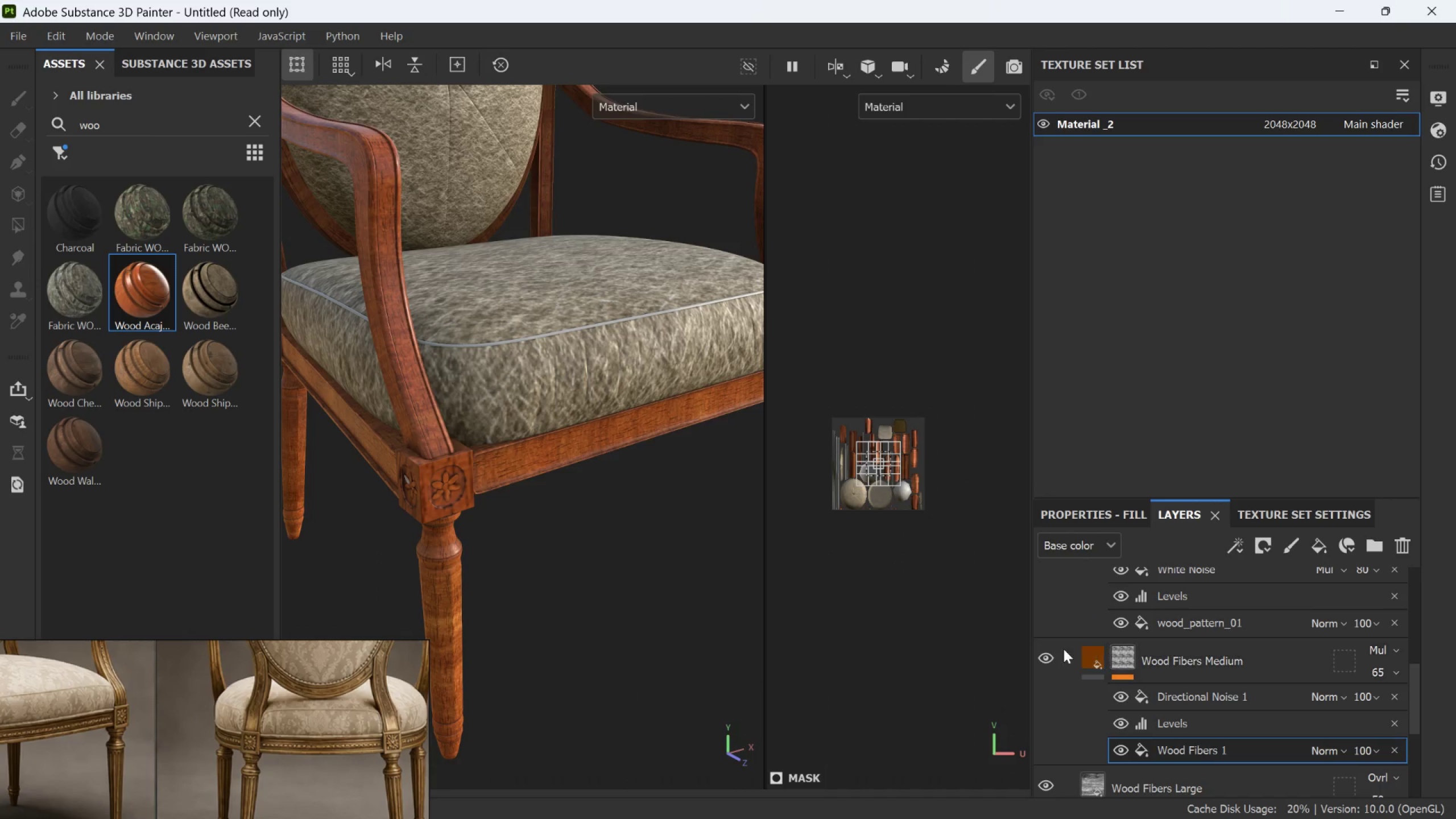 
left_click([1034, 657])
 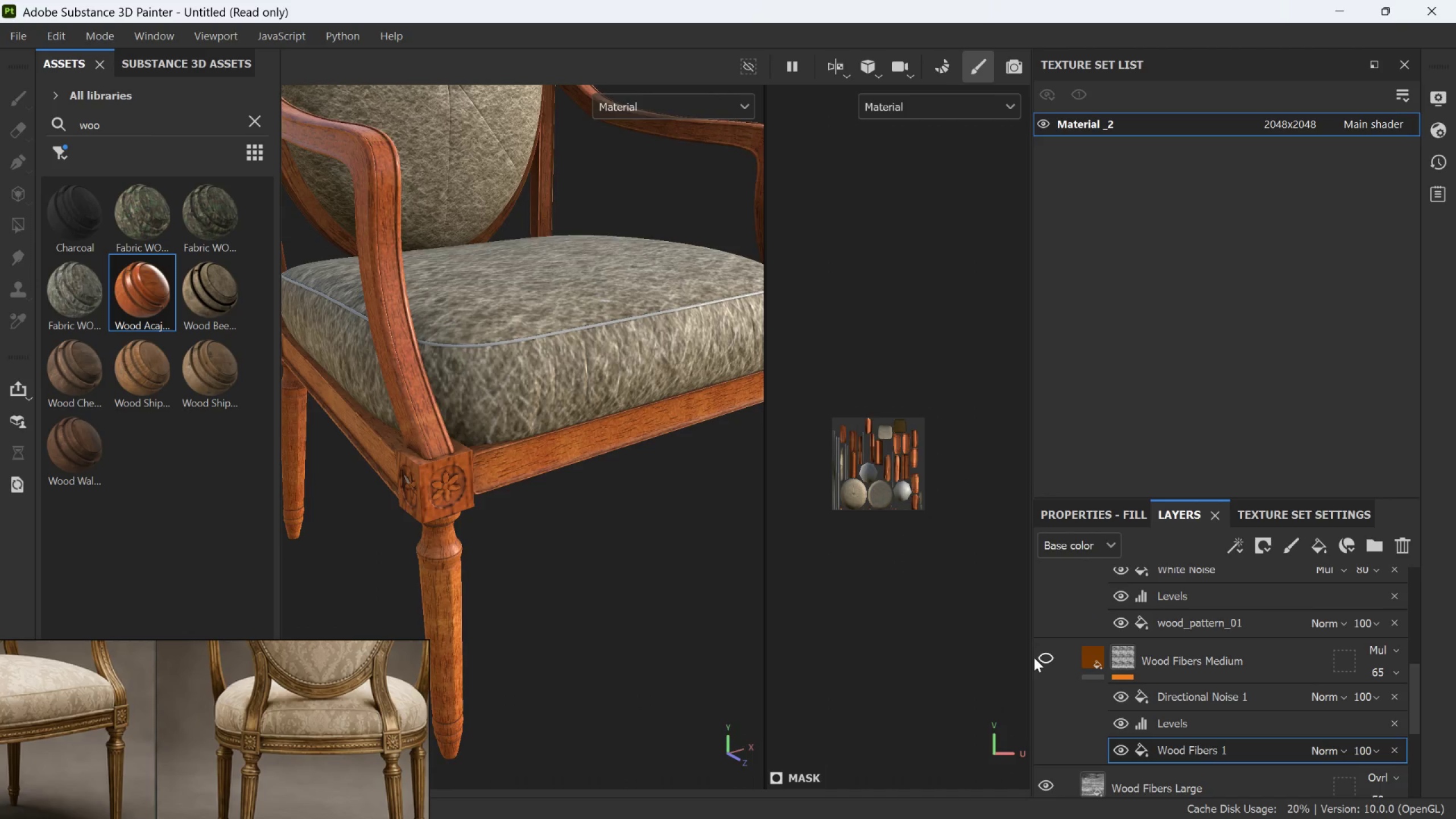 
left_click([1034, 657])
 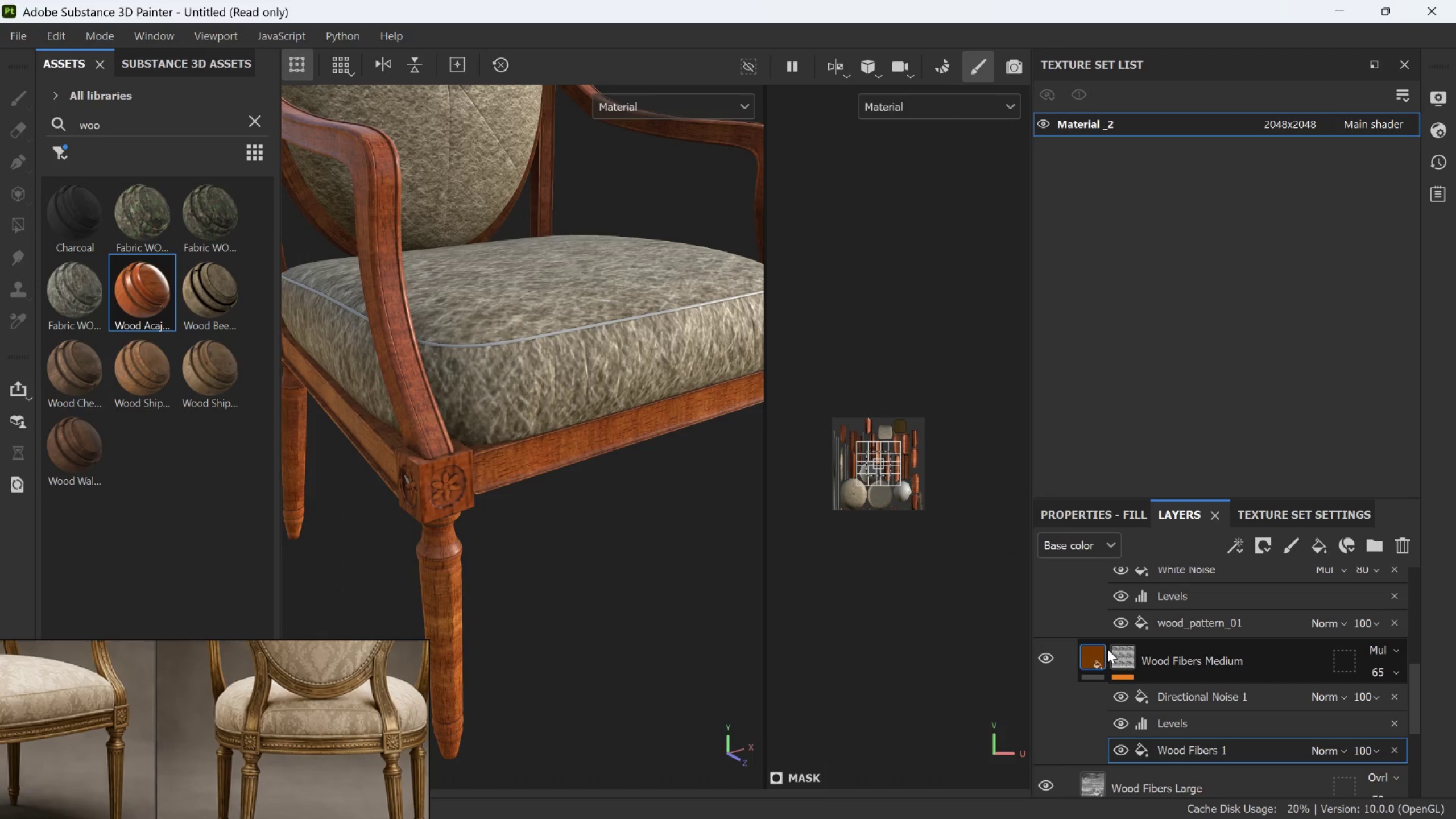 
left_click([1120, 653])
 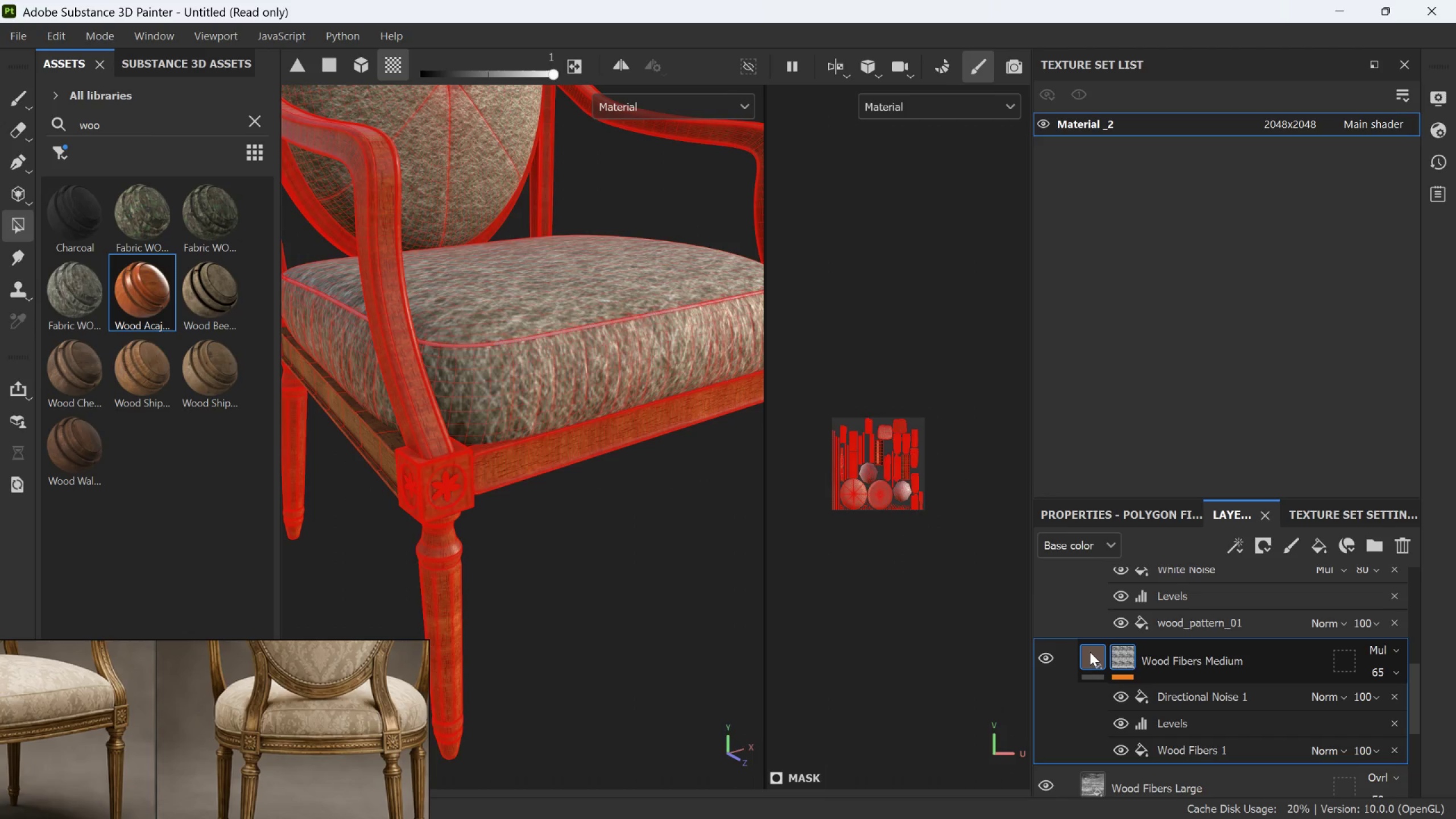 
scroll: coordinate [1154, 655], scroll_direction: down, amount: 1.0
 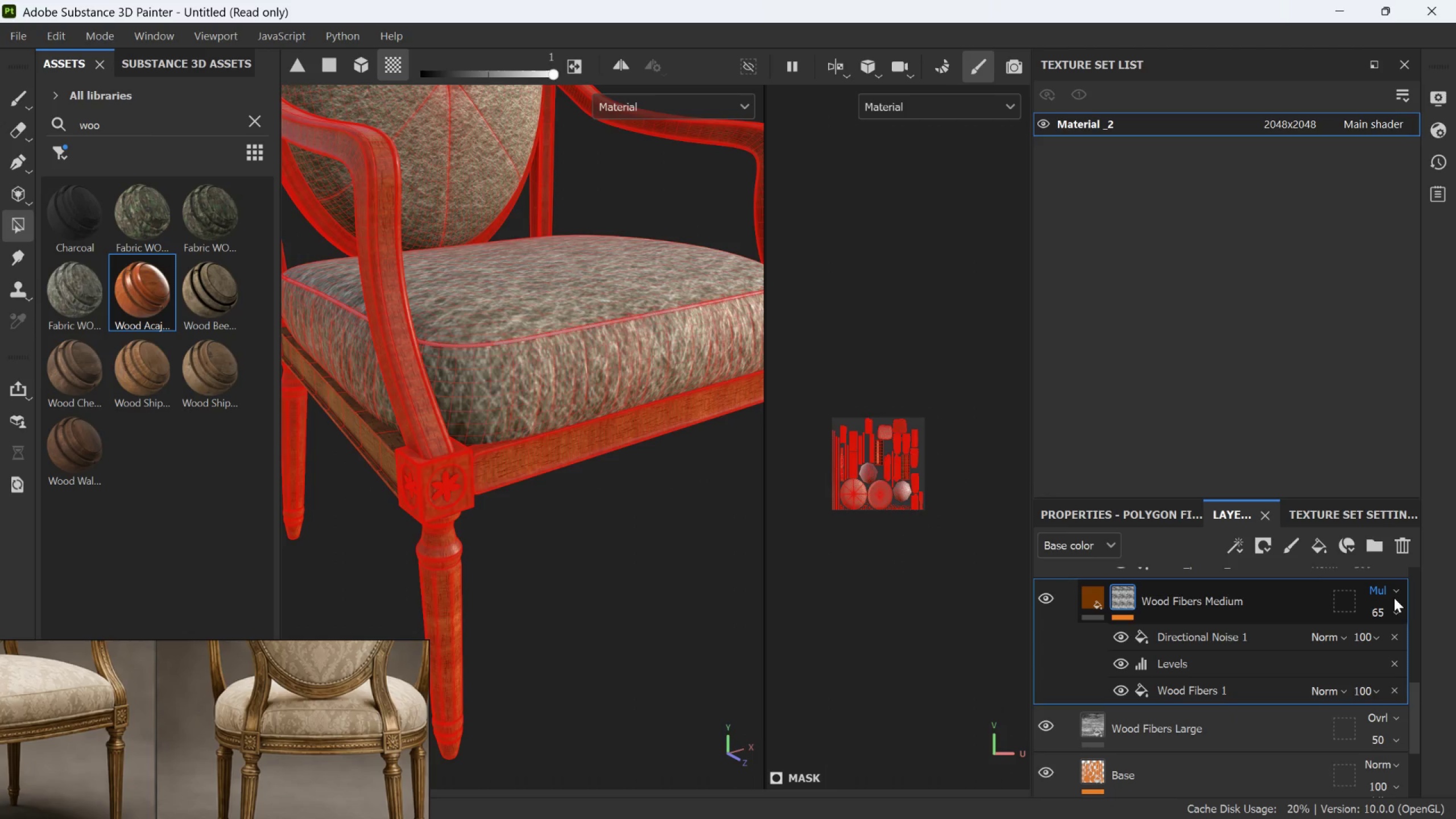 
left_click([1399, 586])
 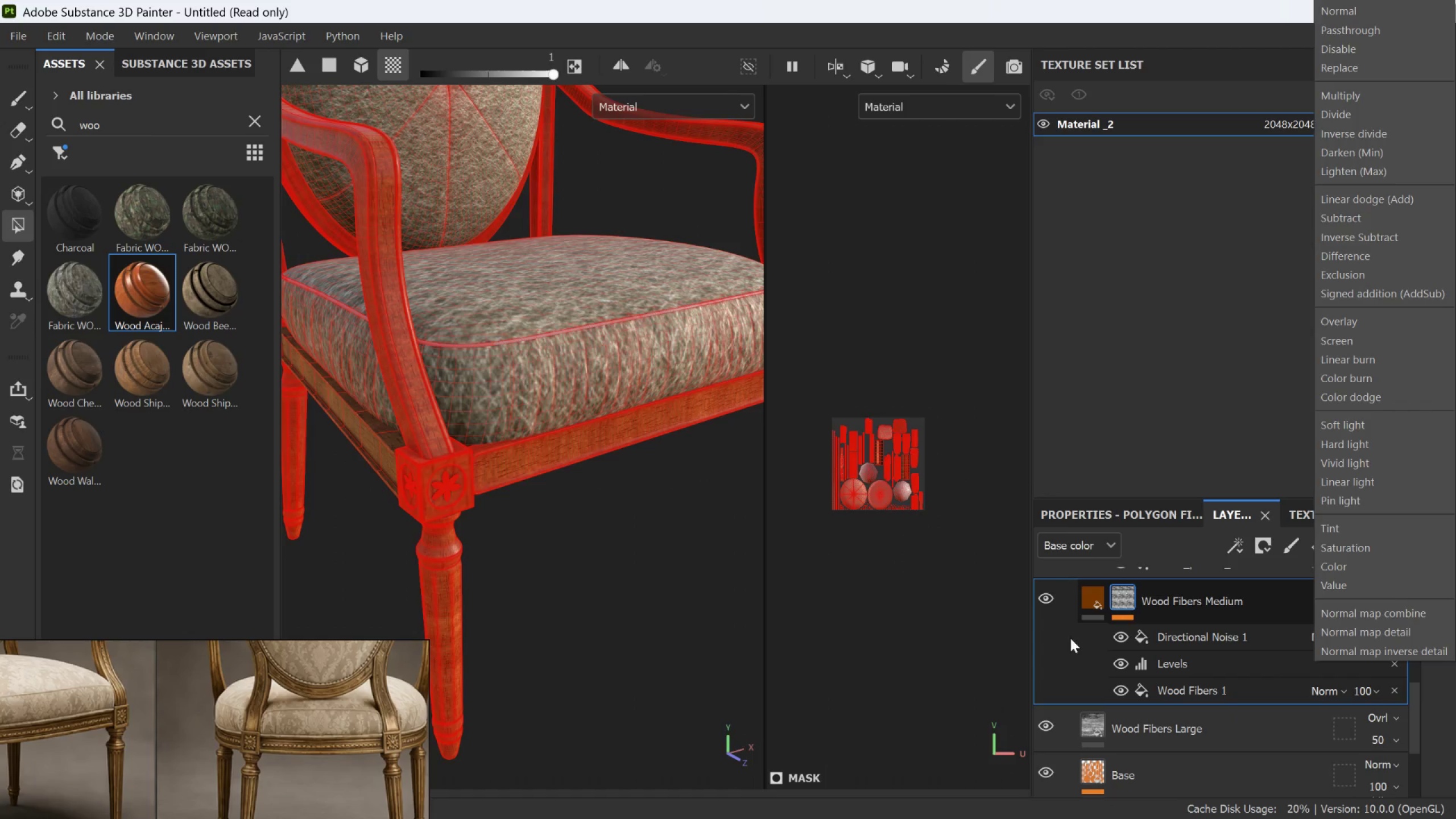 
left_click([1049, 634])
 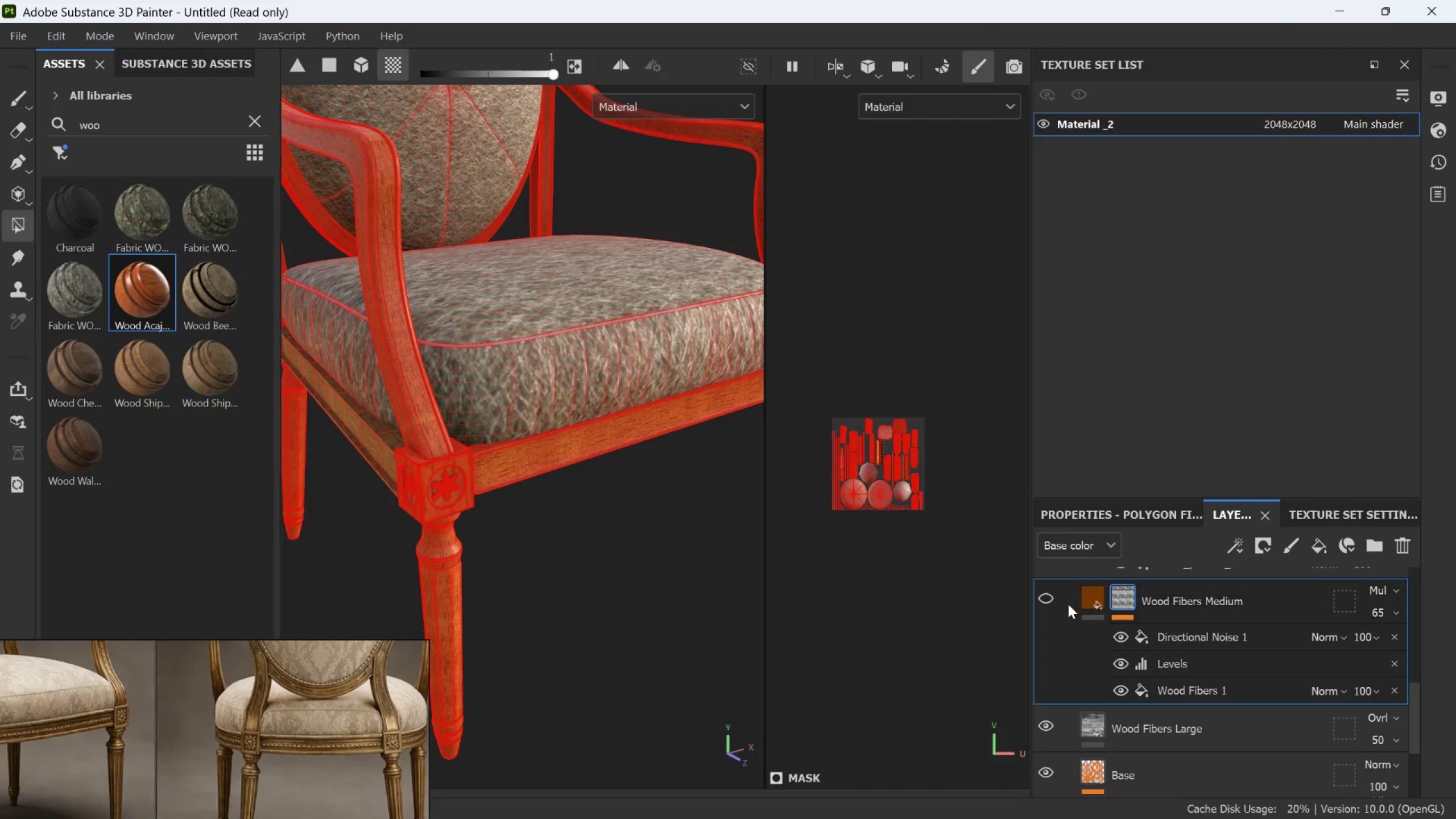 
left_click([1048, 601])
 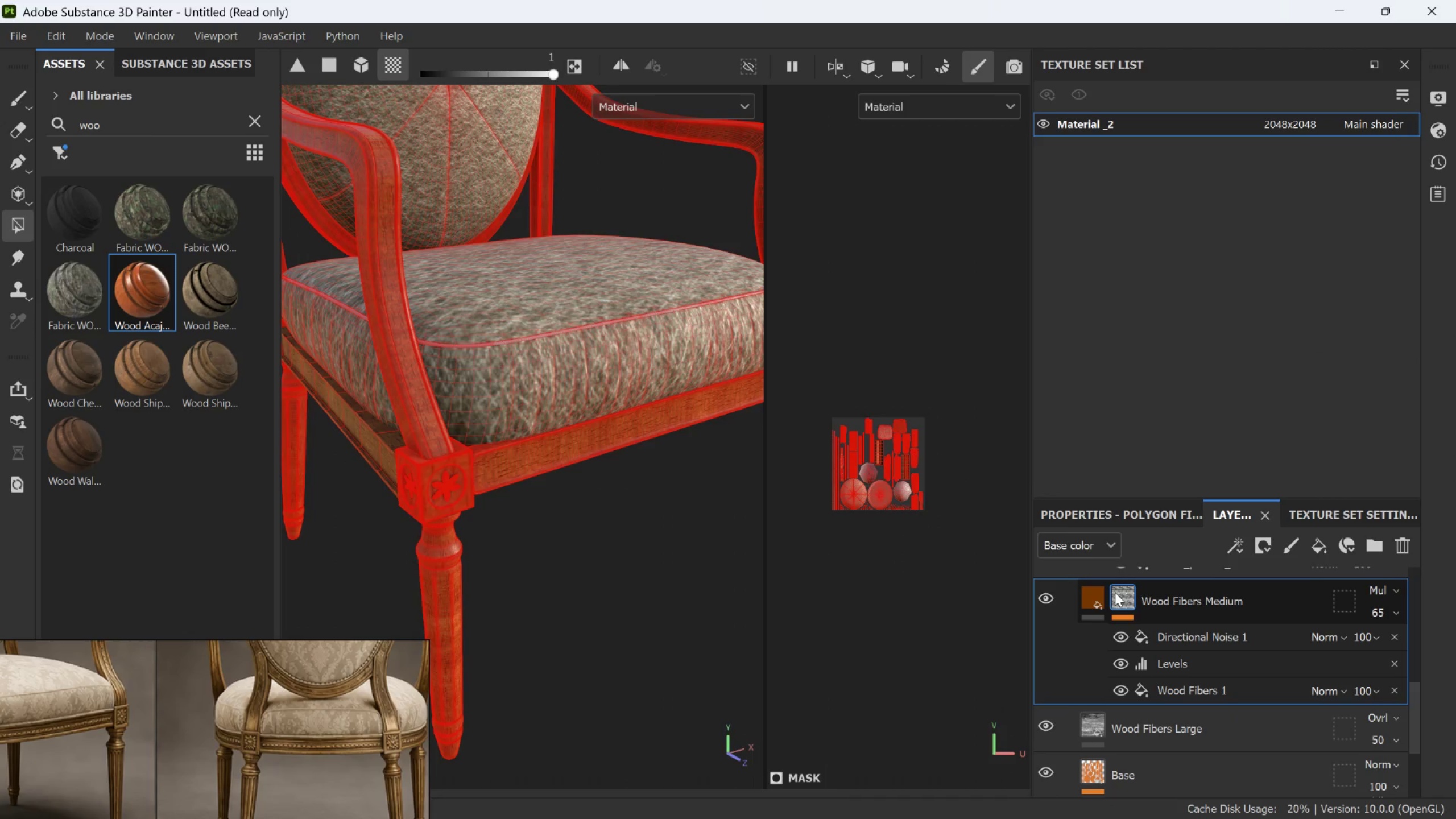 
left_click([1115, 592])
 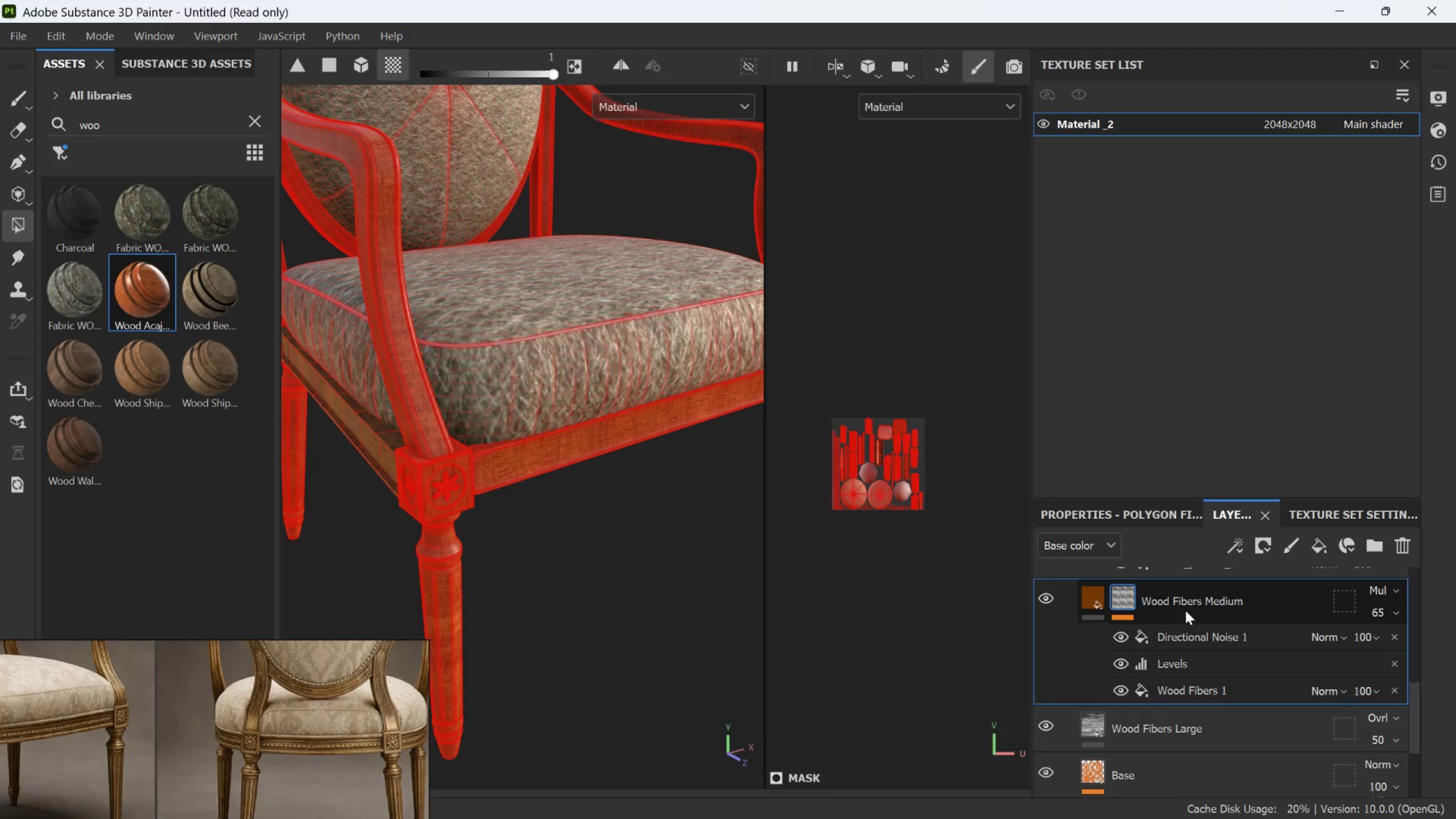 
scroll: coordinate [1190, 610], scroll_direction: up, amount: 2.0
 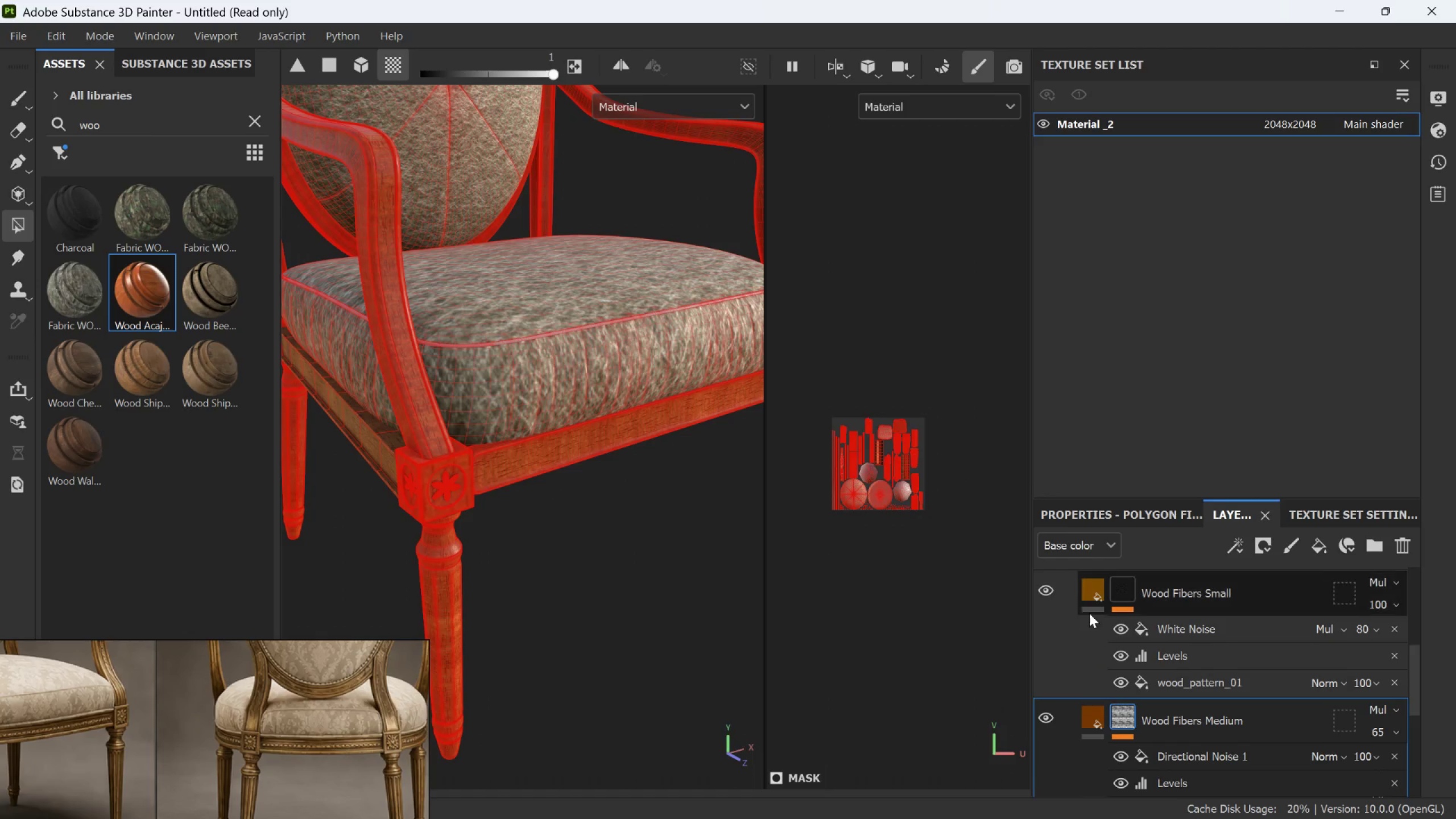 
scroll: coordinate [1087, 638], scroll_direction: down, amount: 3.0
 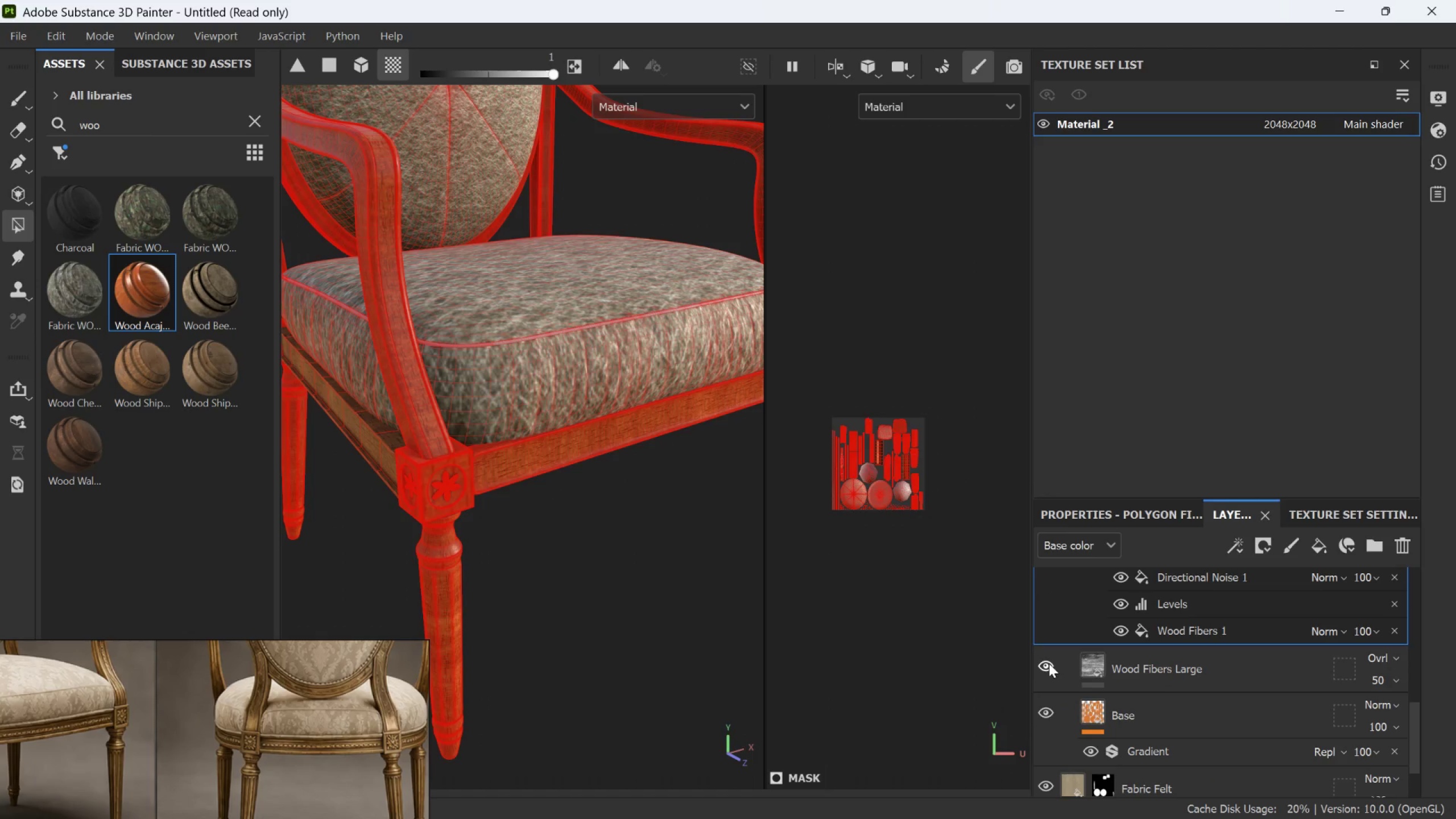 
scroll: coordinate [1062, 653], scroll_direction: up, amount: 2.0
 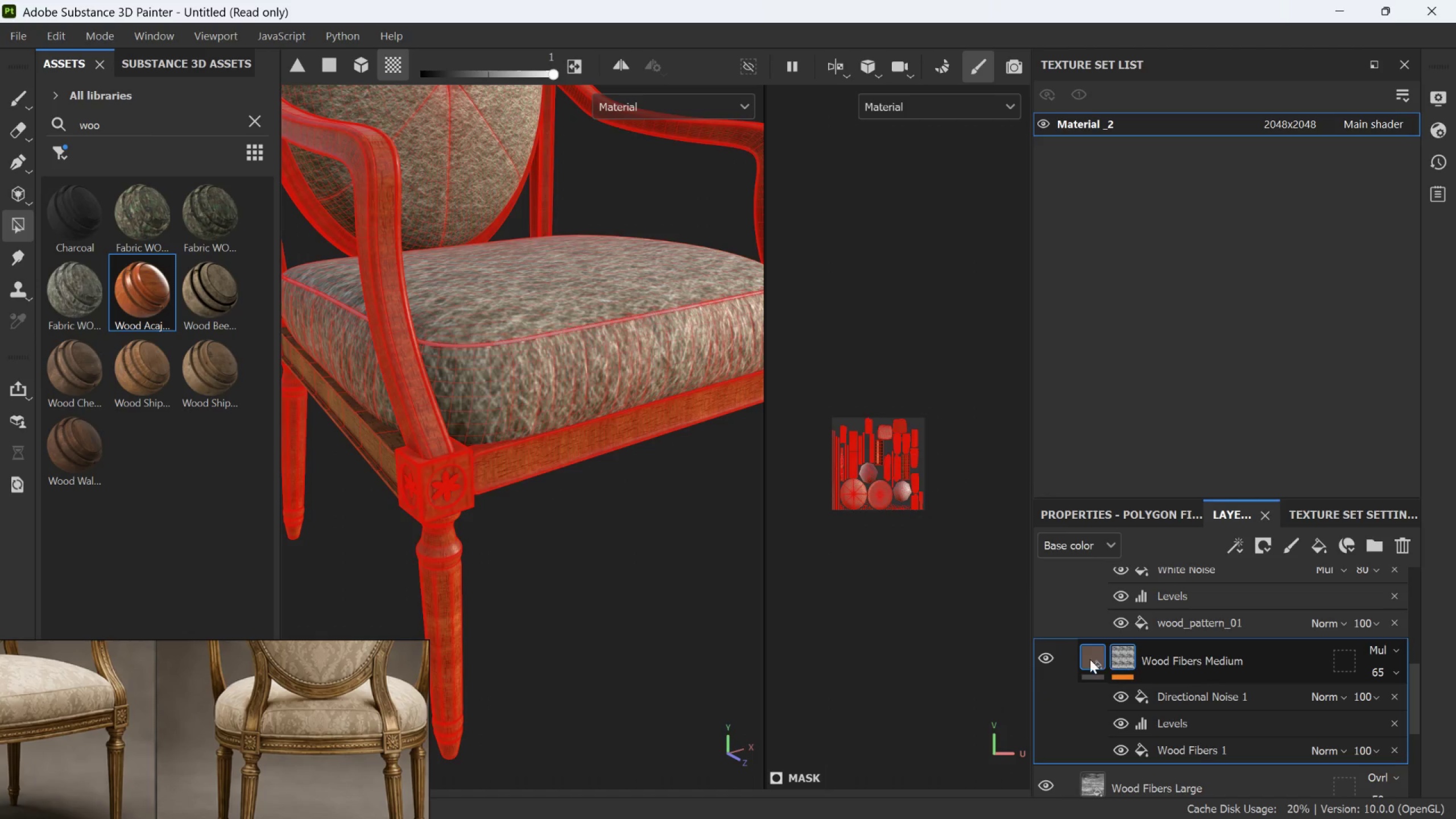 
left_click([1092, 654])
 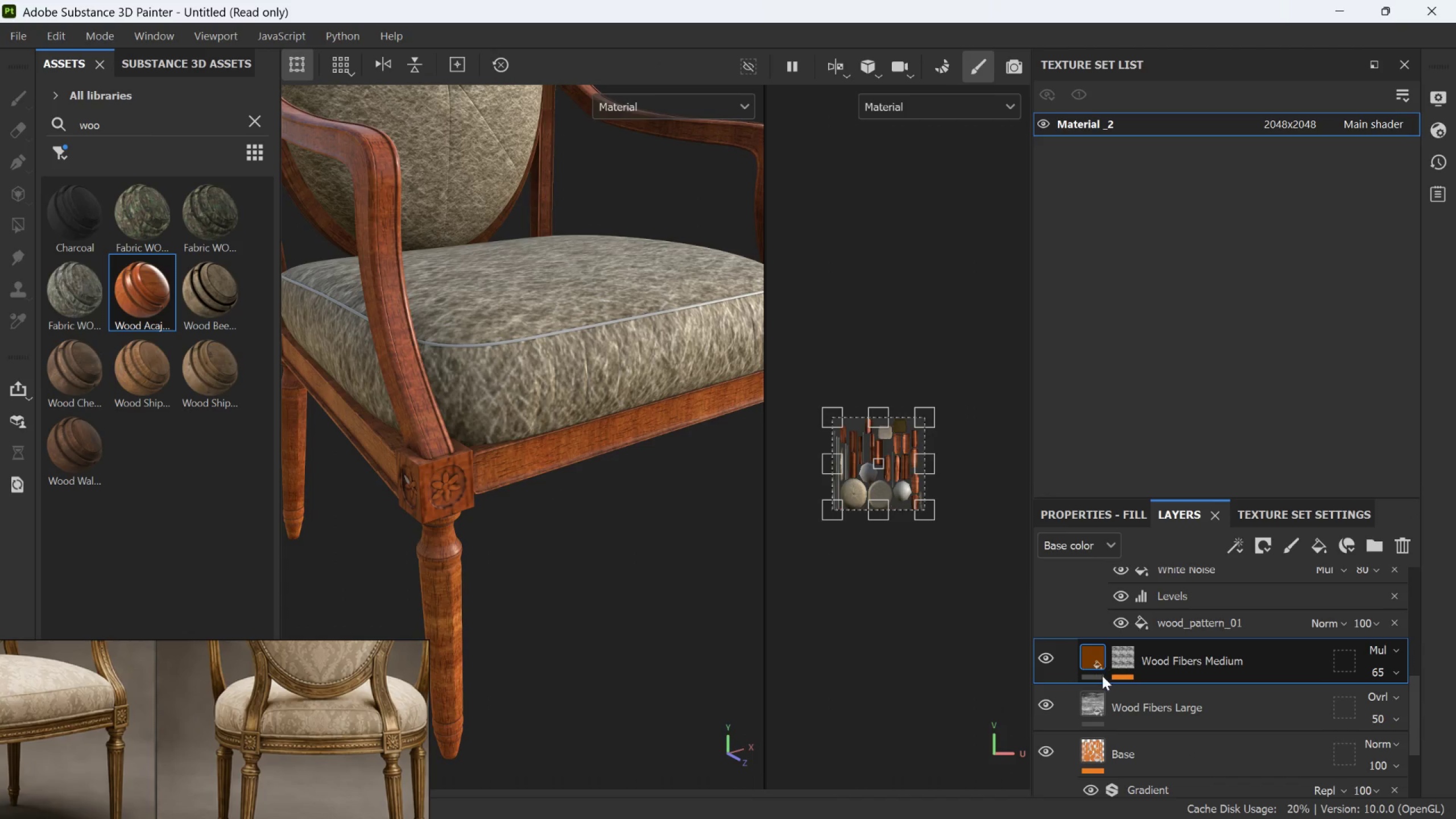 
scroll: coordinate [1112, 649], scroll_direction: up, amount: 2.0
 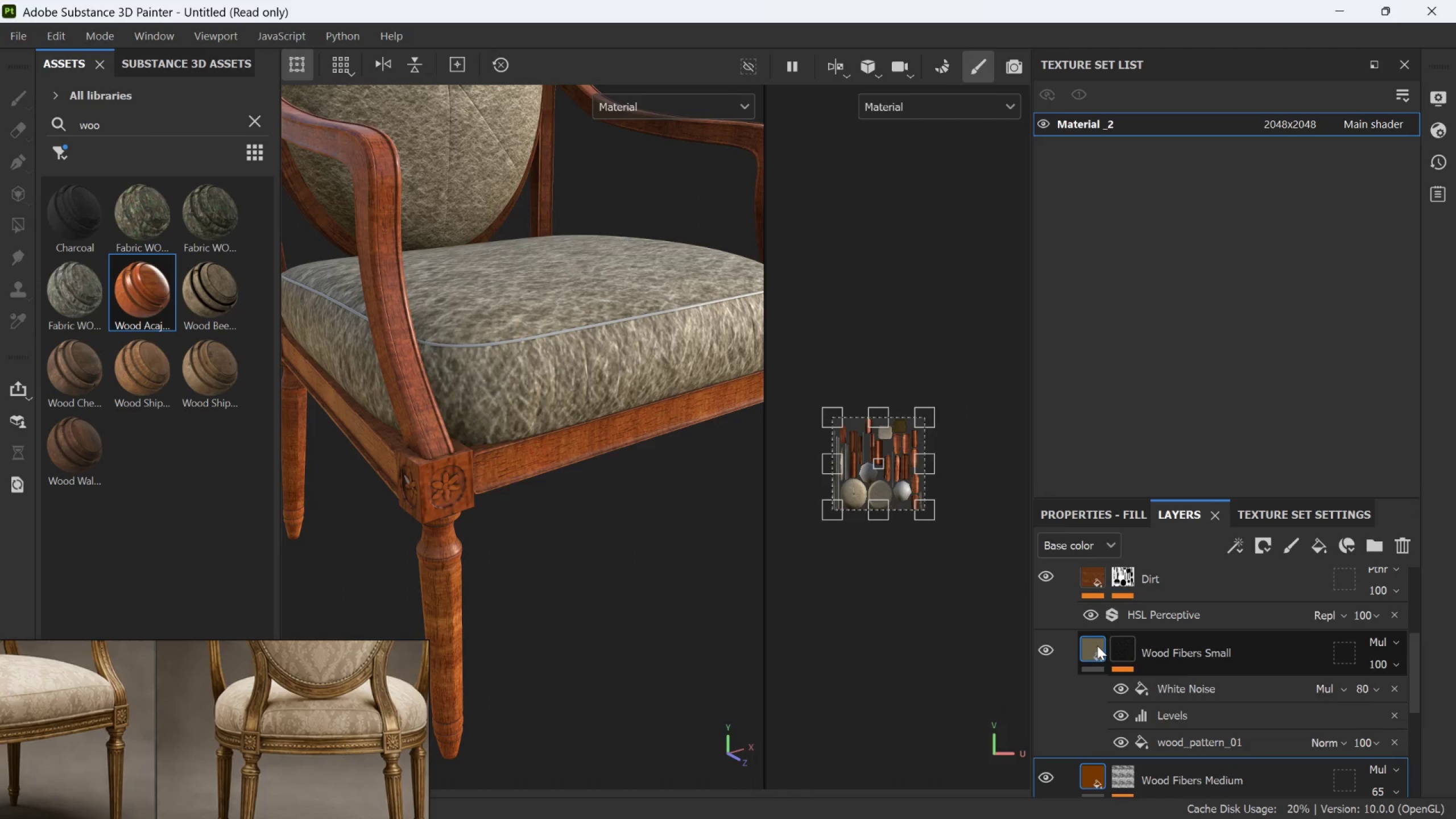 
left_click([1097, 646])
 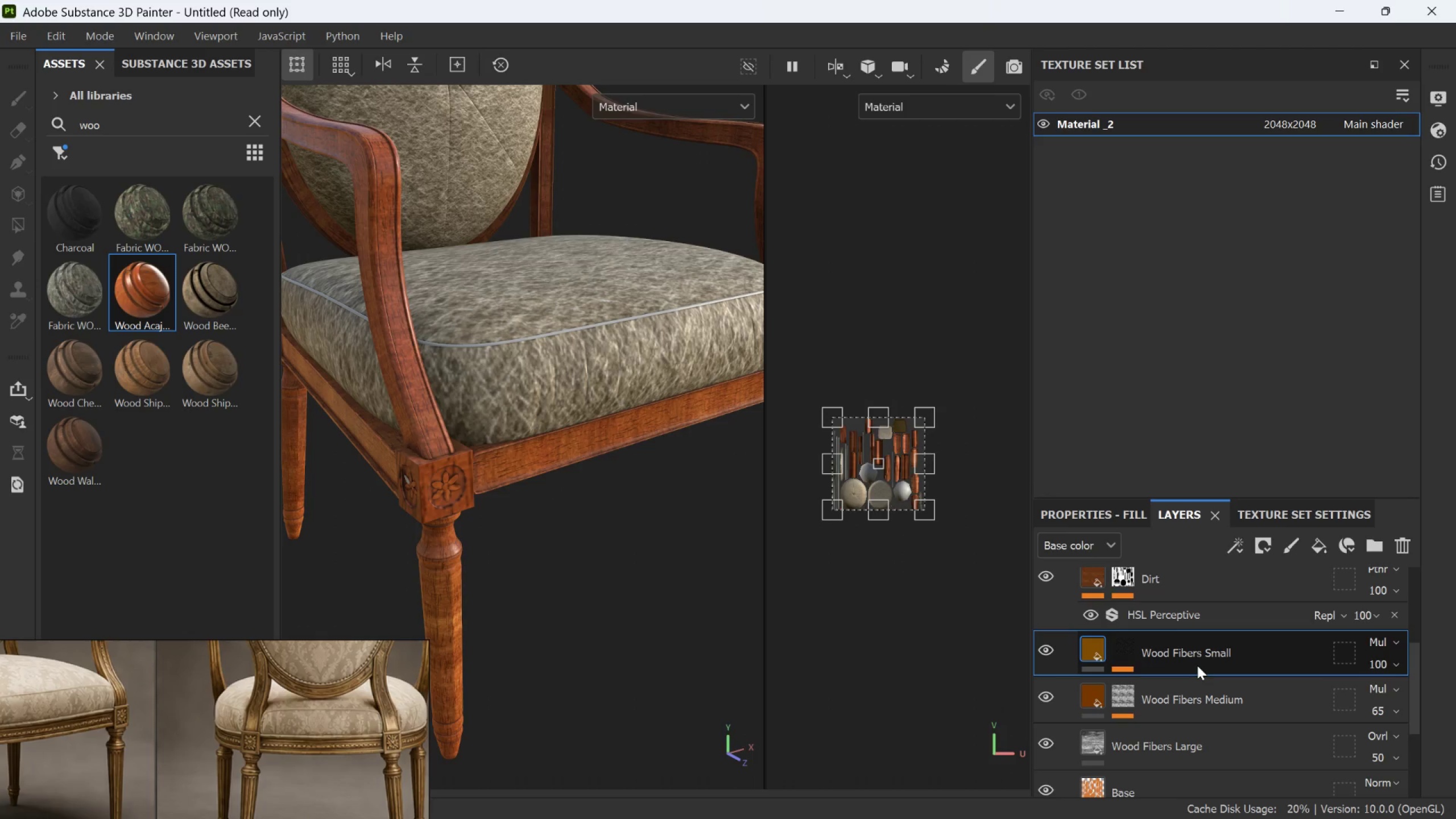 
scroll: coordinate [1103, 759], scroll_direction: down, amount: 1.0
 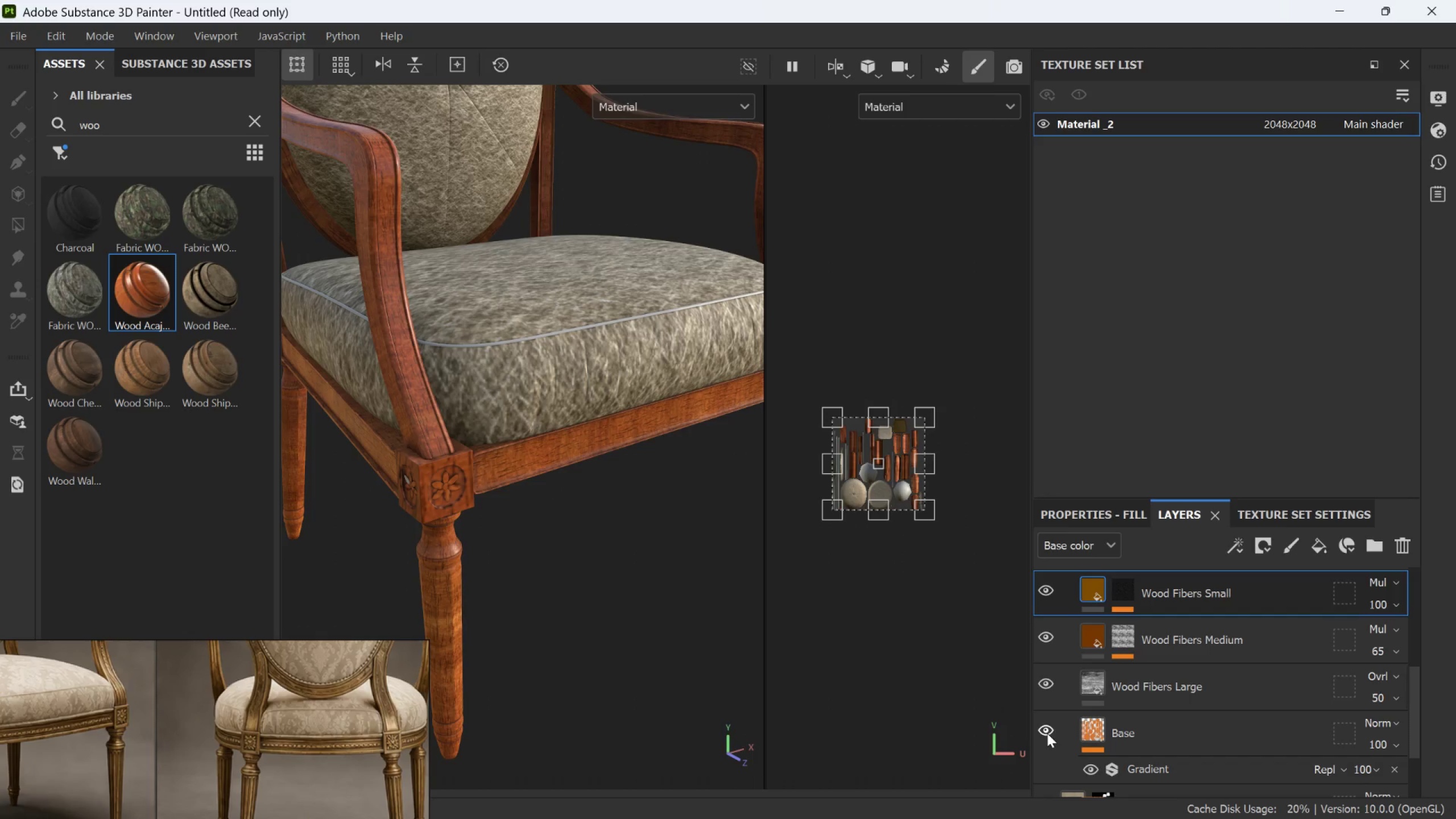 
left_click([1045, 733])
 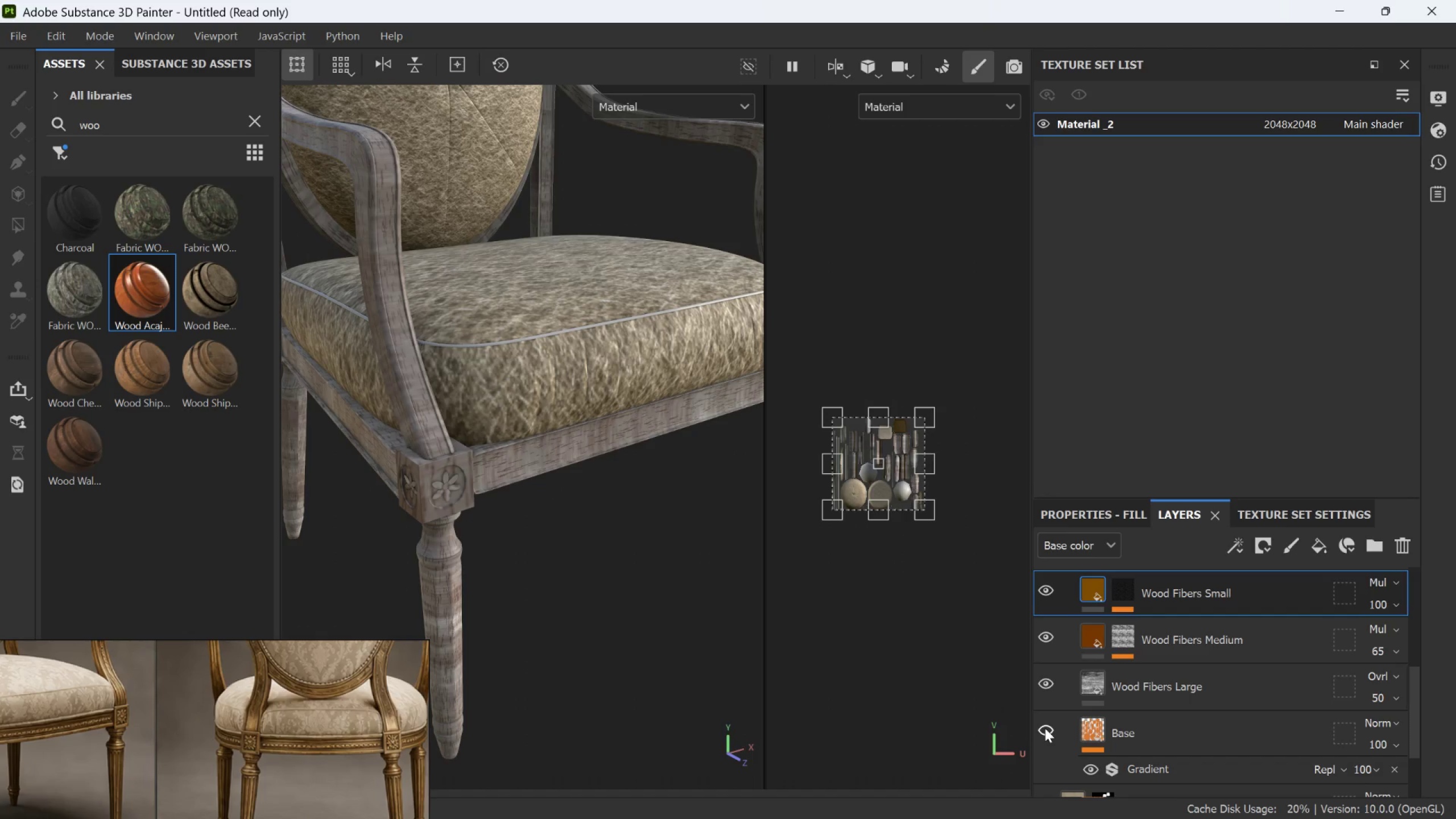 
left_click([1045, 728])
 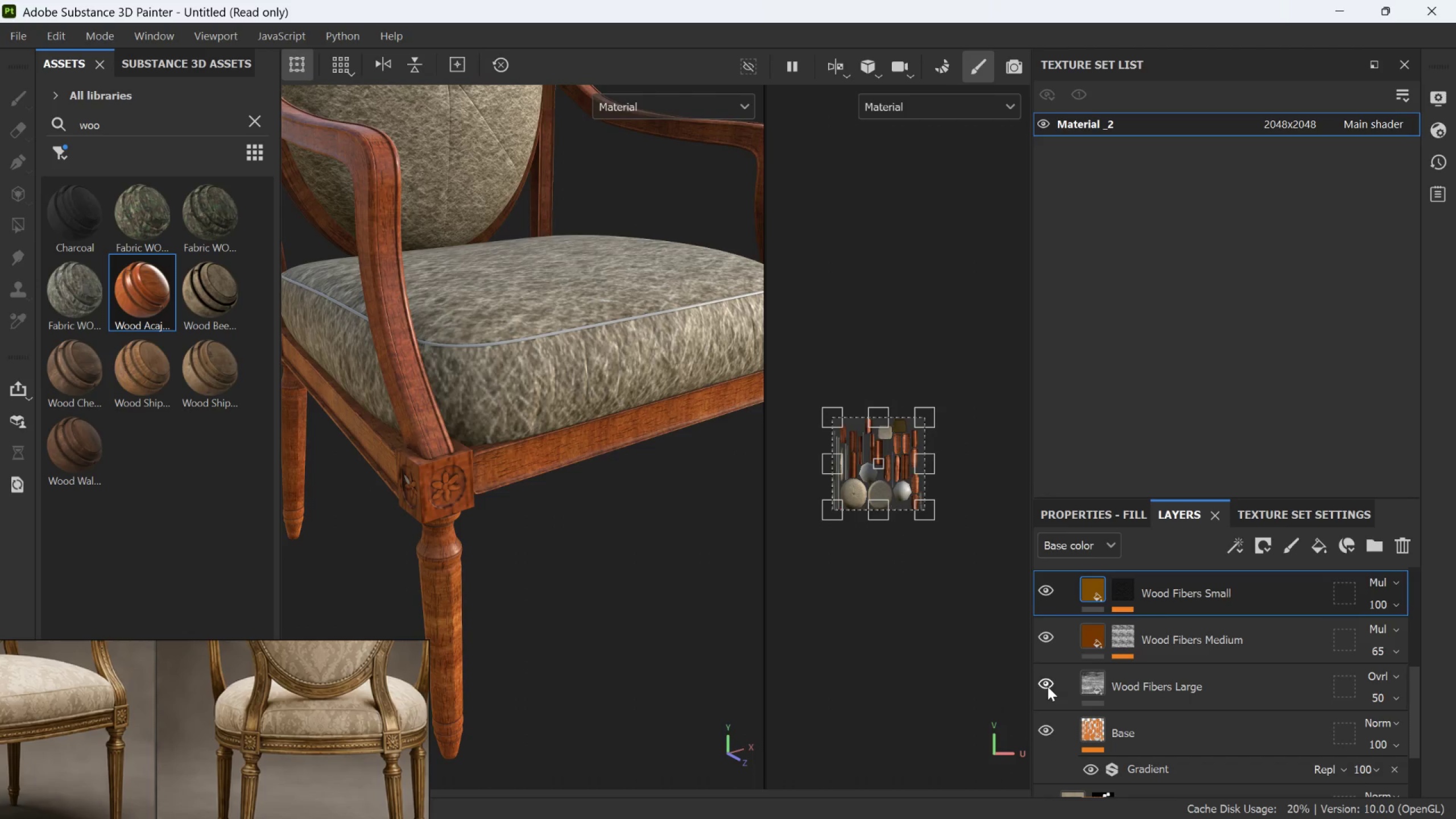 
left_click([1047, 686])
 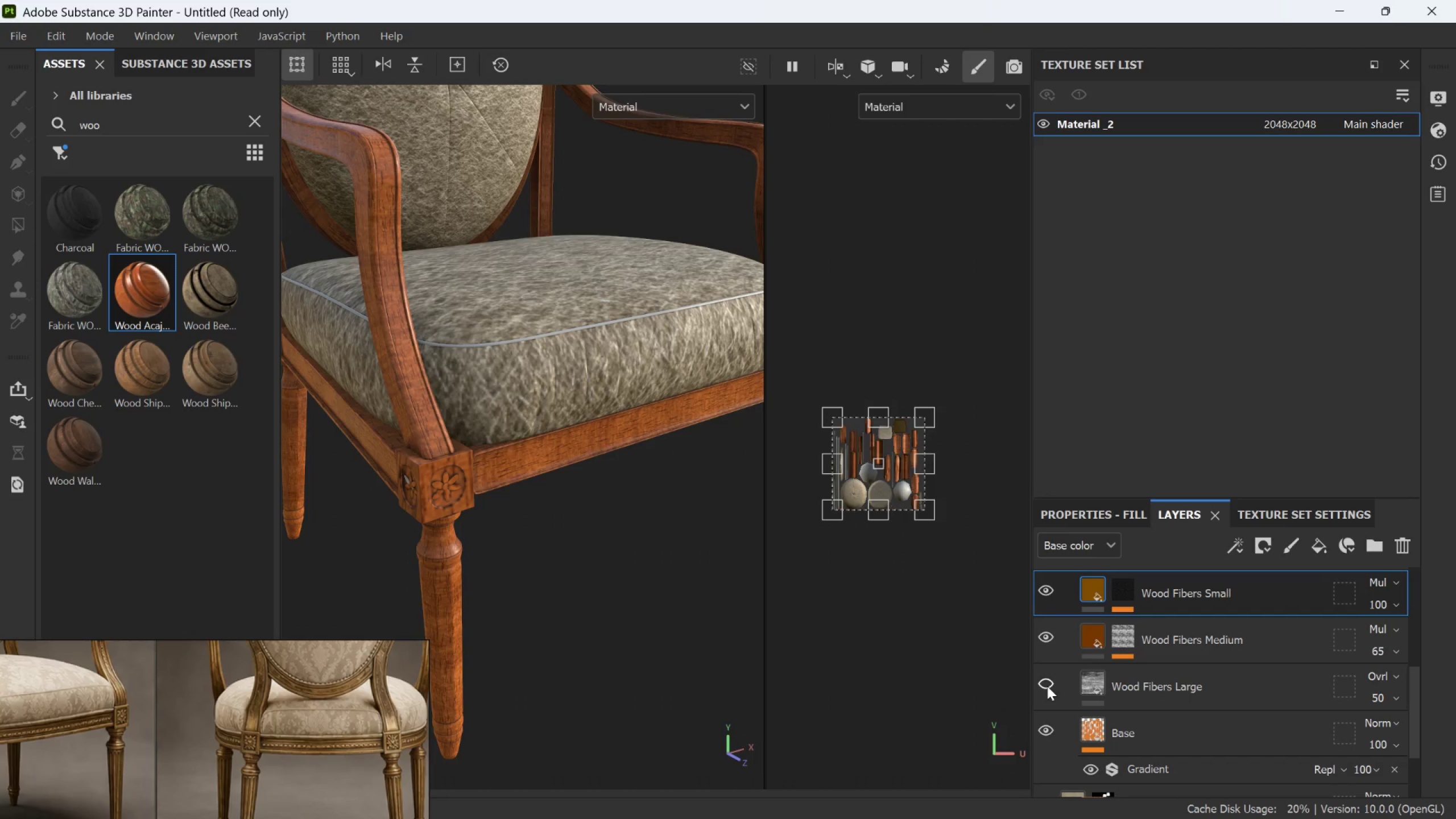 
left_click([1047, 686])
 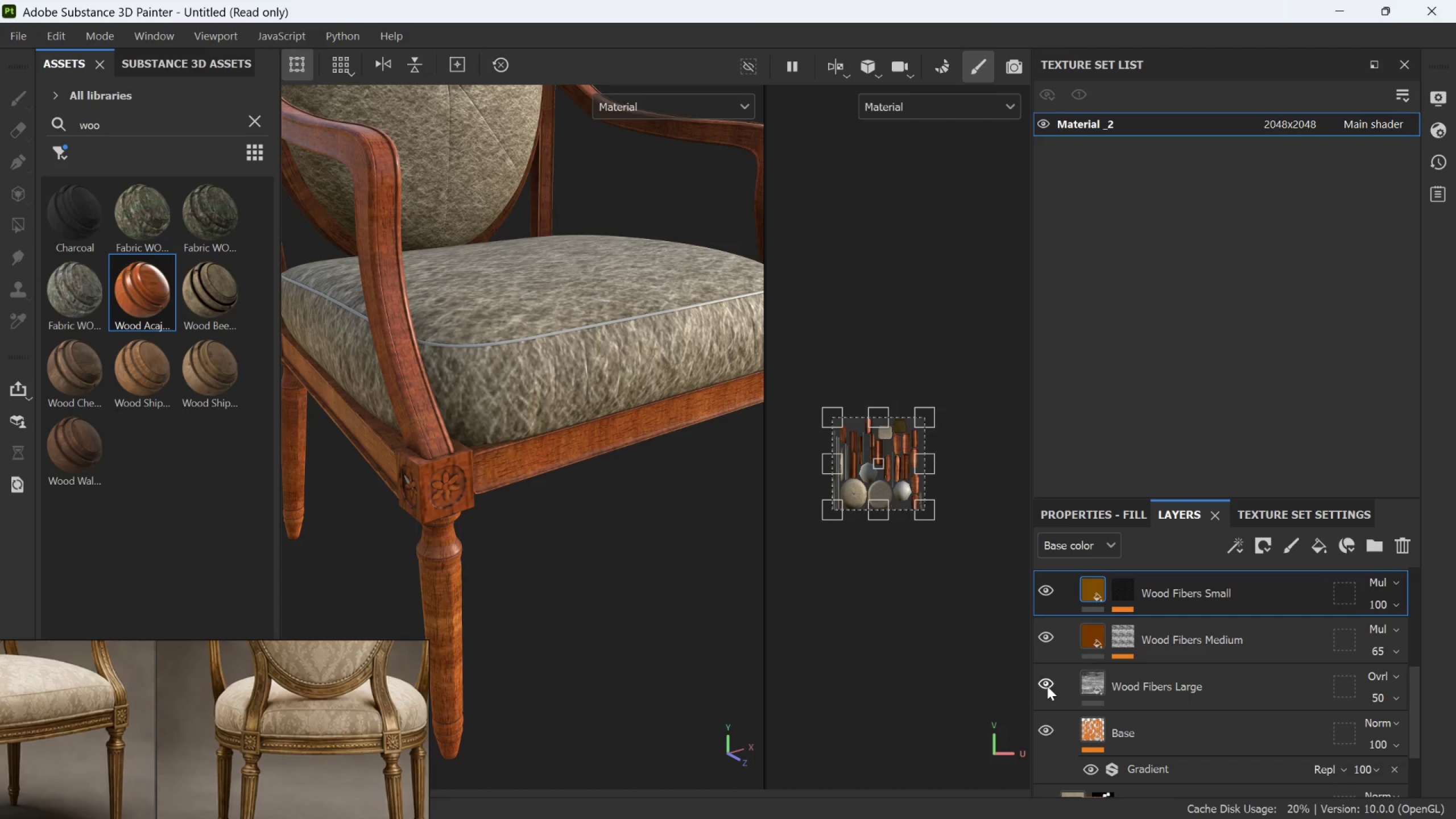 
left_click([1047, 686])
 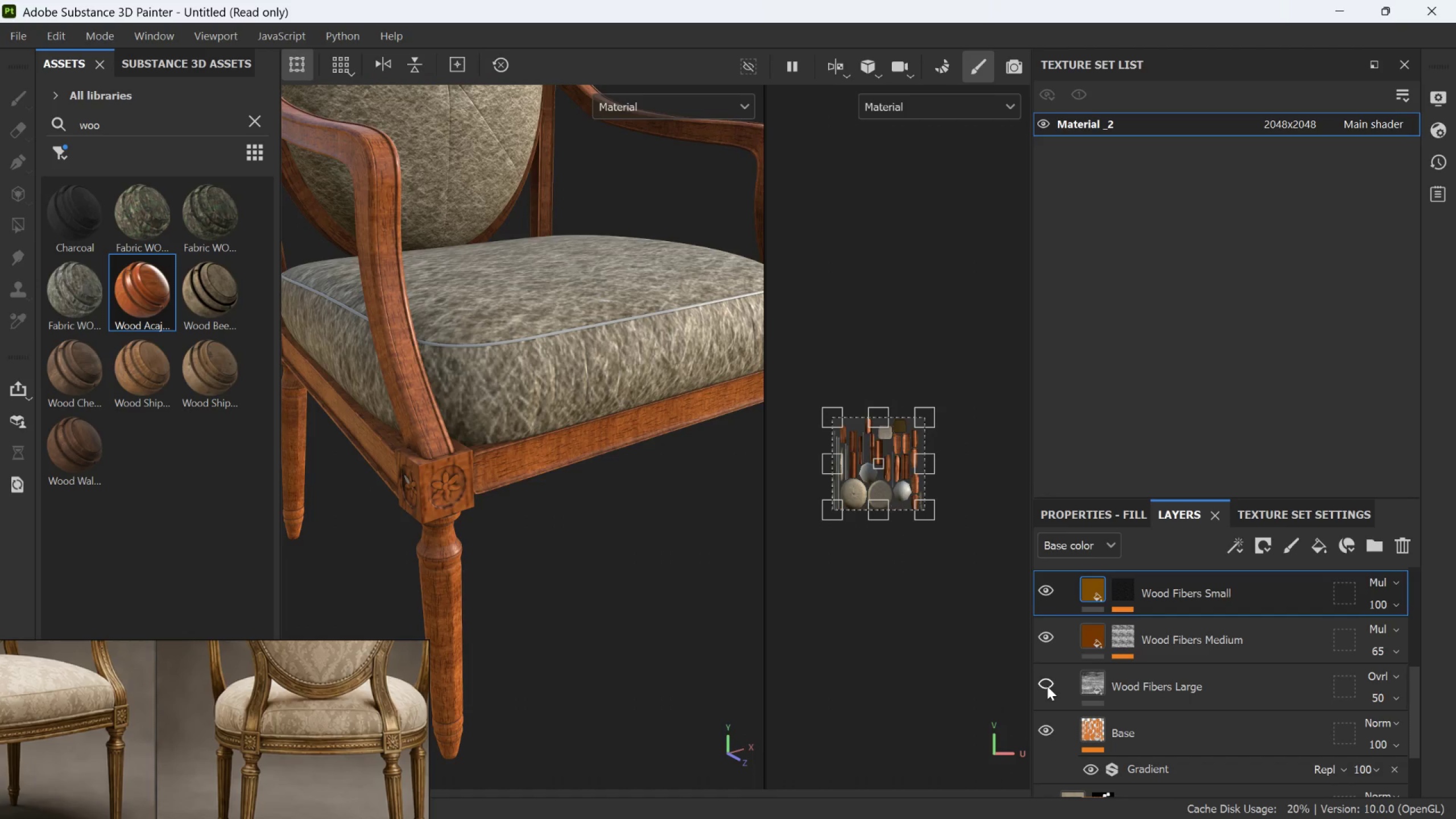 
left_click([1047, 686])
 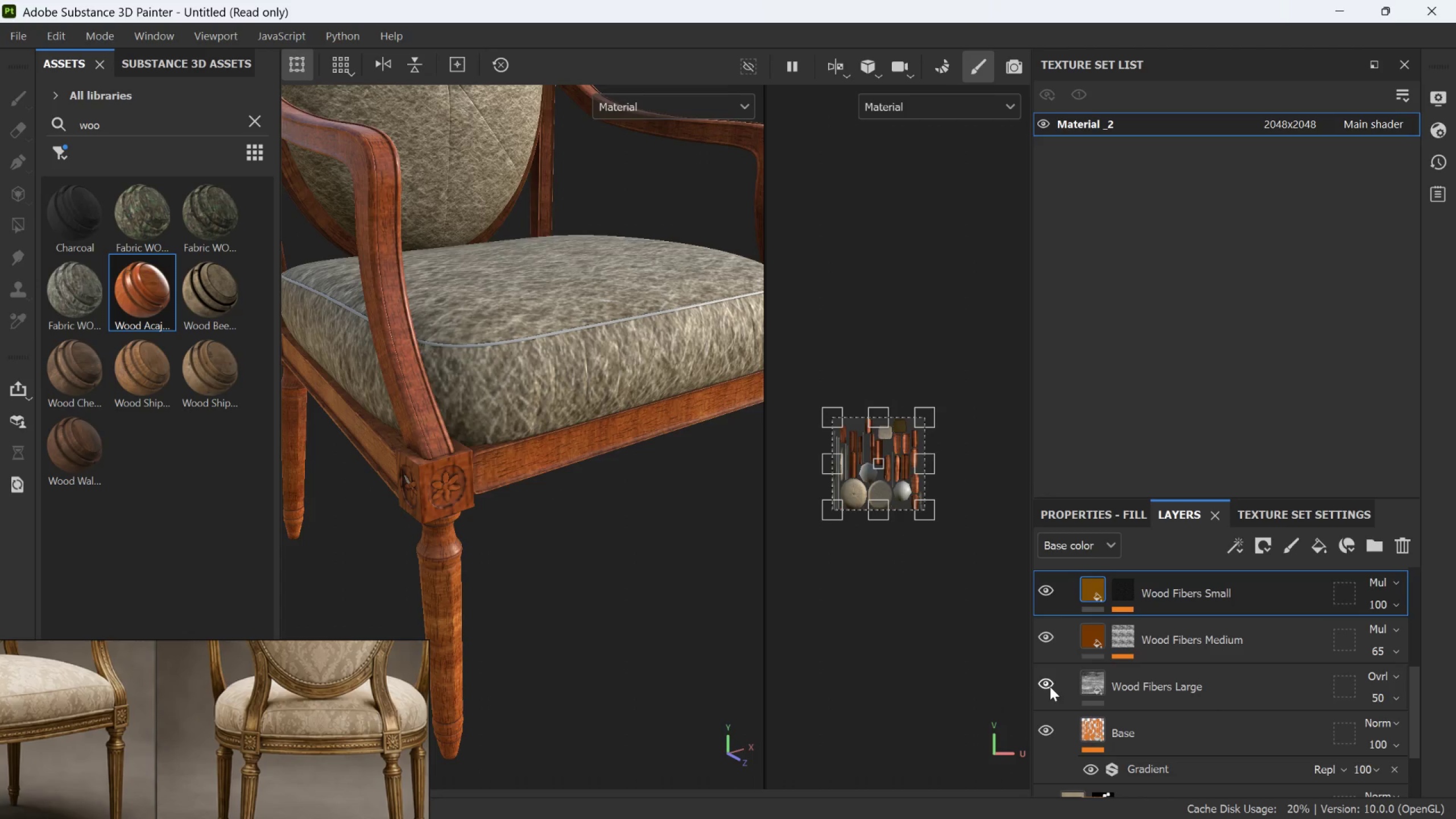 
scroll: coordinate [1051, 687], scroll_direction: up, amount: 4.0
 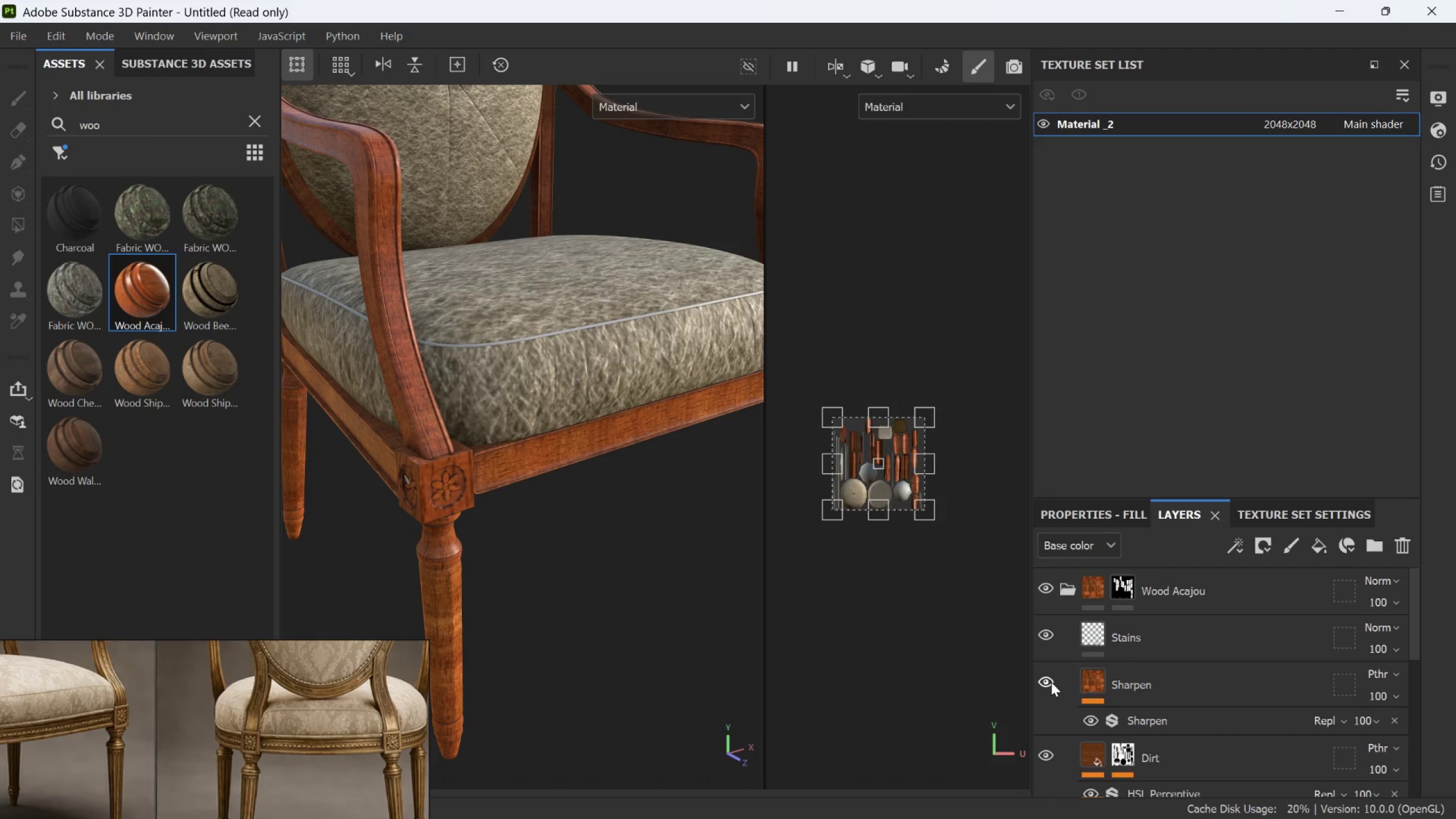 
left_click([1051, 682])
 